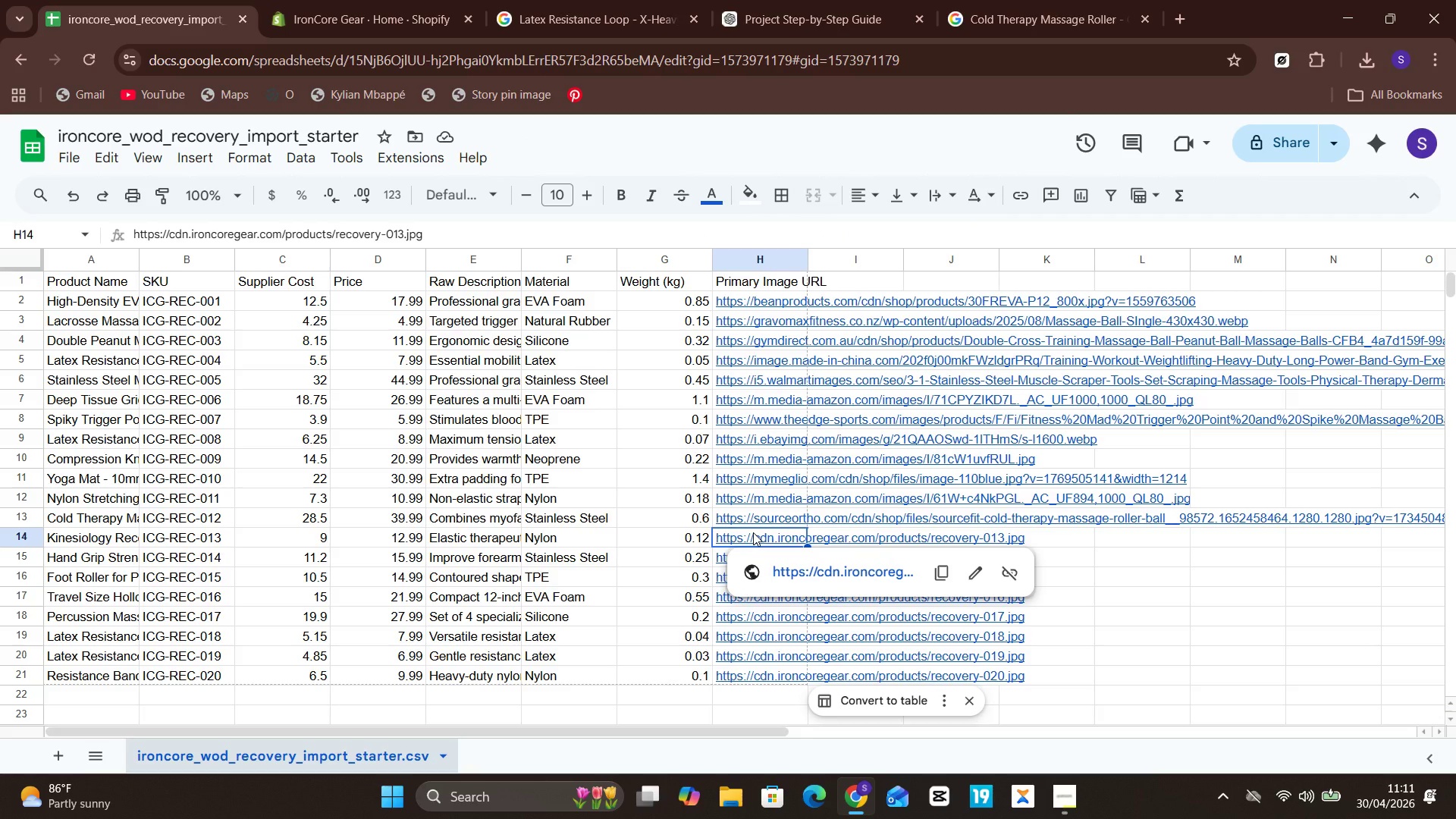 
wait(21.16)
 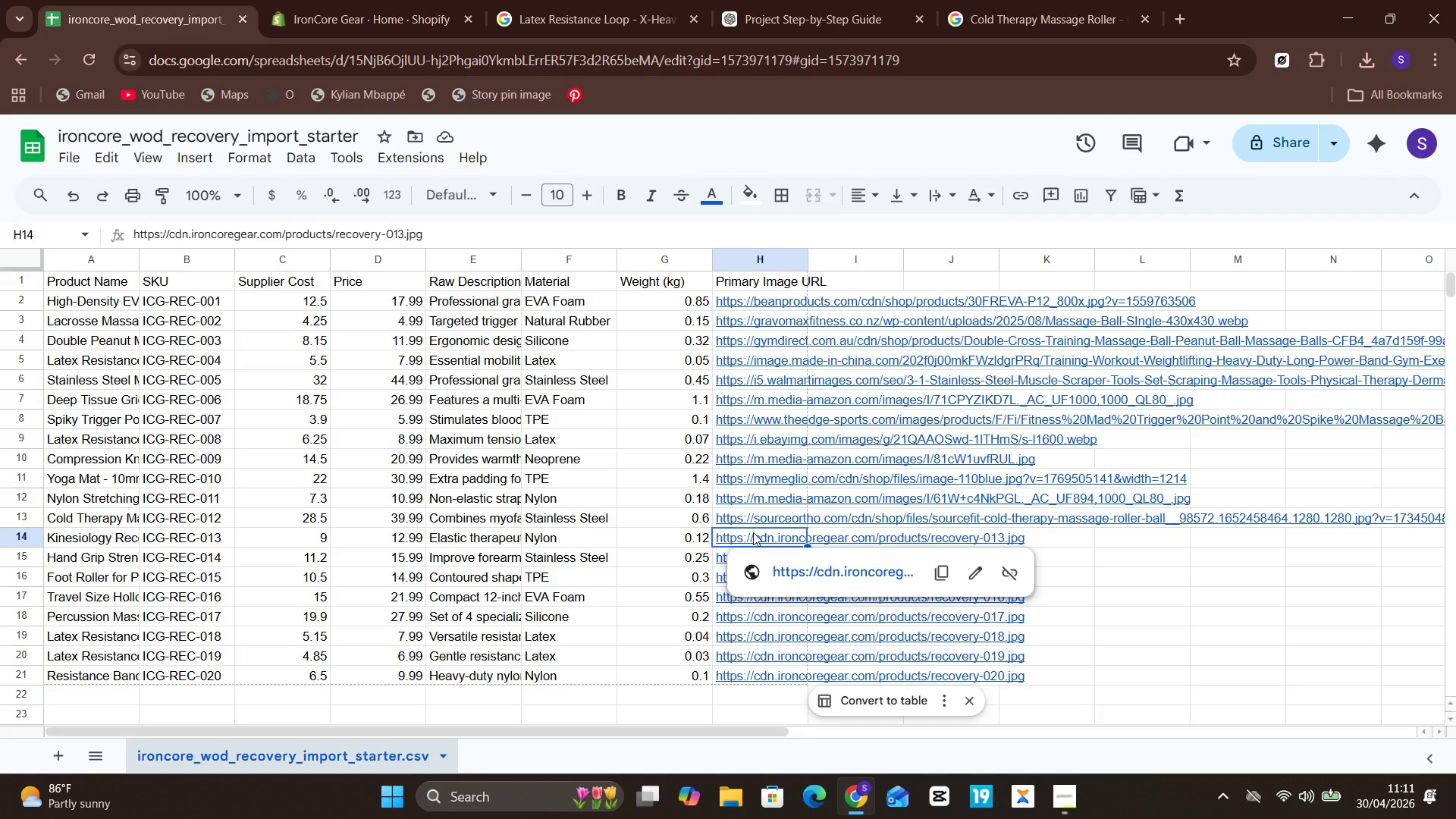 
left_click([1125, 723])
 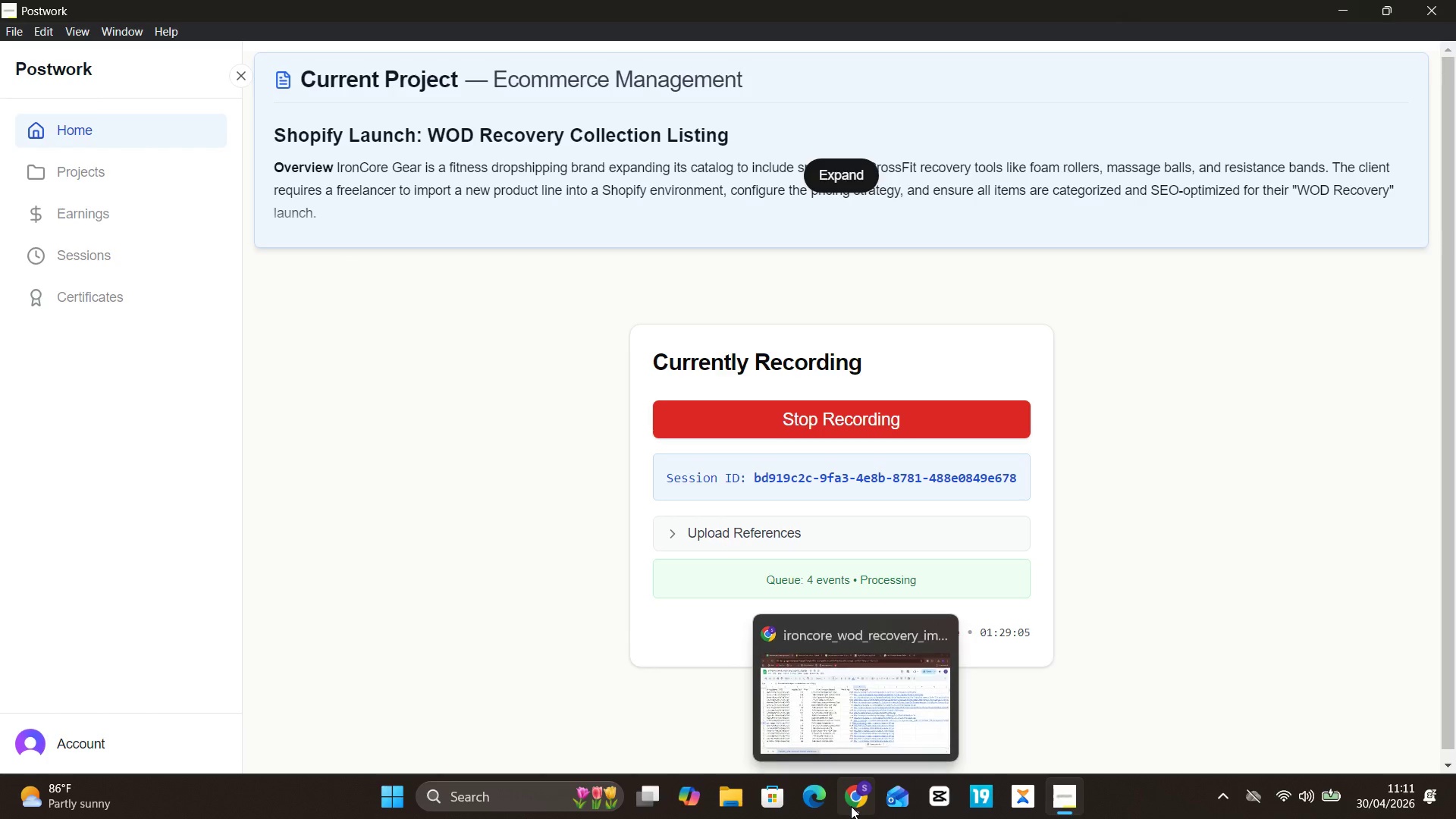 
left_click([831, 701])
 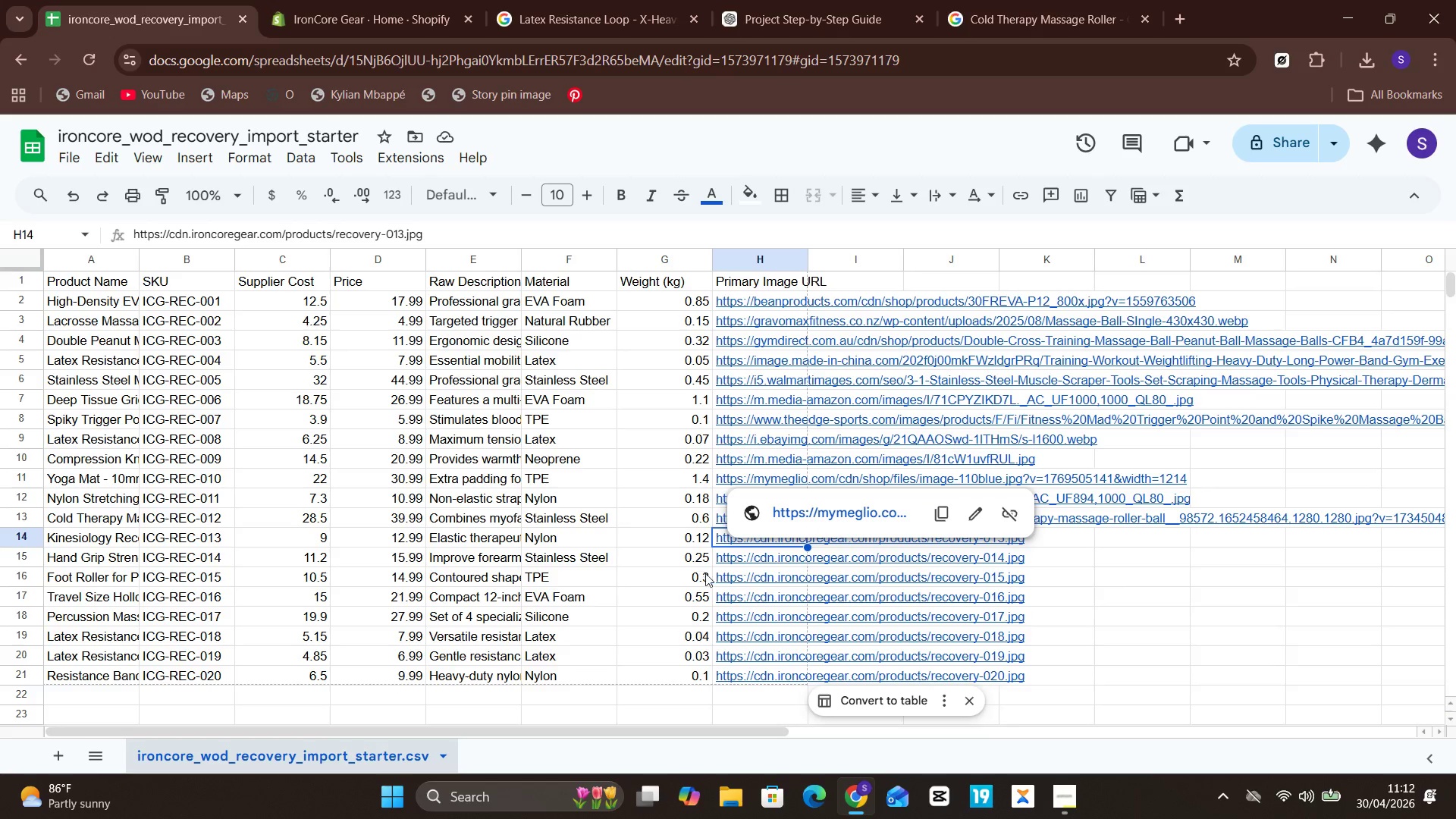 
mouse_move([729, 537])
 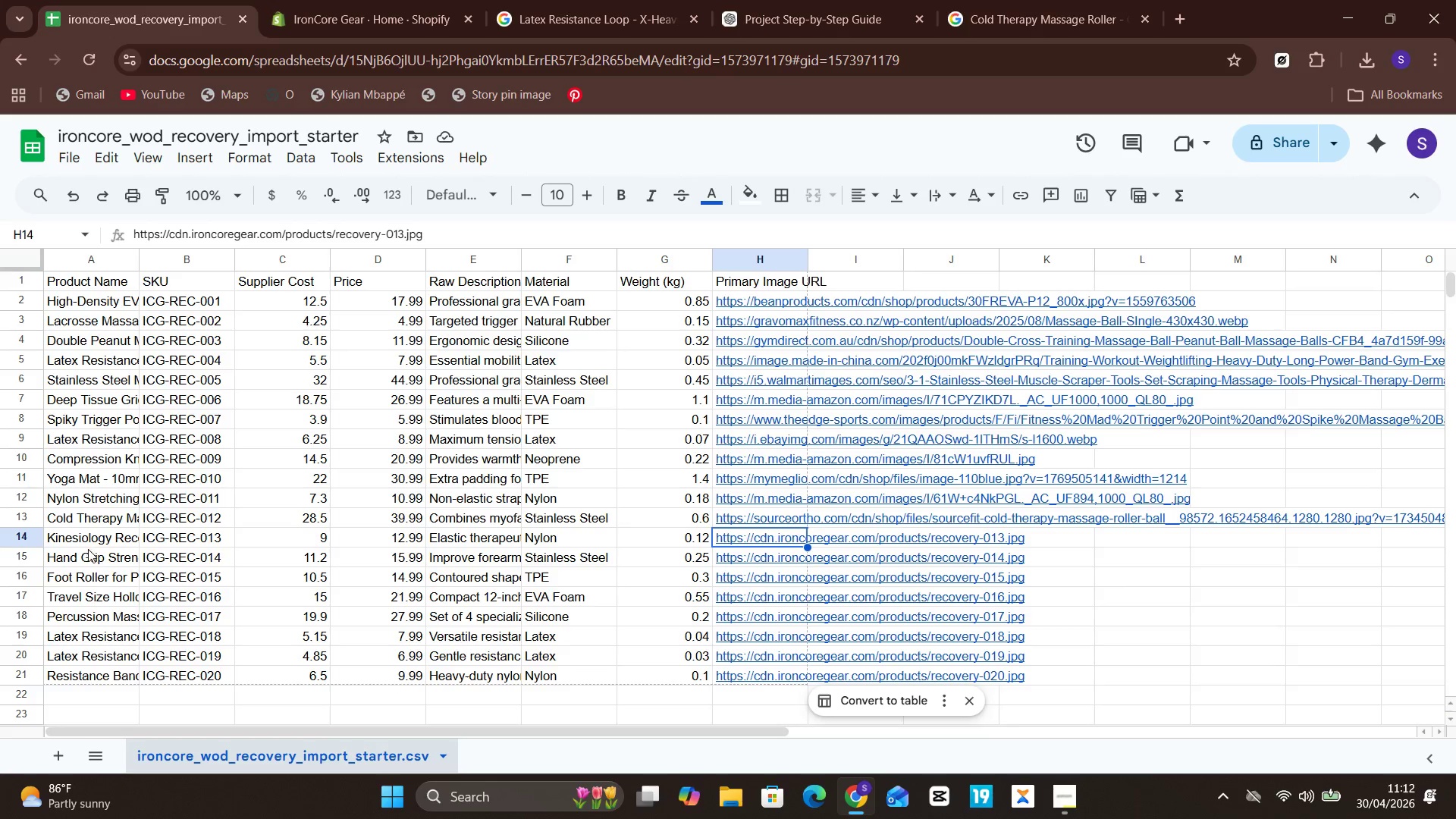 
left_click([82, 538])
 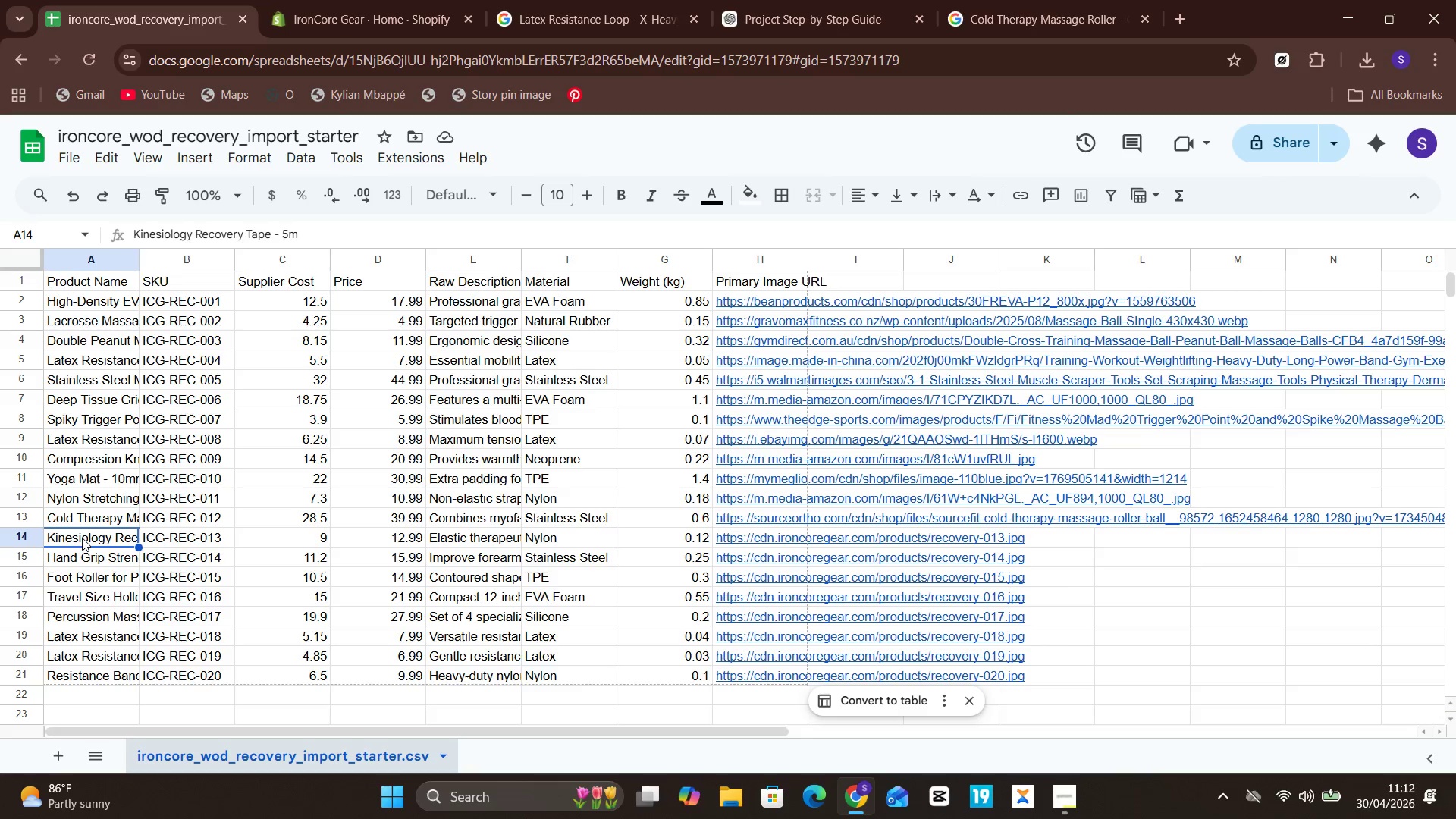 
double_click([82, 538])
 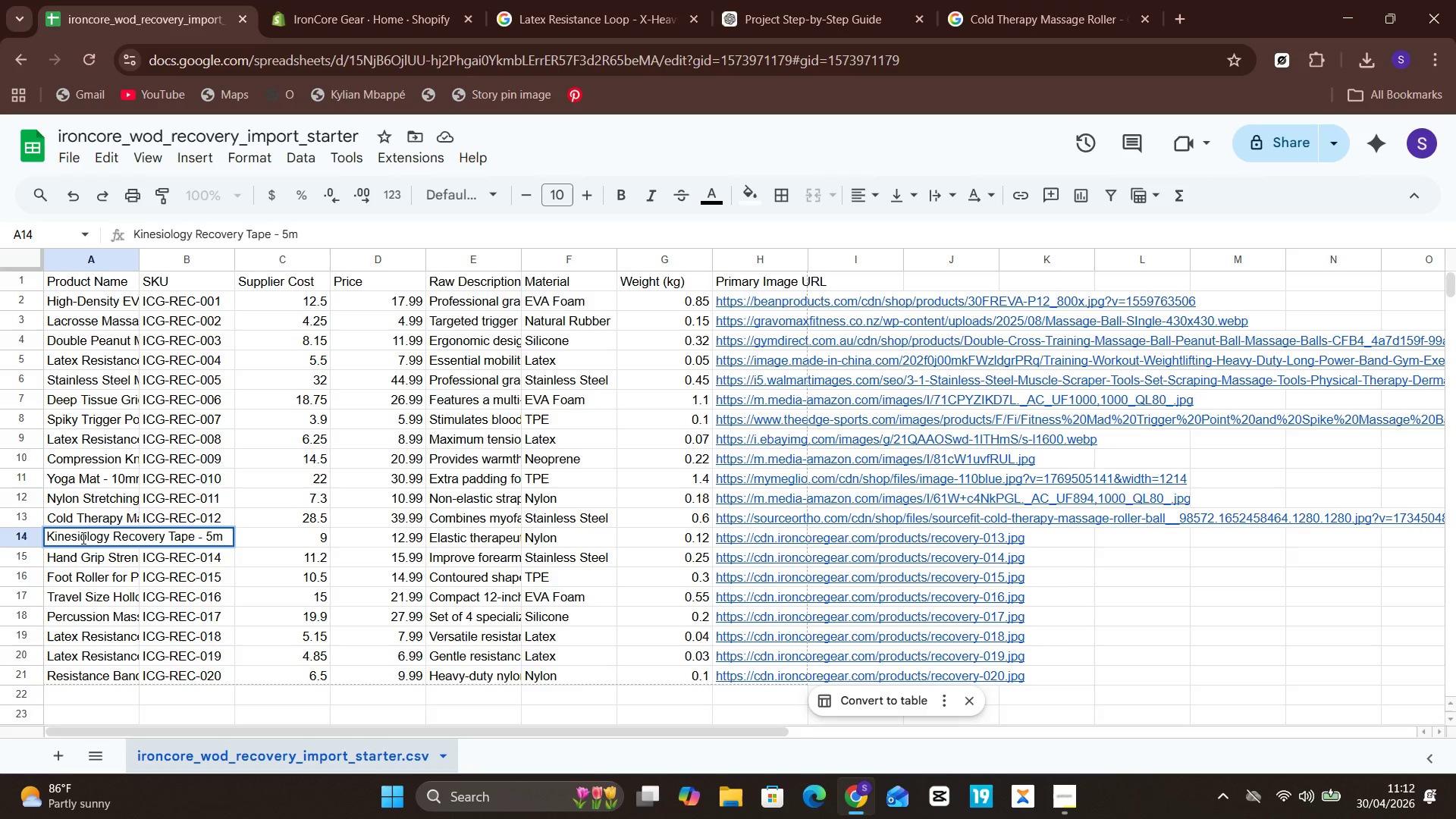 
key(Control+A)
 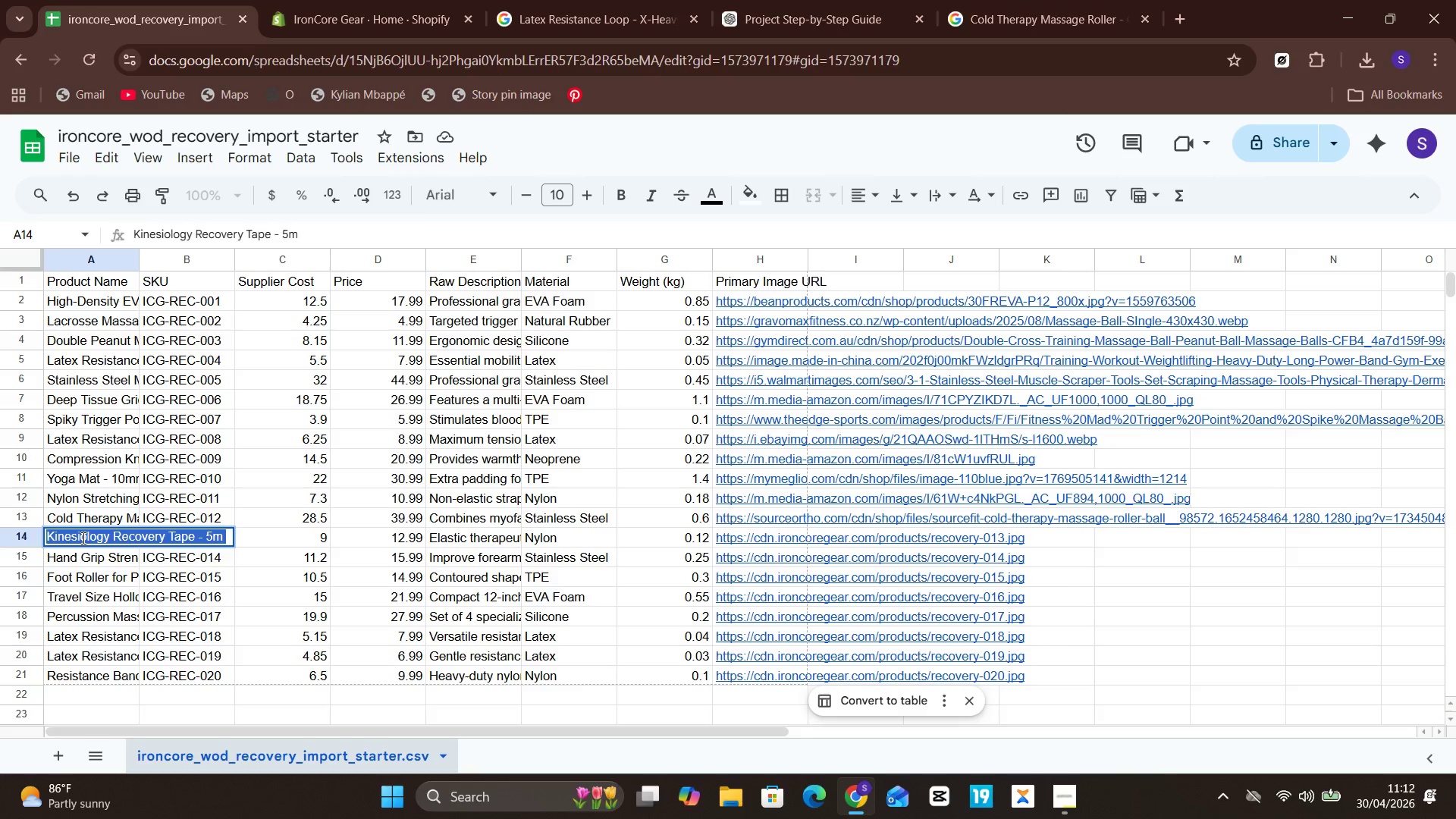 
key(Control+C)
 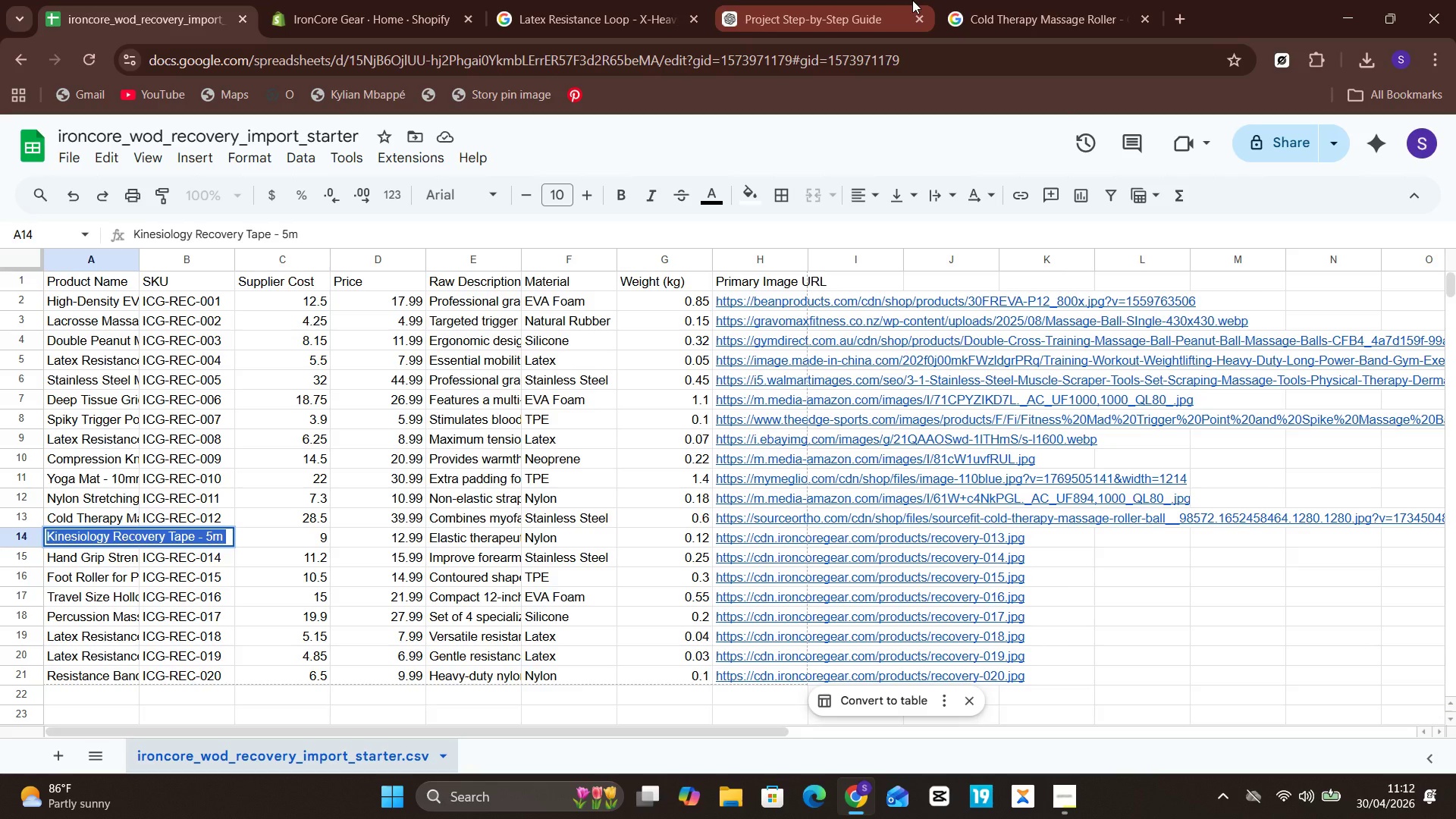 
left_click([813, 0])
 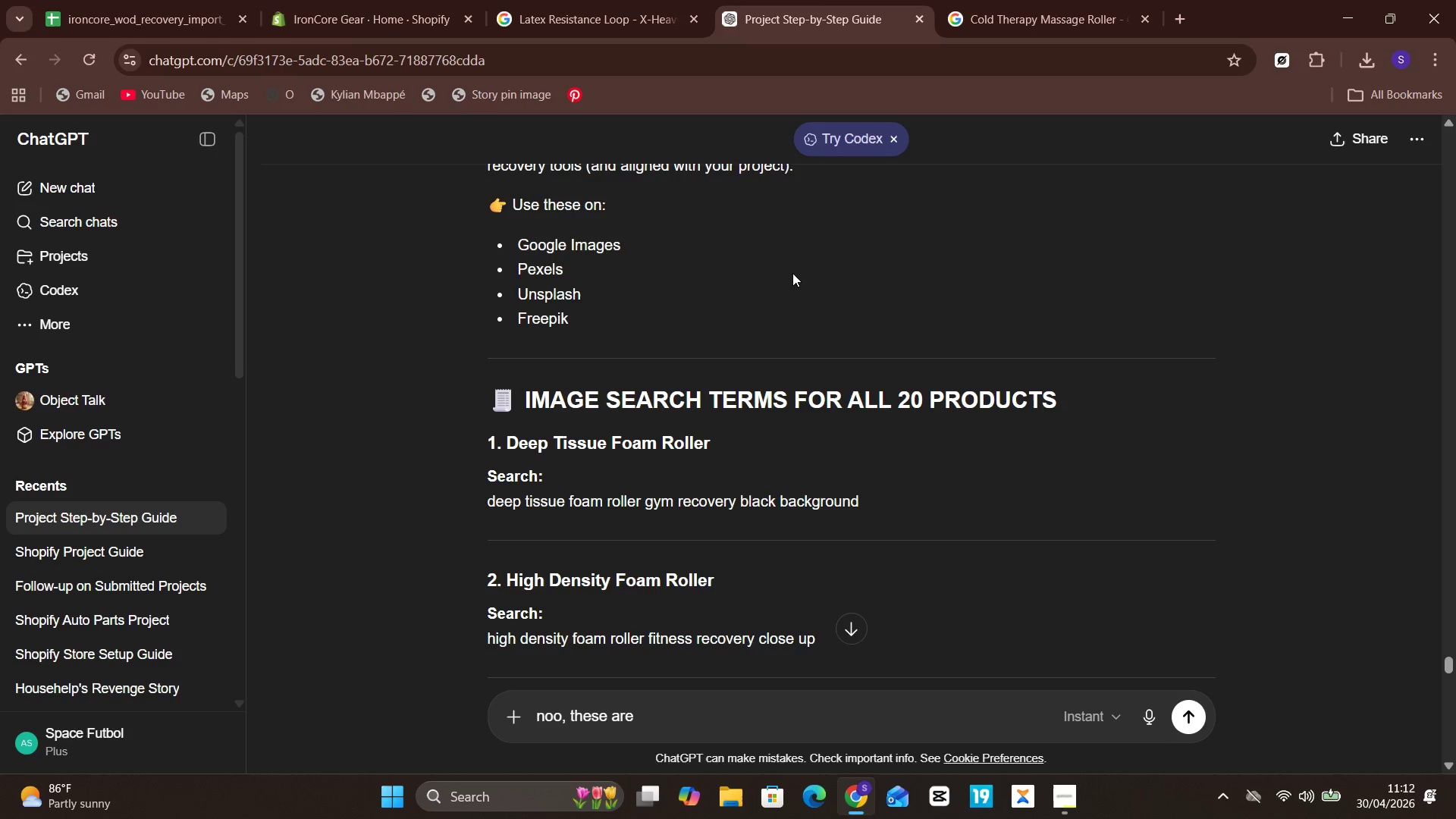 
left_click([1075, 0])
 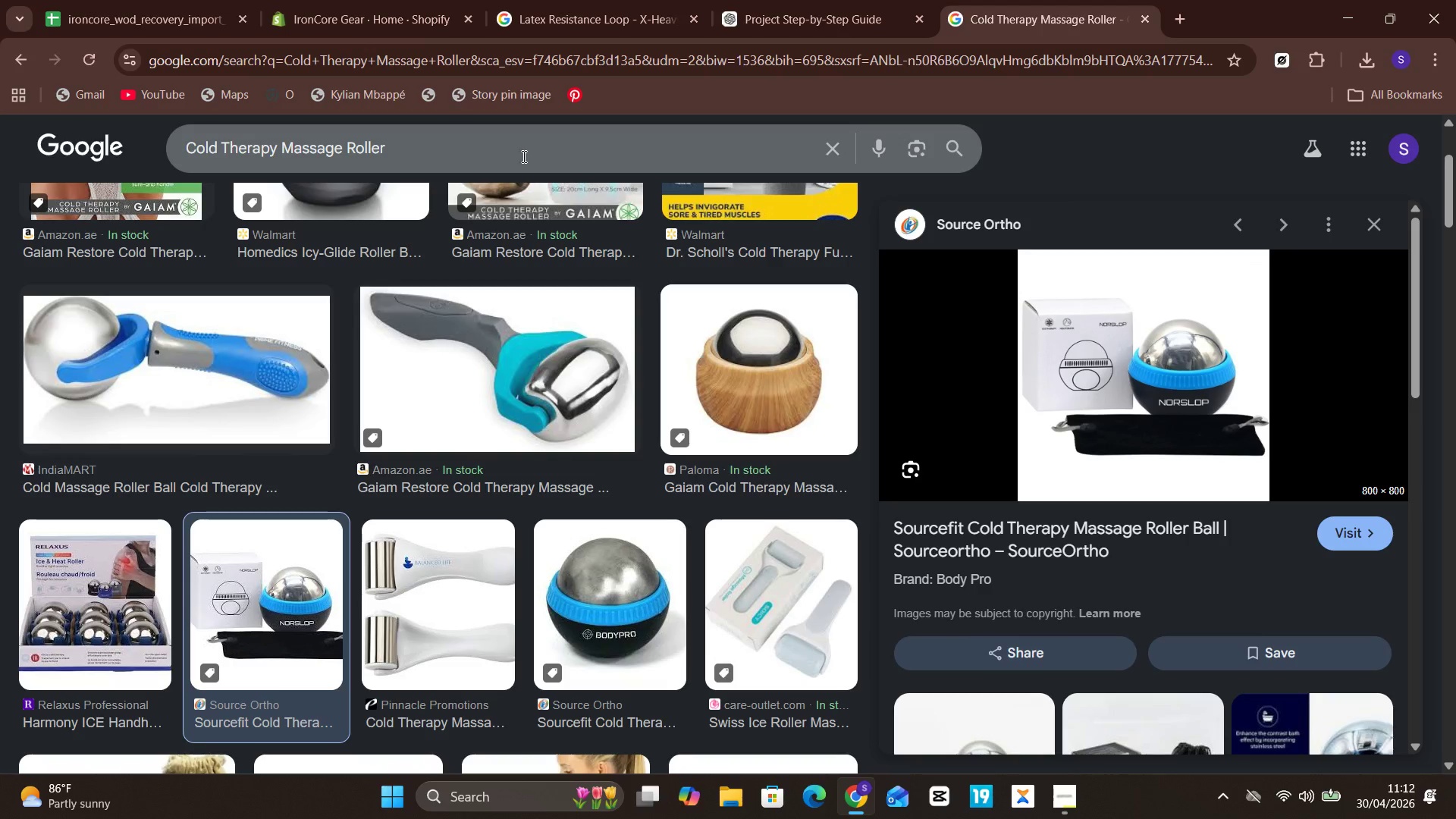 
left_click([486, 143])
 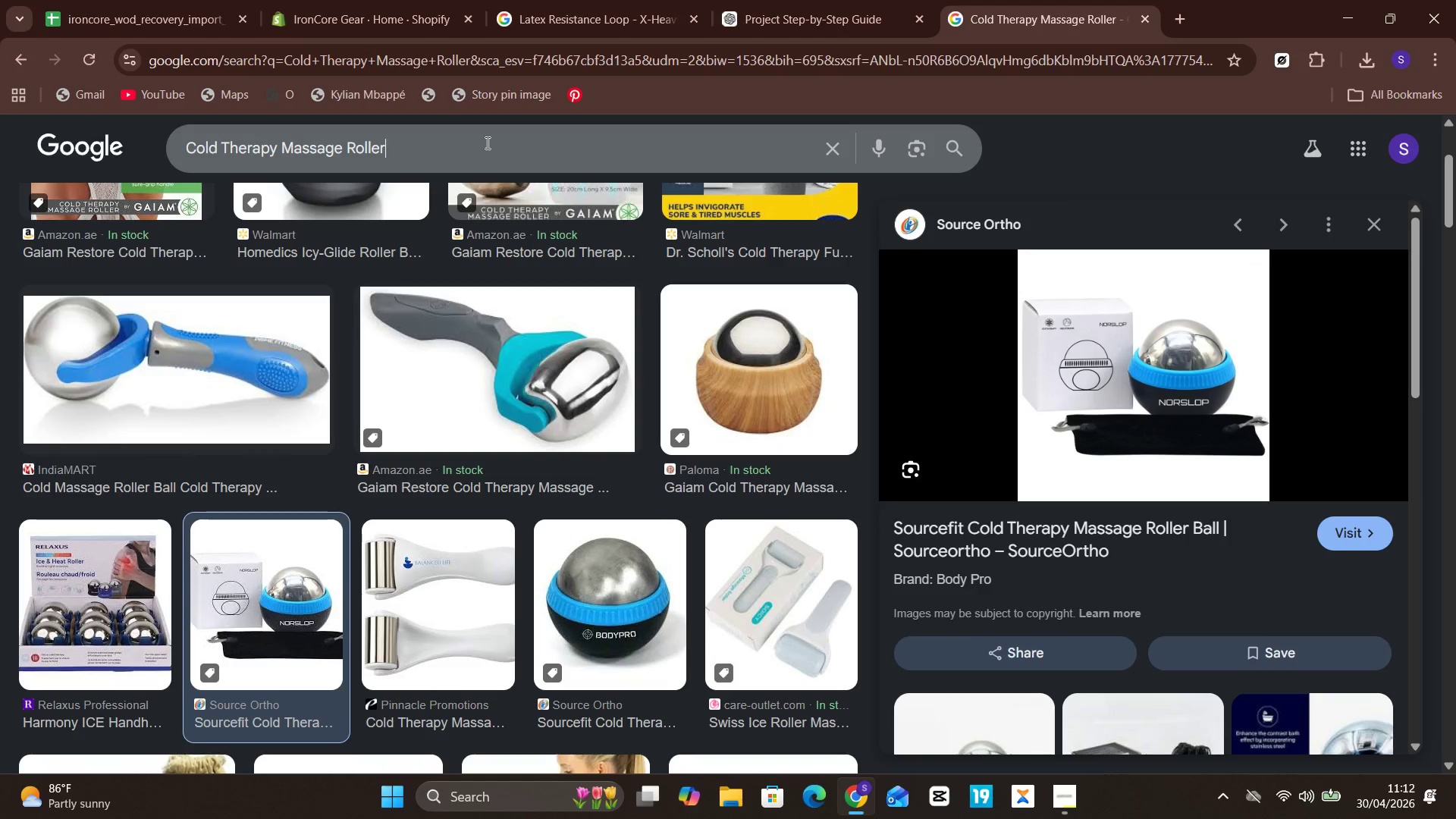 
key(Control+A)
 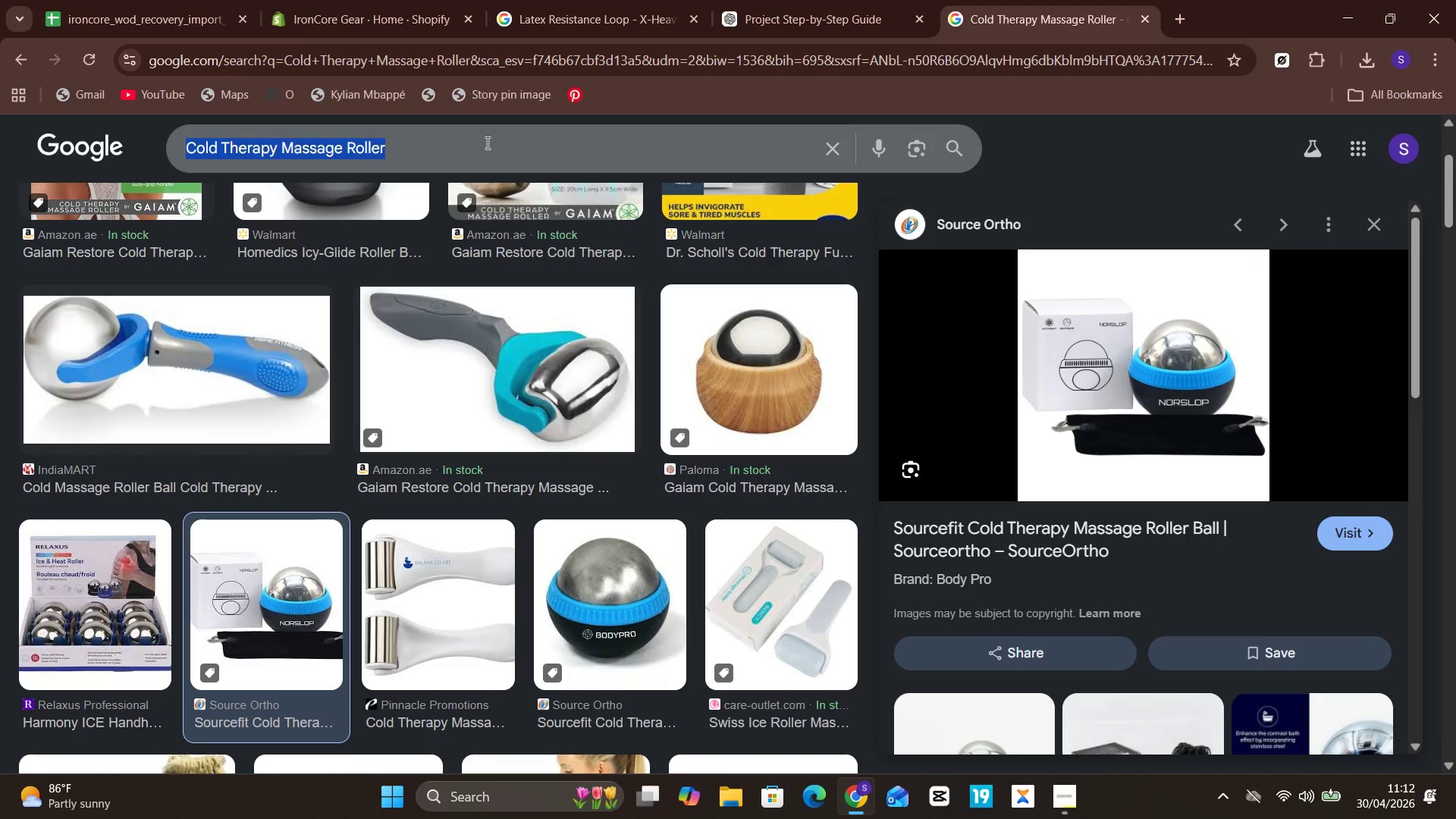 
key(Control+V)
 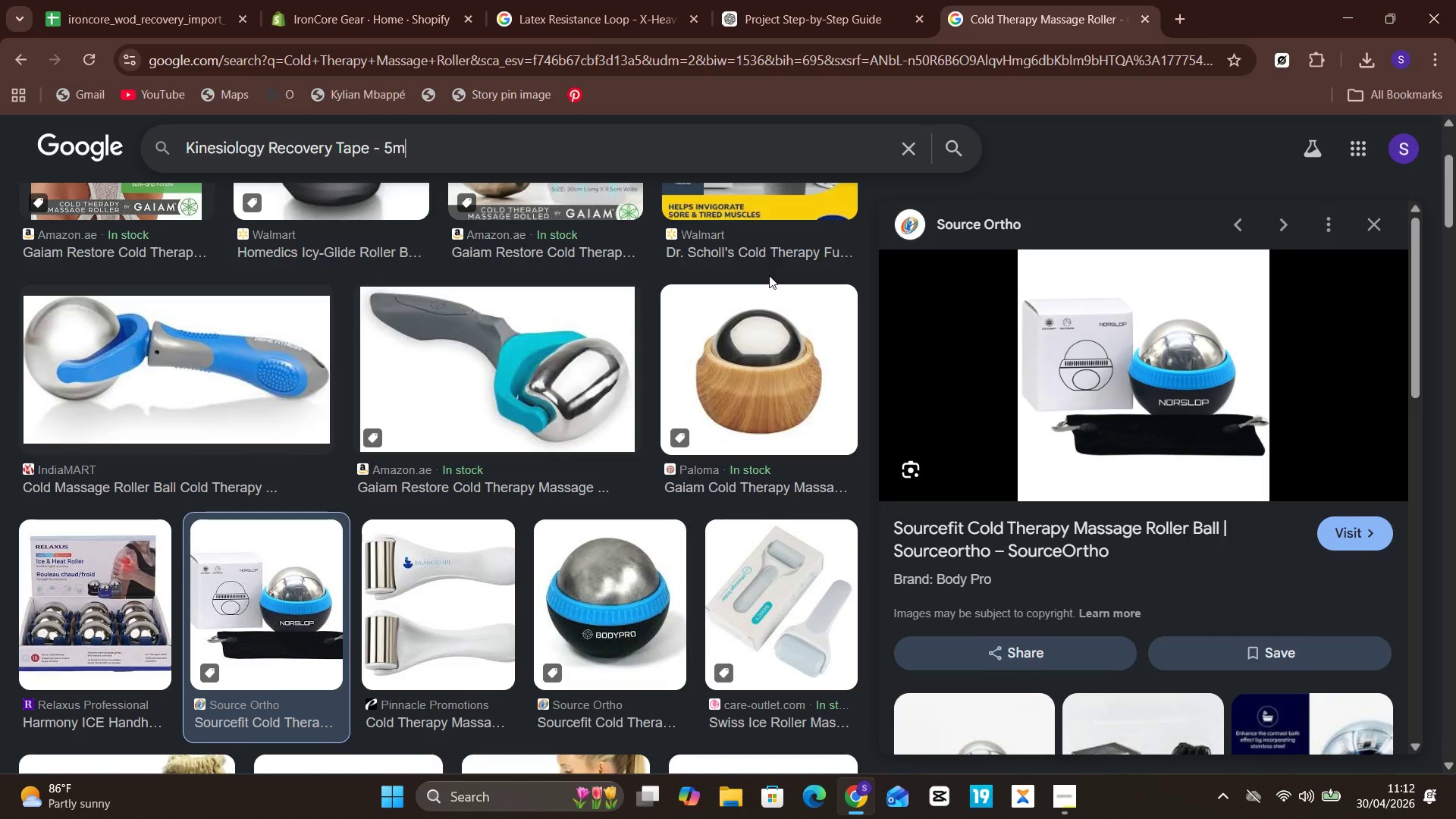 
key(Enter)
 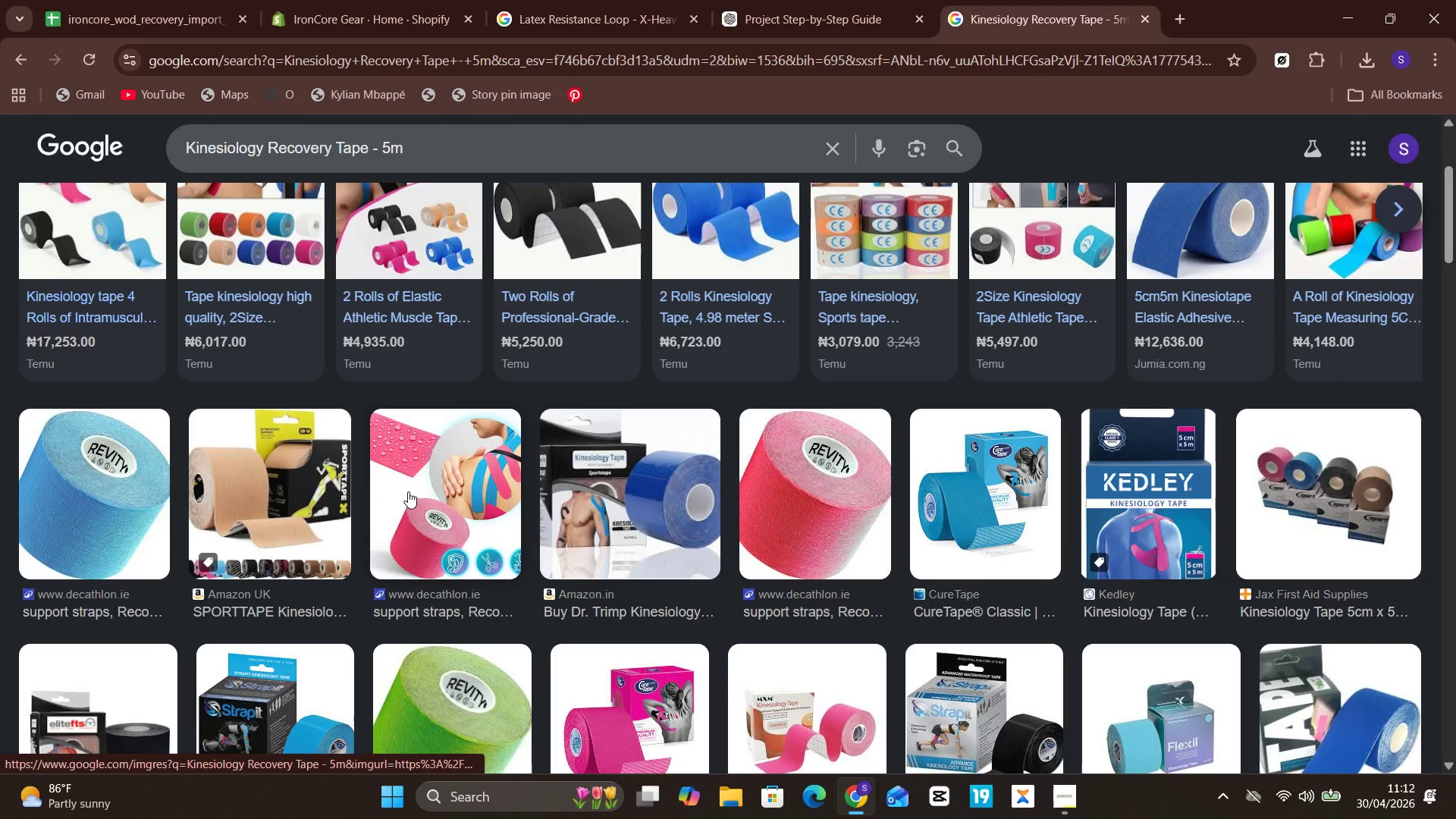 
wait(7.59)
 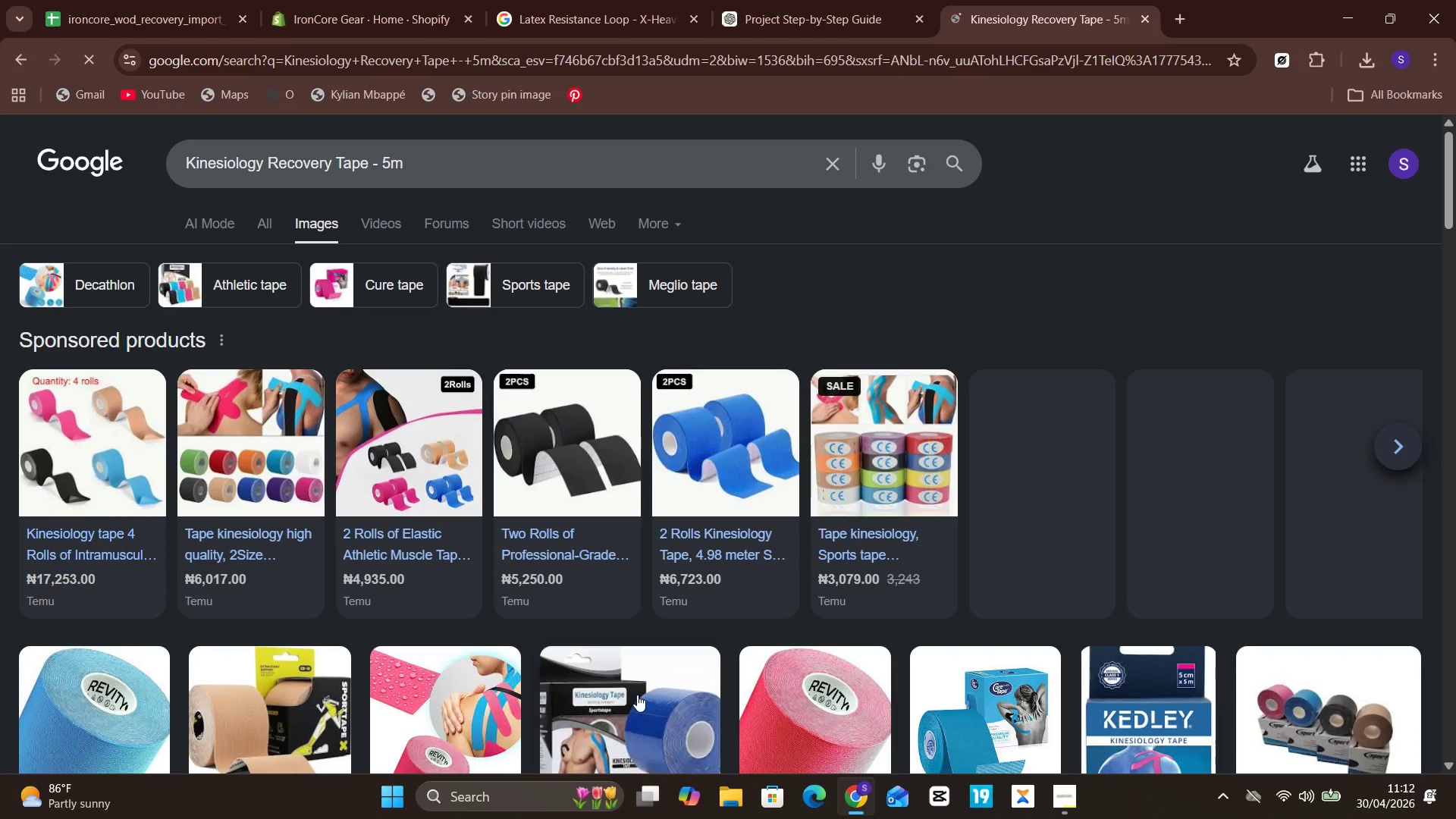 
left_click([434, 491])
 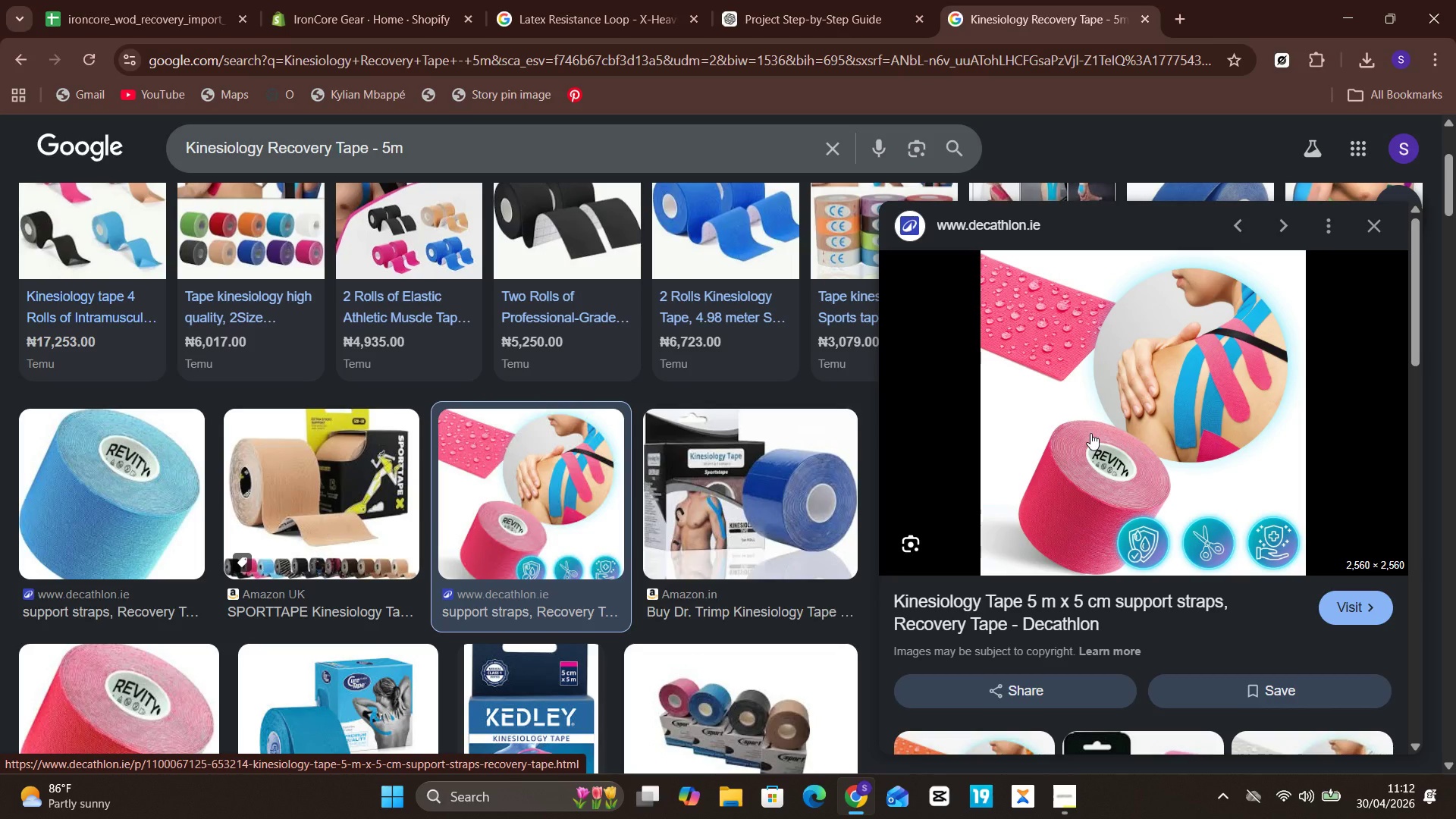 
right_click([1163, 438])
 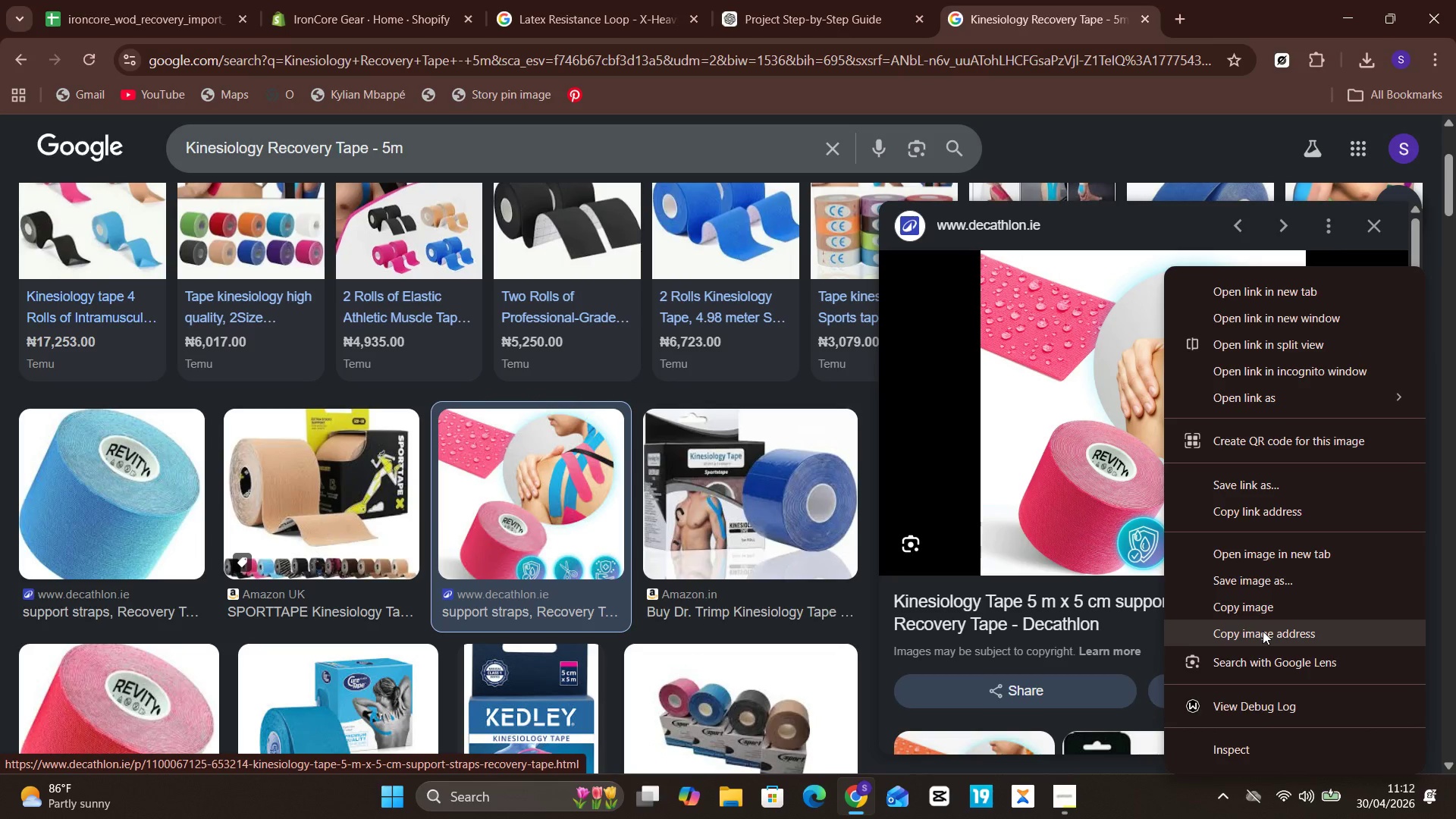 
left_click([1263, 638])
 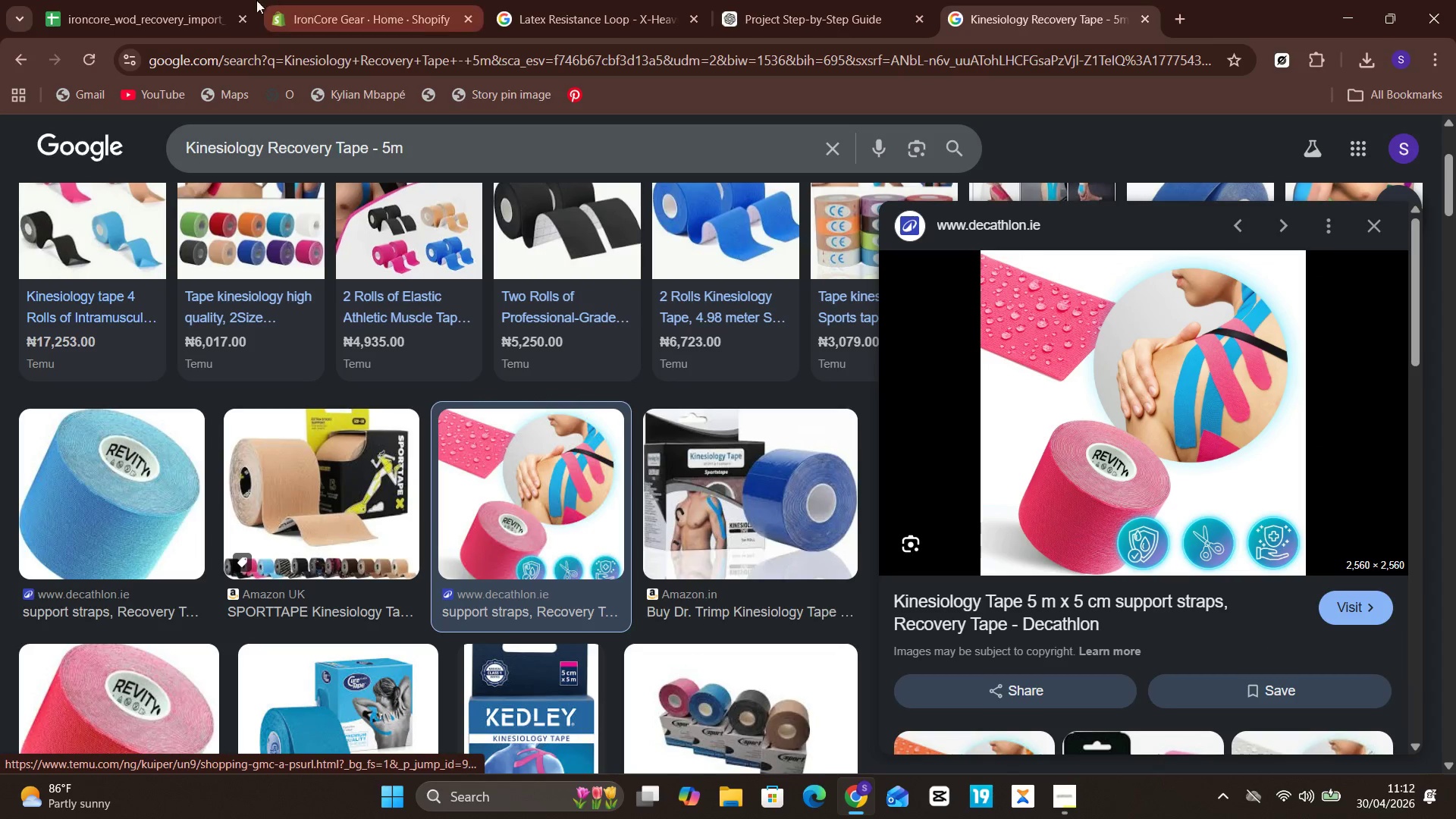 
left_click([139, 3])
 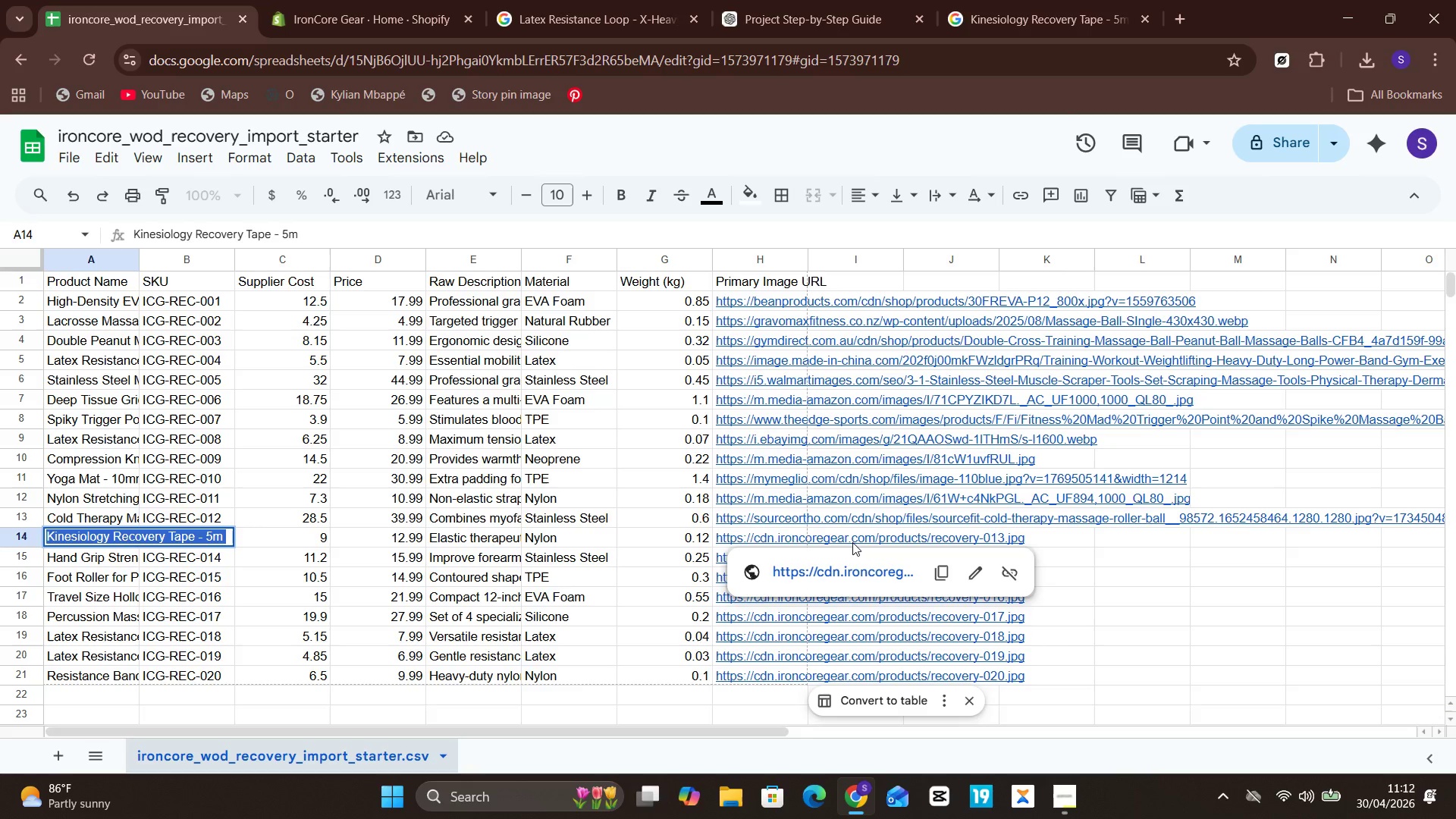 
wait(5.1)
 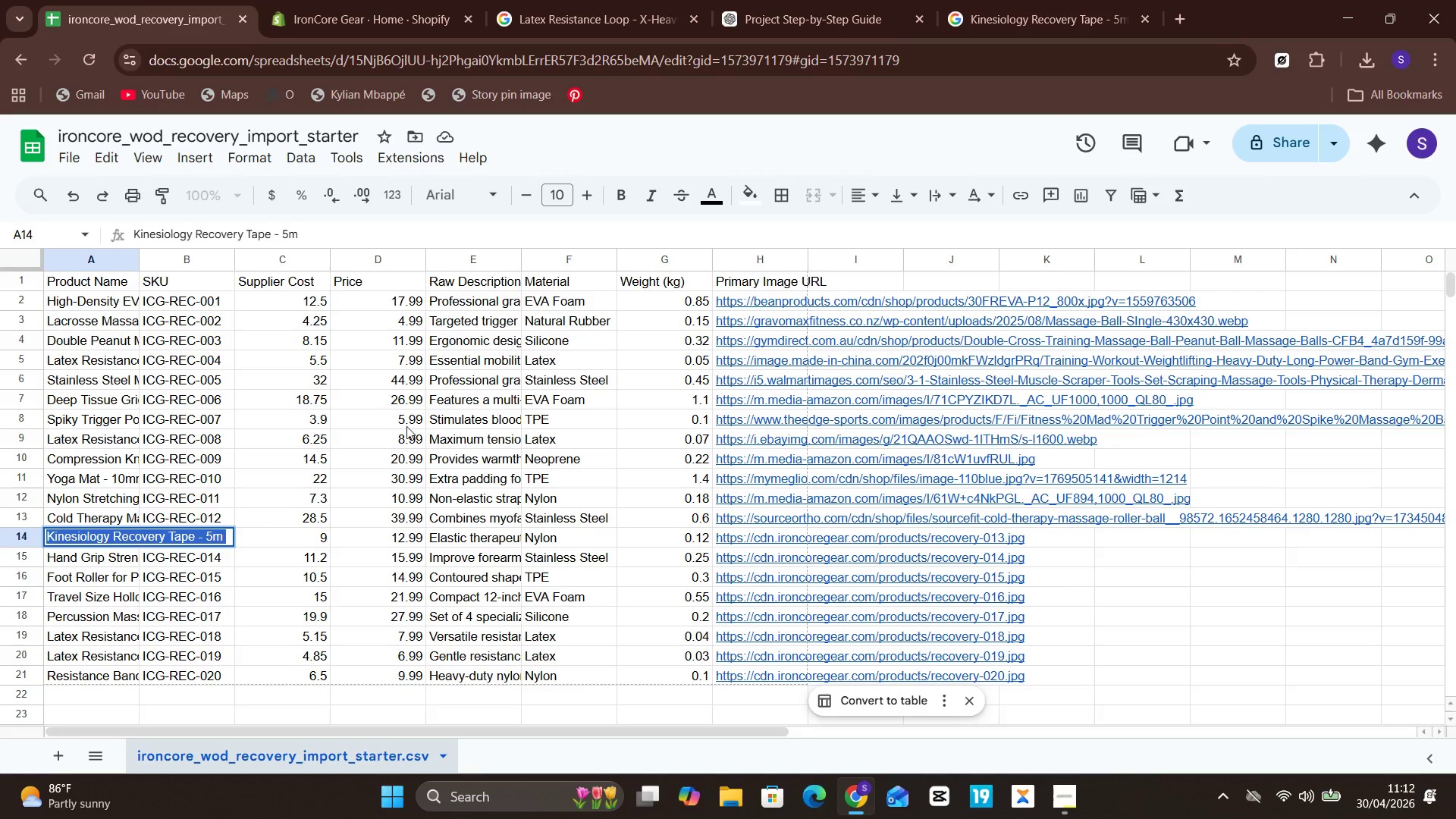 
mouse_move([766, 536])
 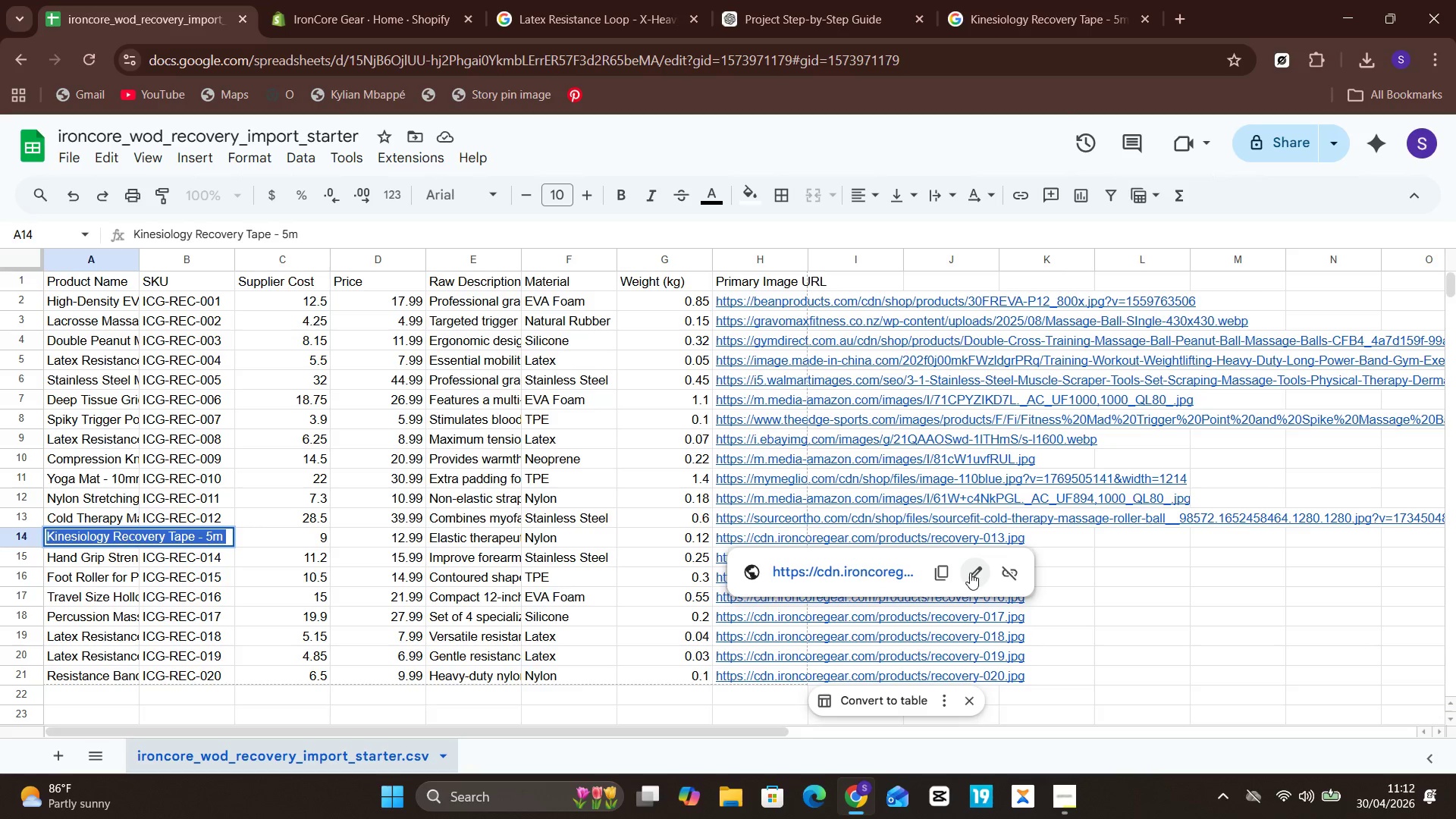 
left_click([970, 573])
 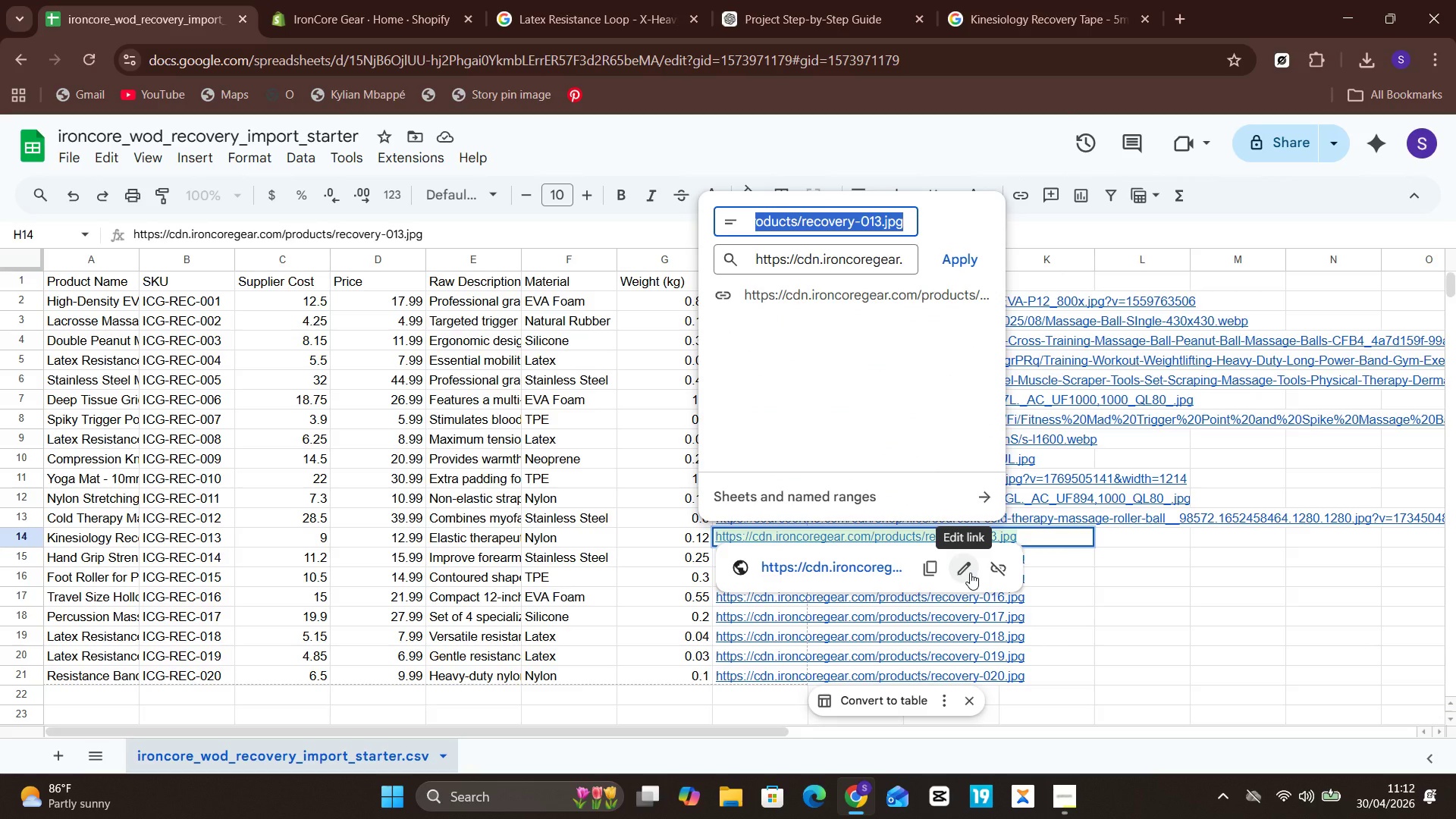 
key(Control+V)
 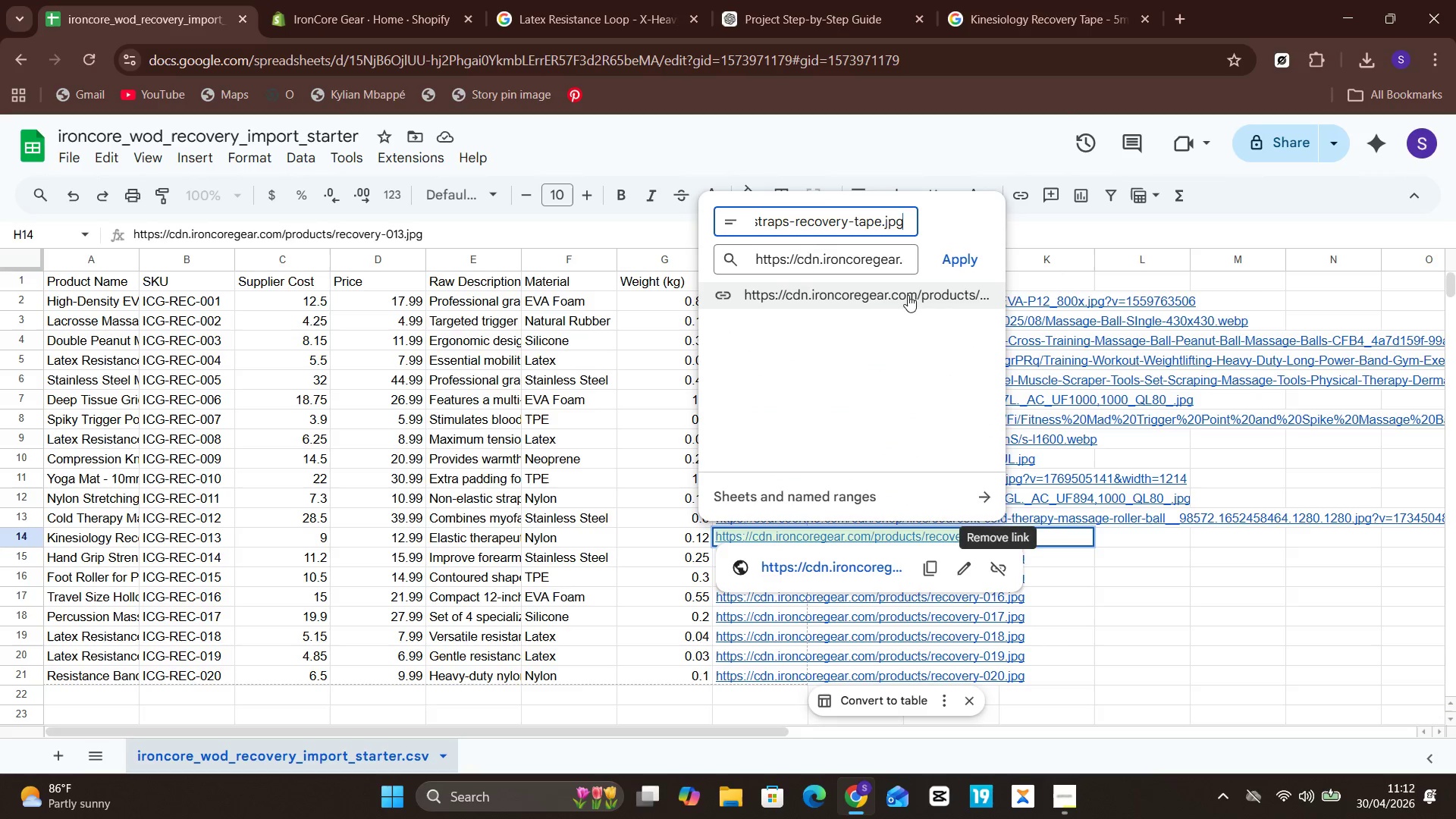 
left_click([900, 260])
 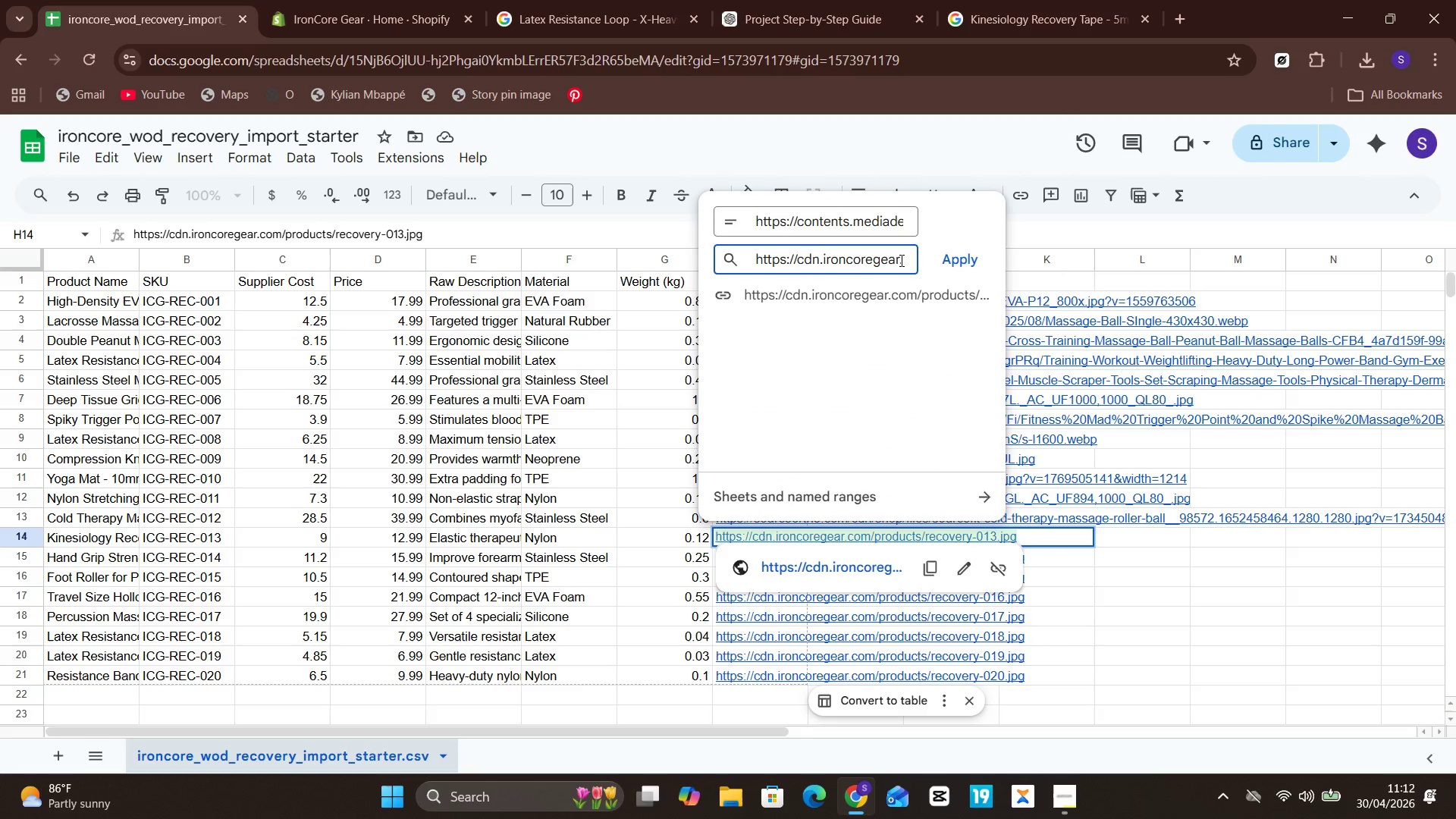 
key(Control+A)
 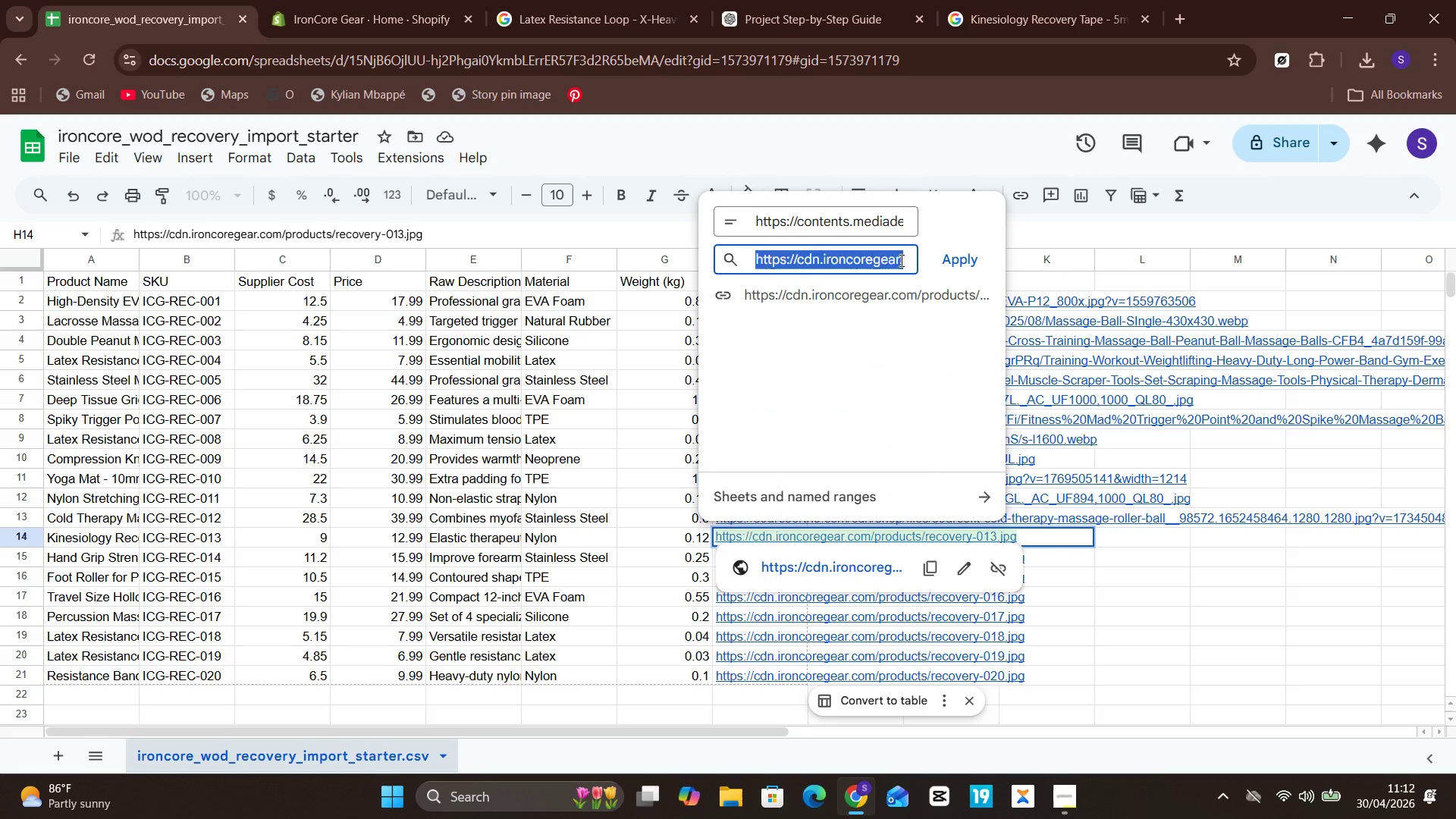 
key(Control+V)
 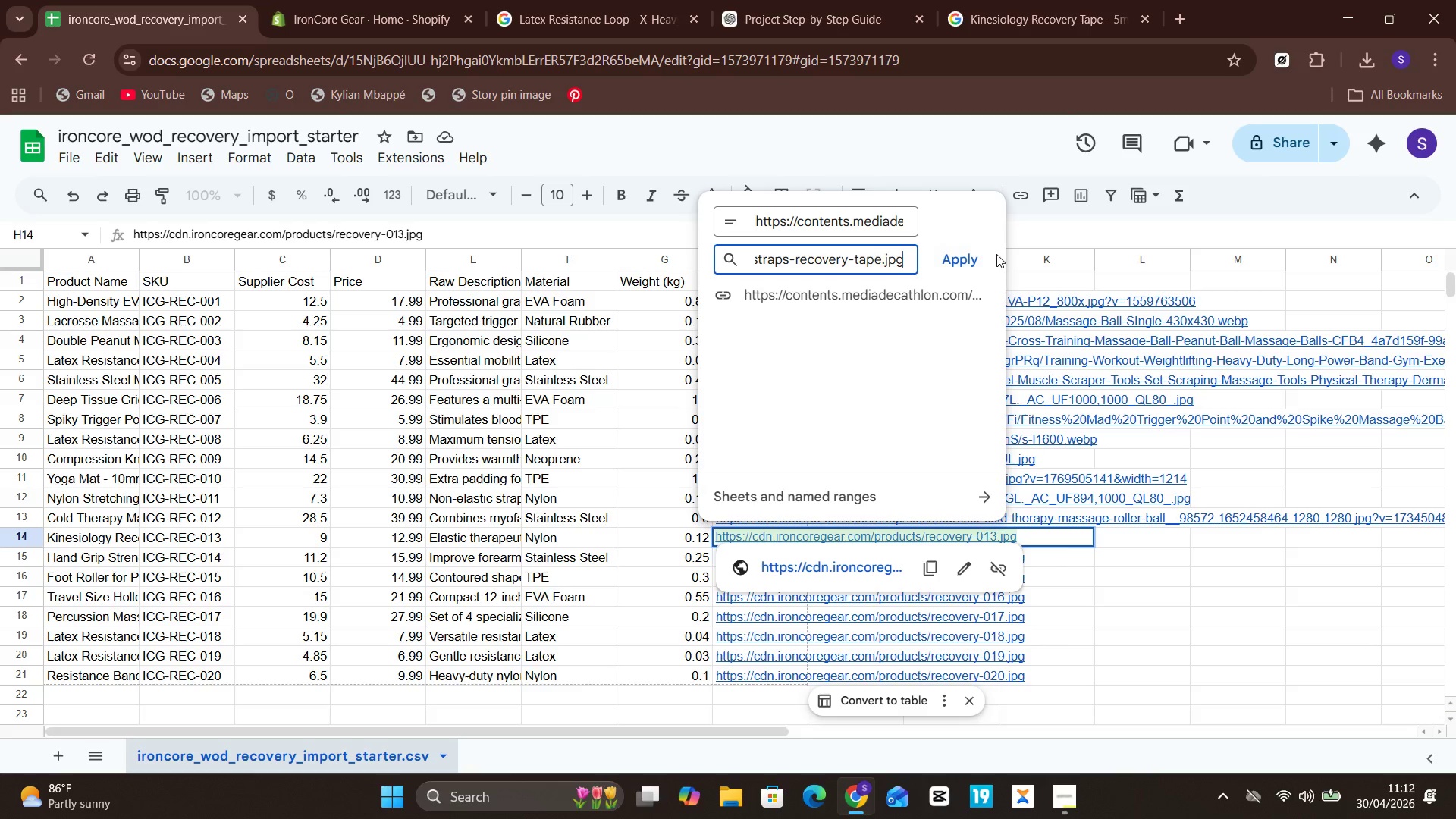 
left_click([963, 259])
 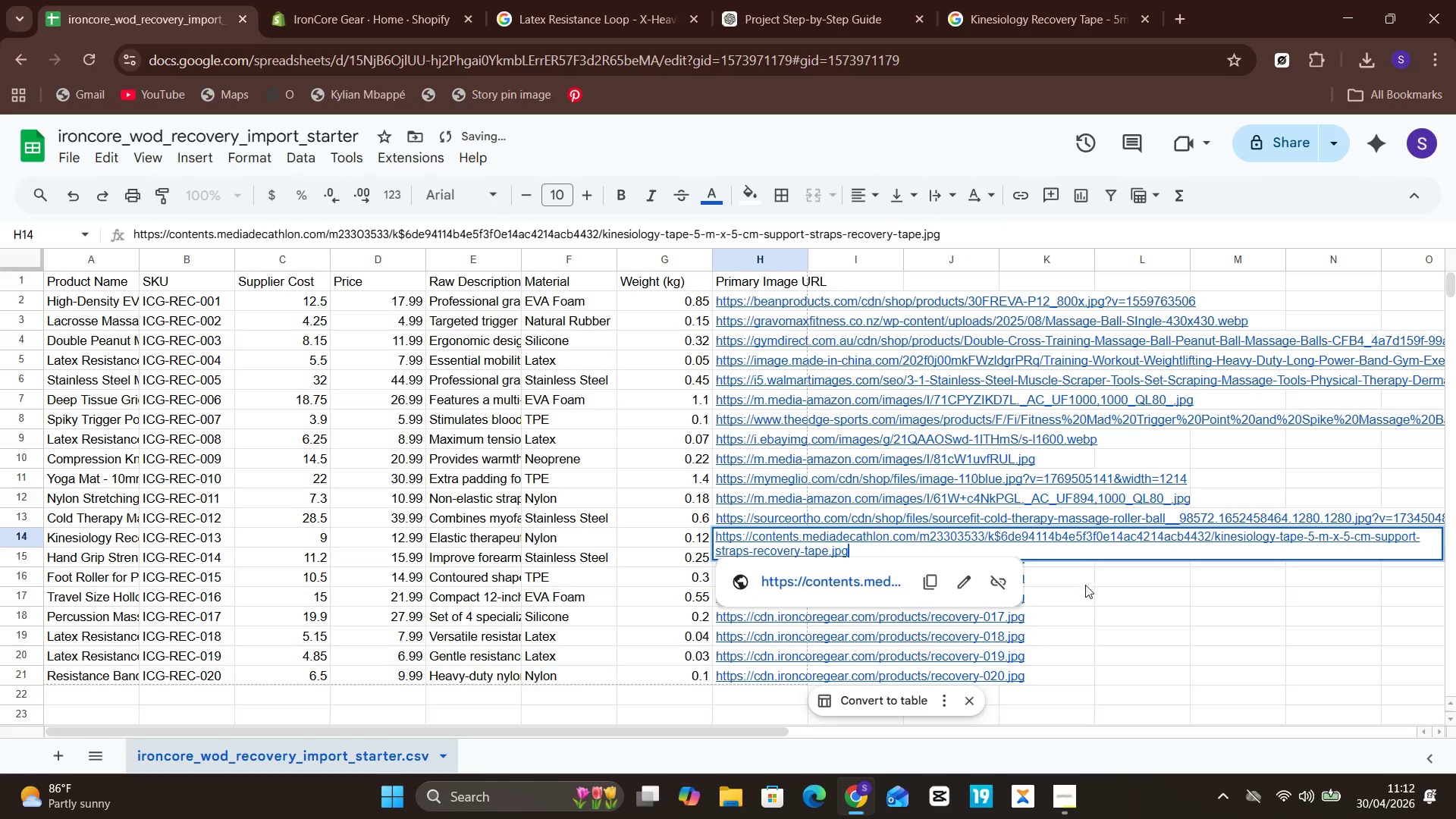 
left_click([1053, 579])
 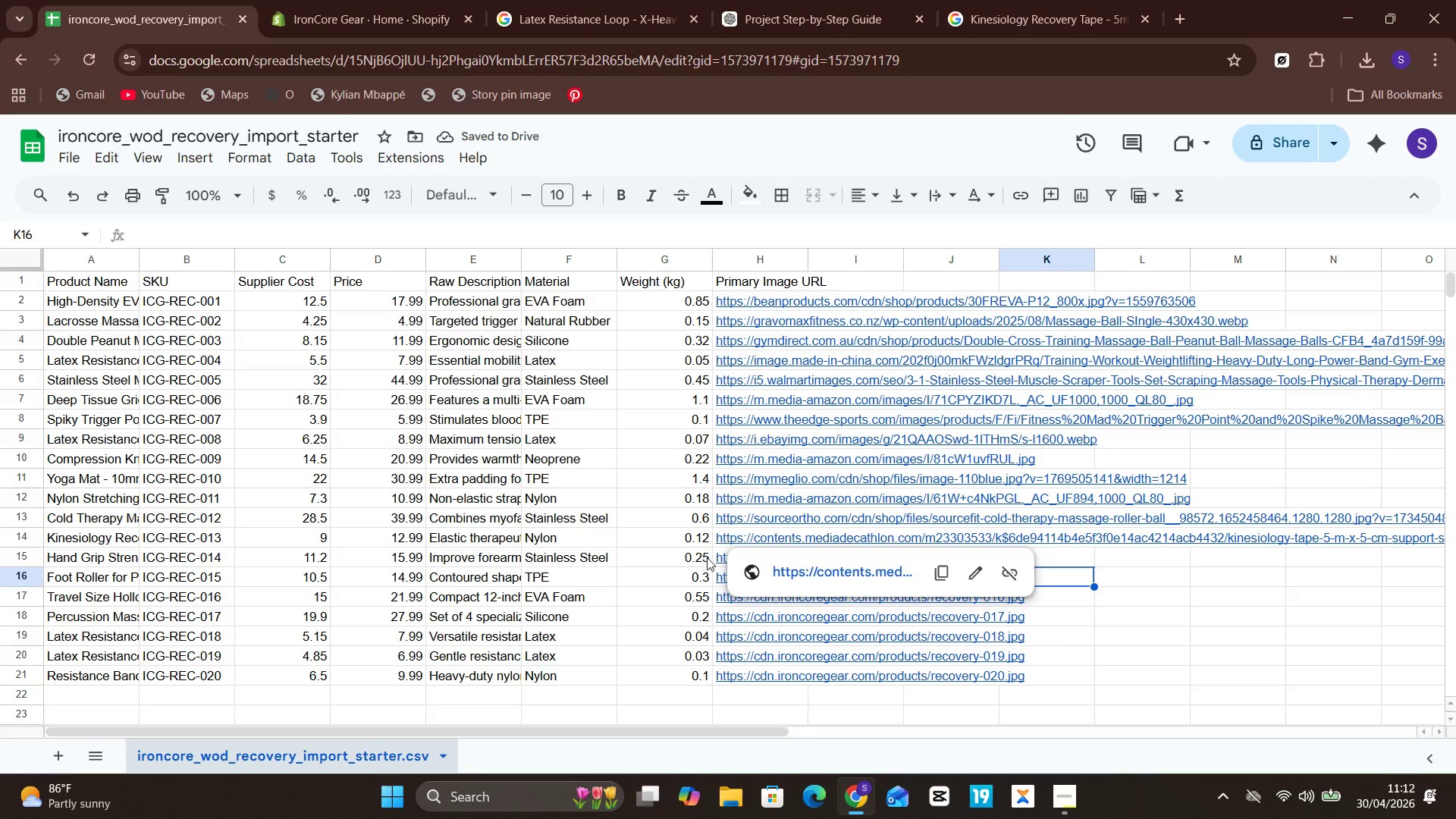 
left_click([714, 554])
 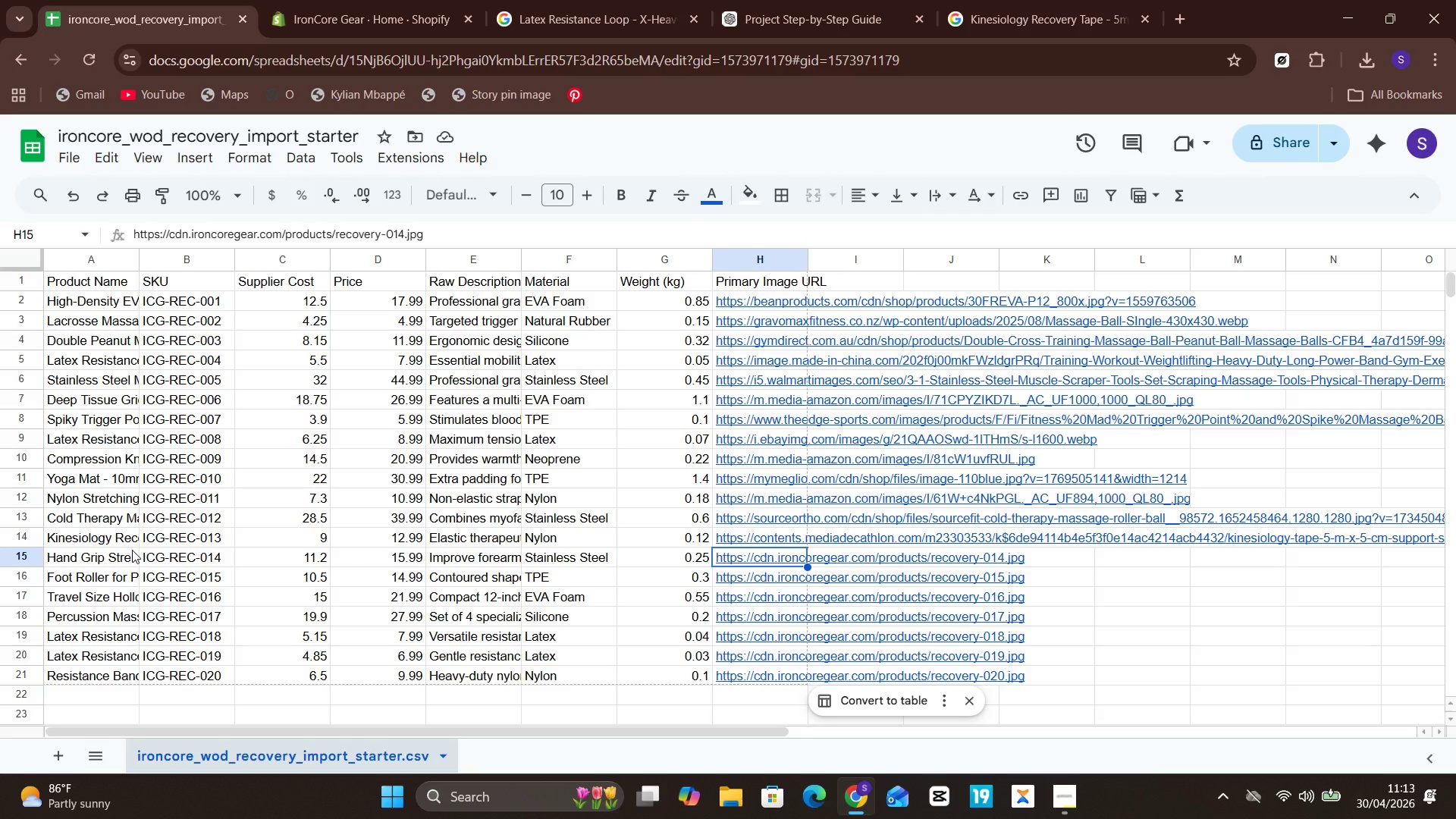 
wait(17.05)
 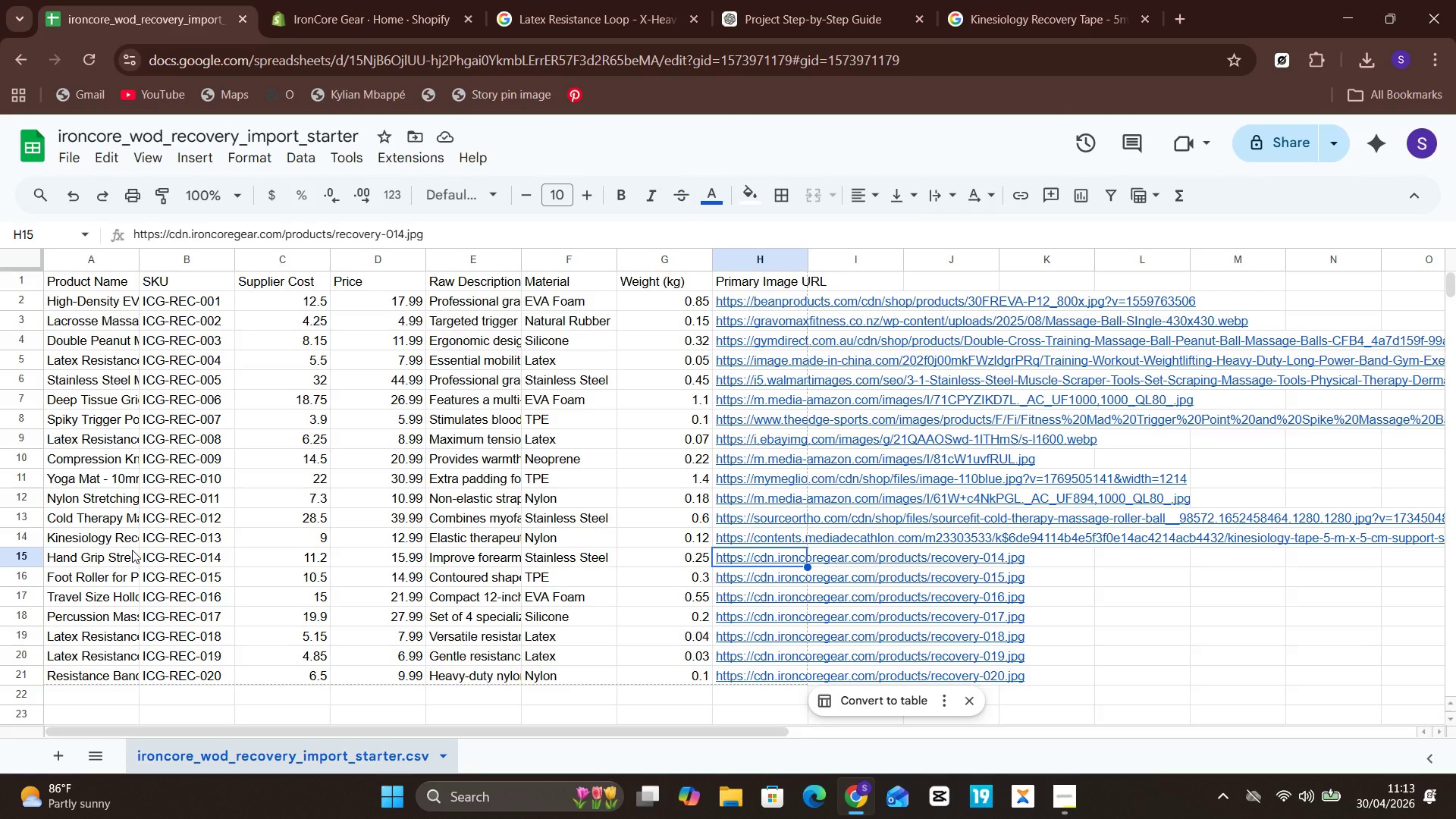 
left_click([103, 560])
 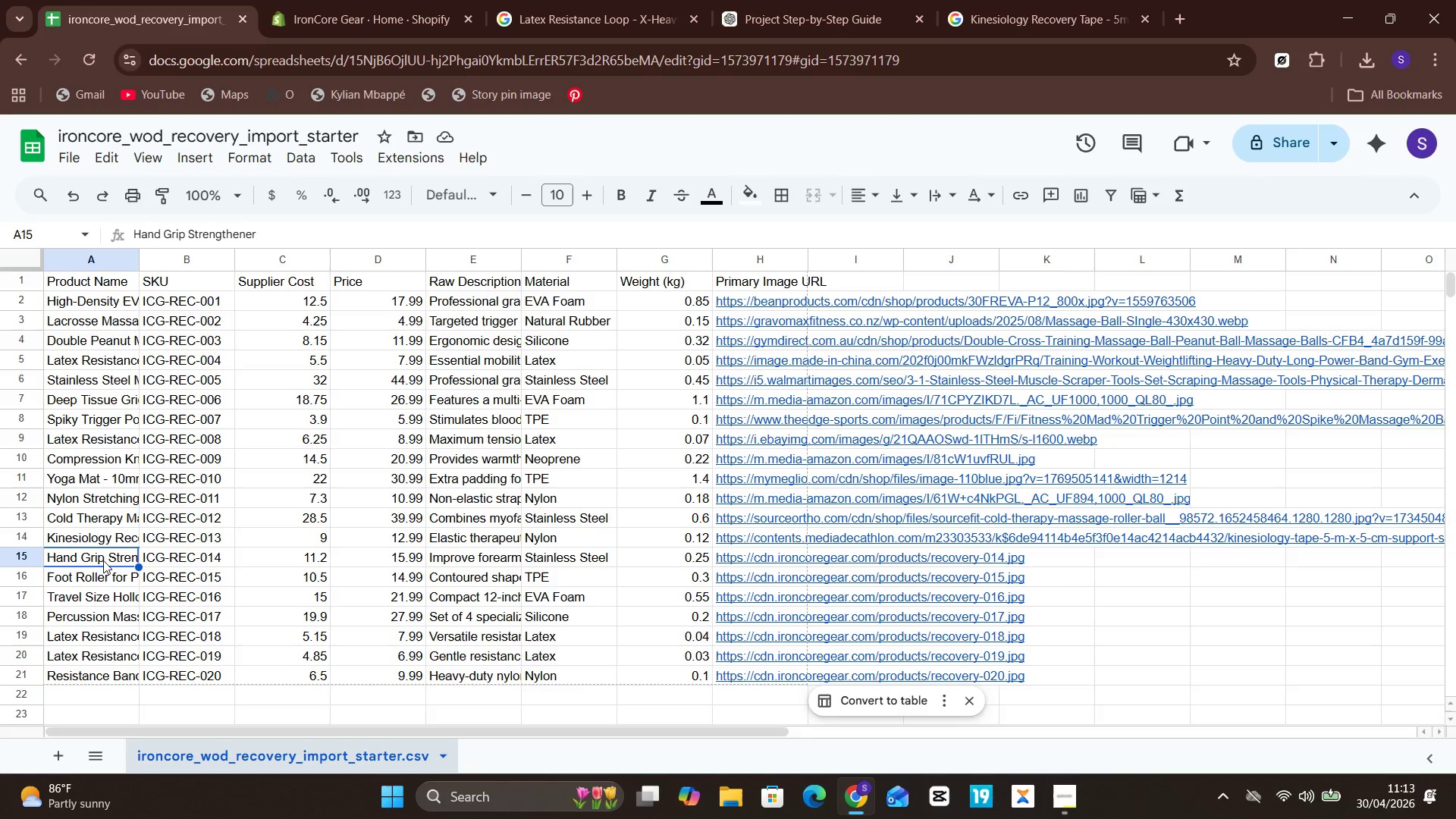 
double_click([103, 560])
 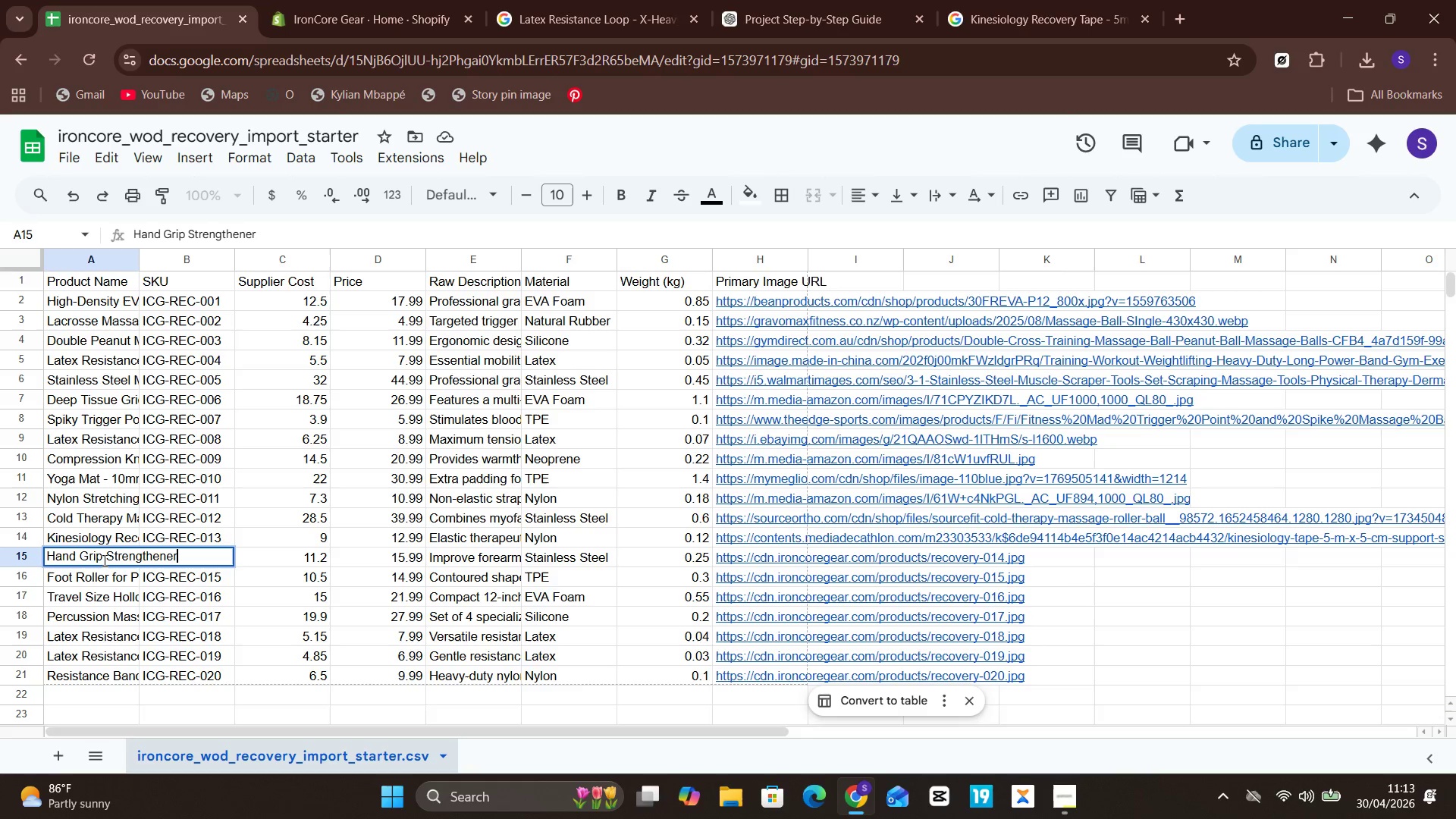 
key(Control+A)
 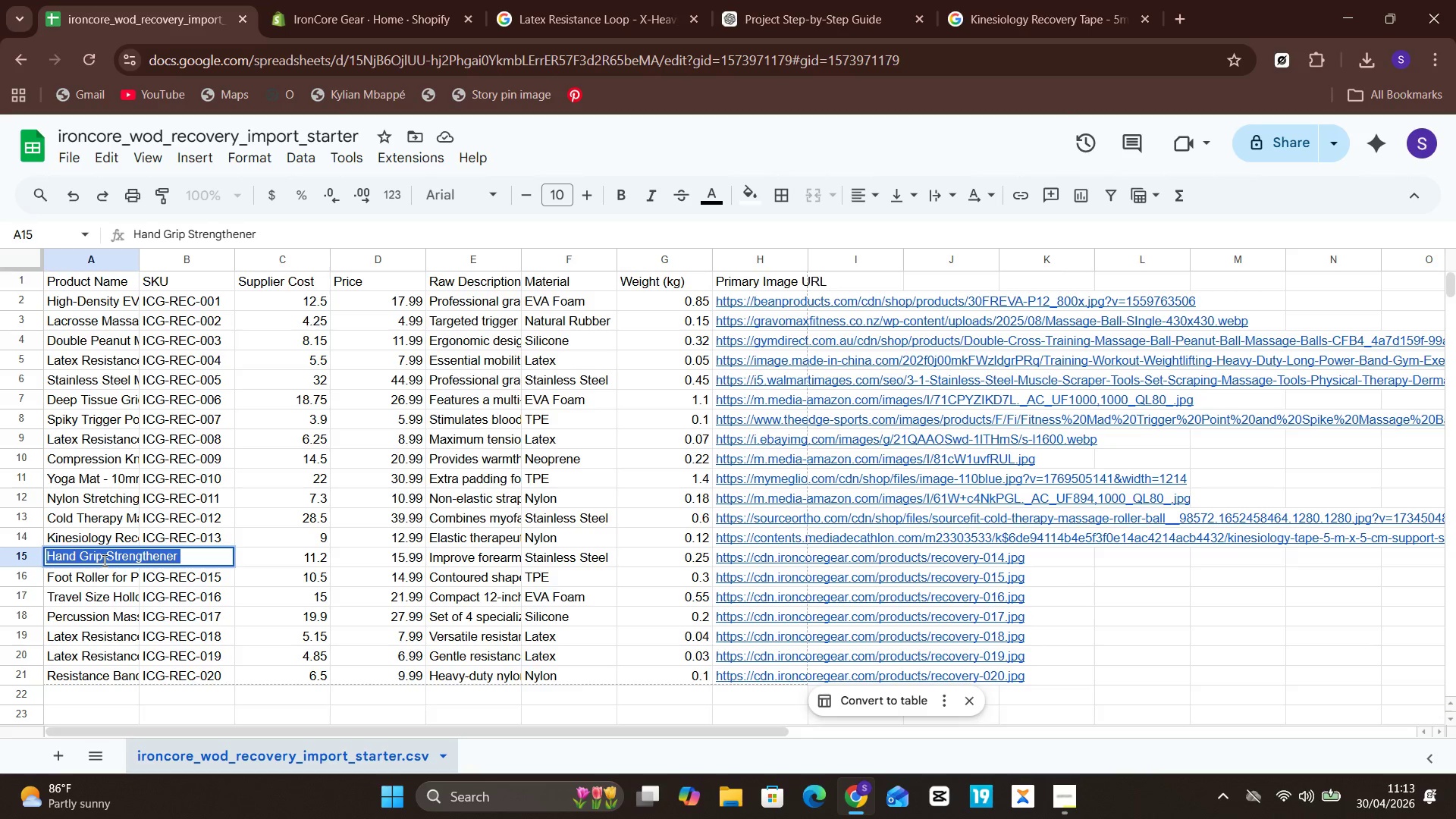 
hold_key(key=C, duration=0.34)
 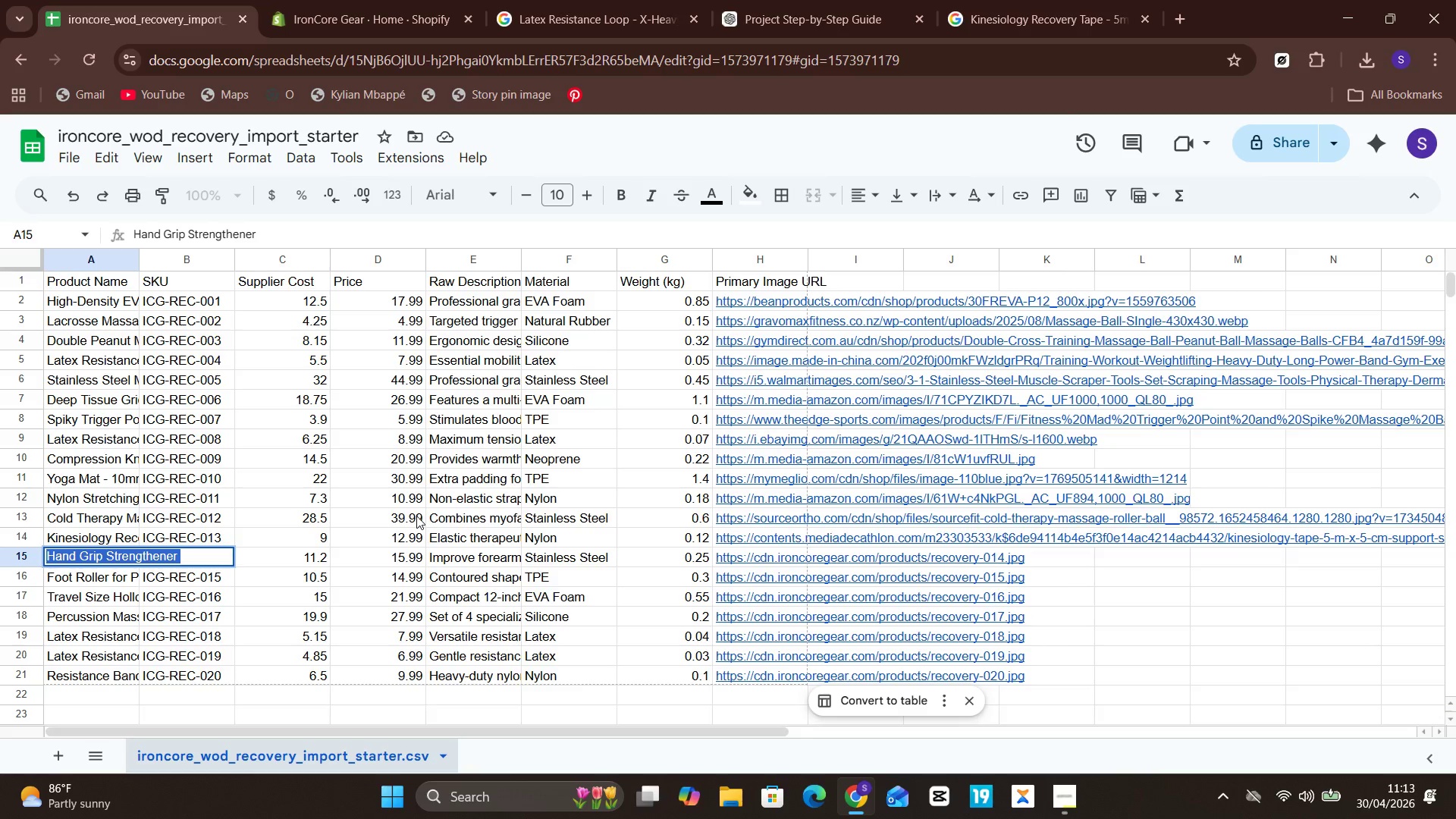 
left_click([1006, 13])
 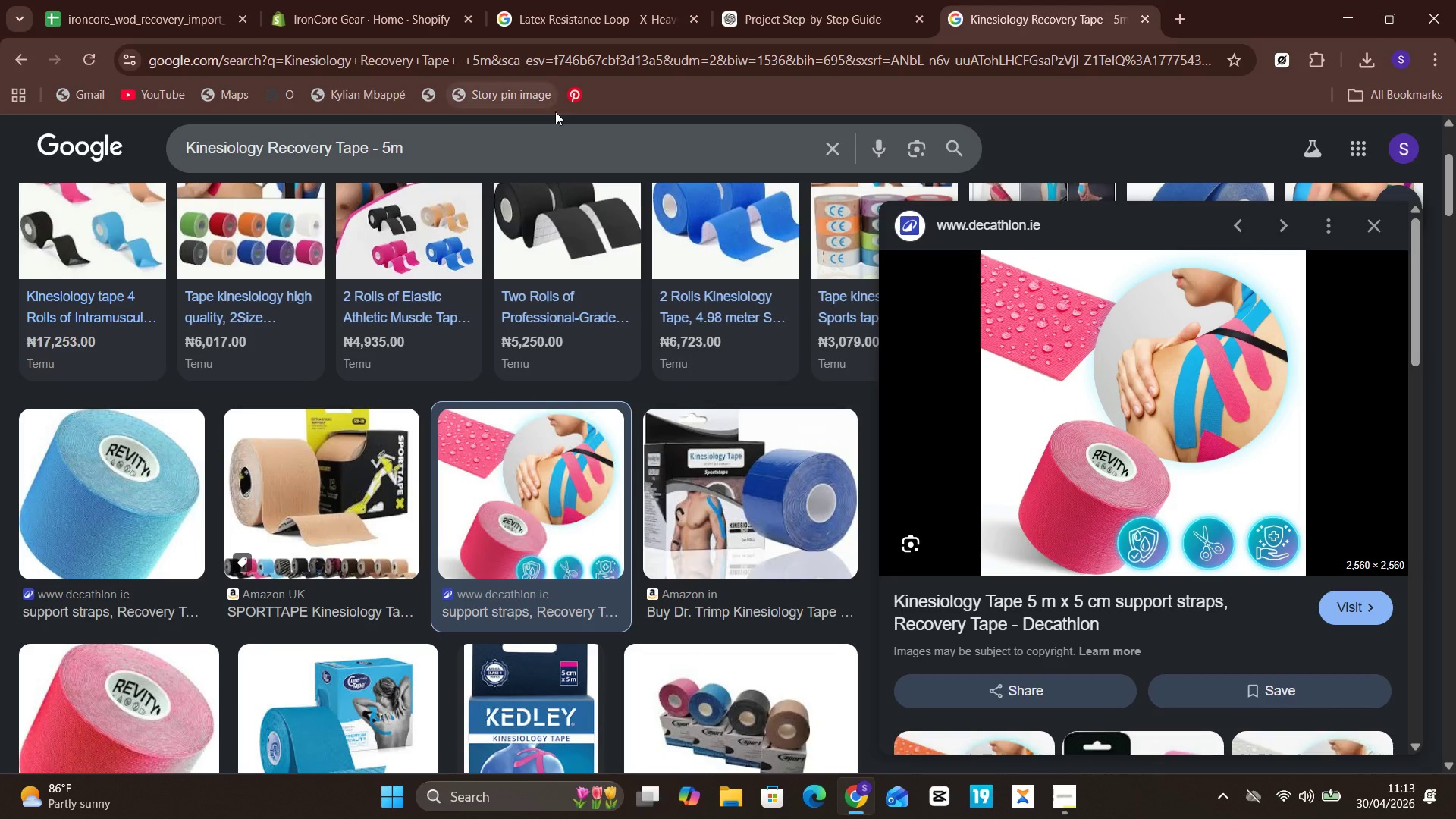 
left_click([553, 148])
 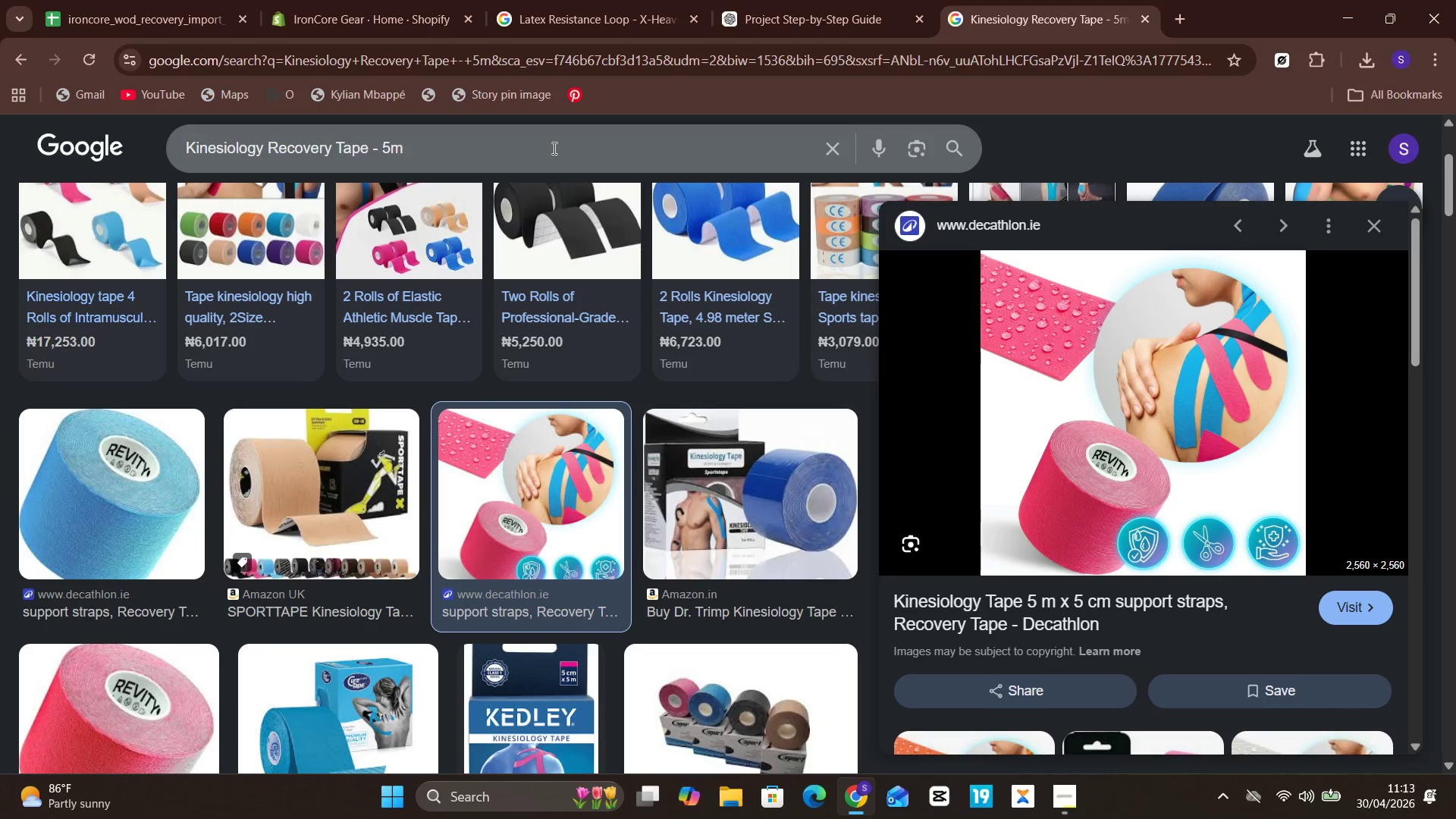 
key(Control+A)
 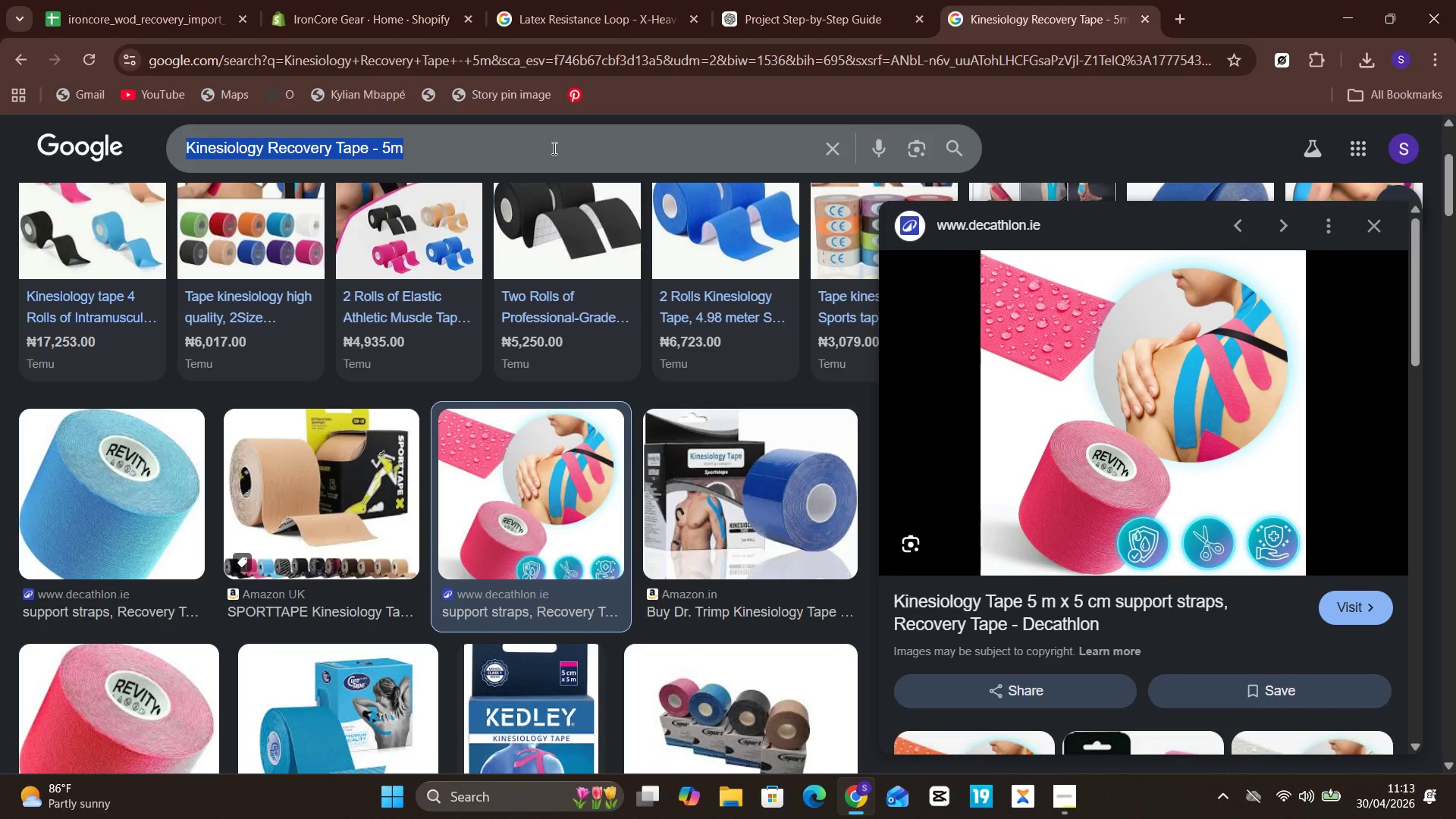 
key(Control+V)
 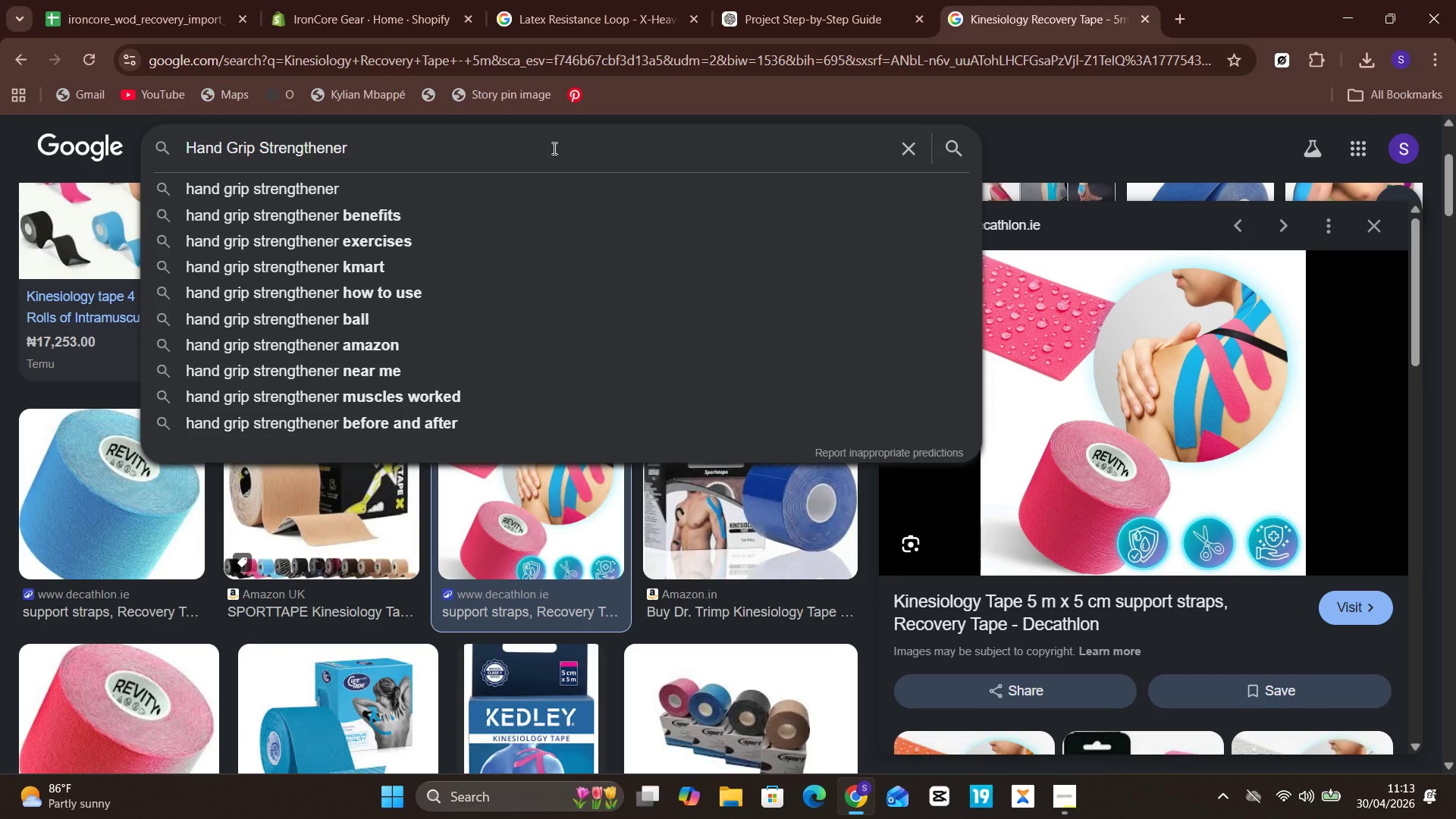 
key(Enter)
 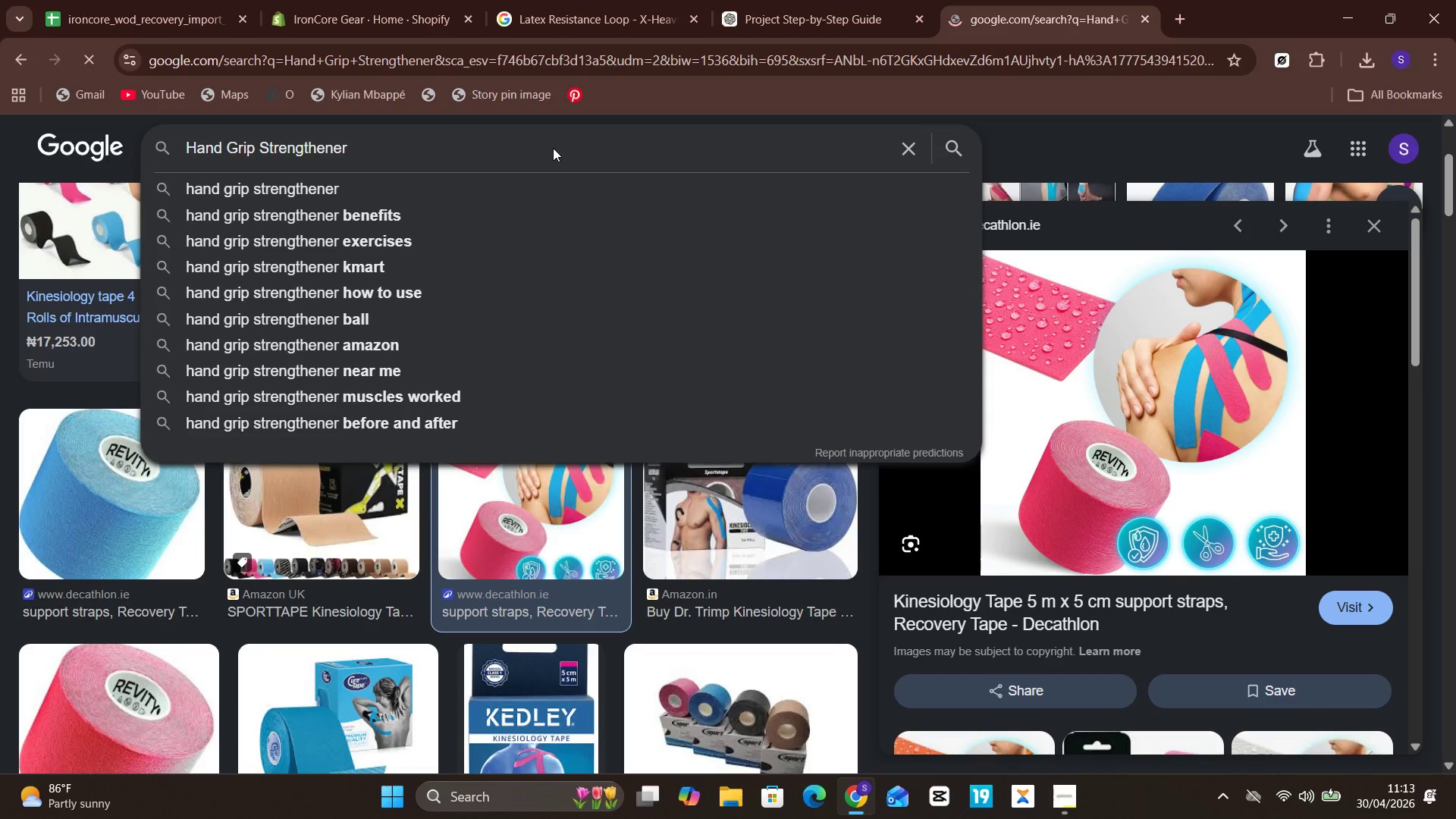 
mouse_move([286, 457])
 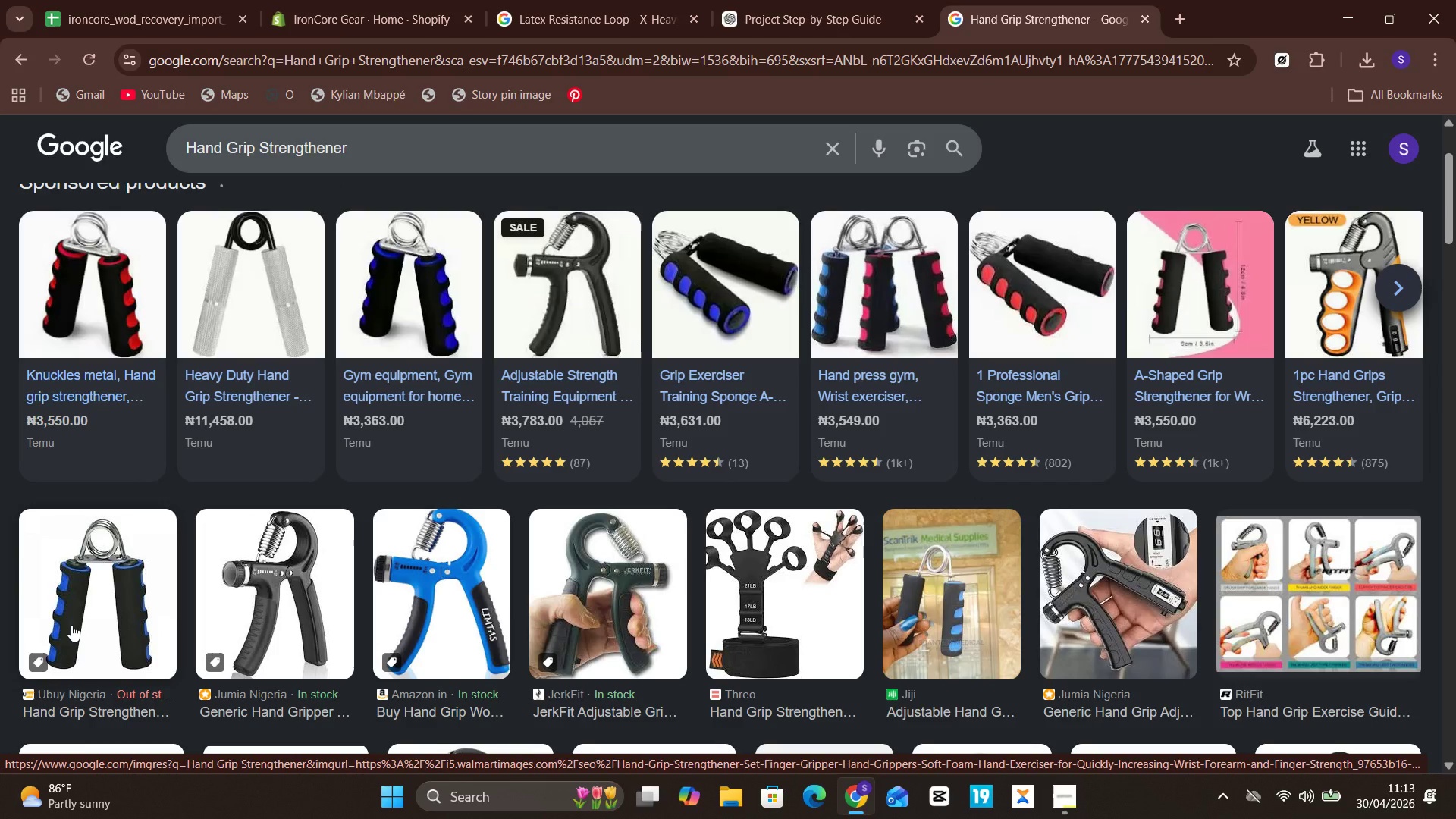 
left_click([71, 625])
 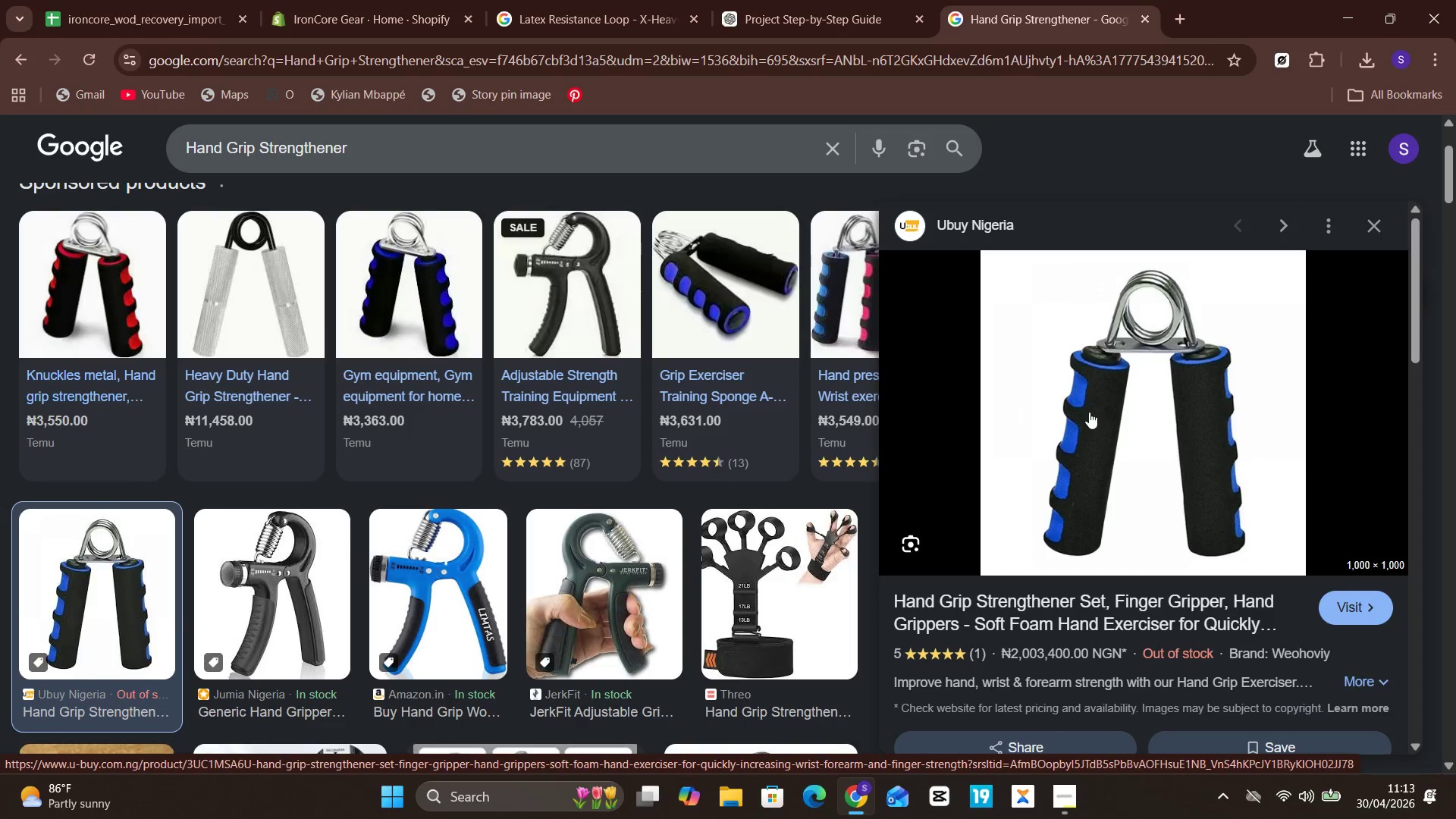 
right_click([1160, 424])
 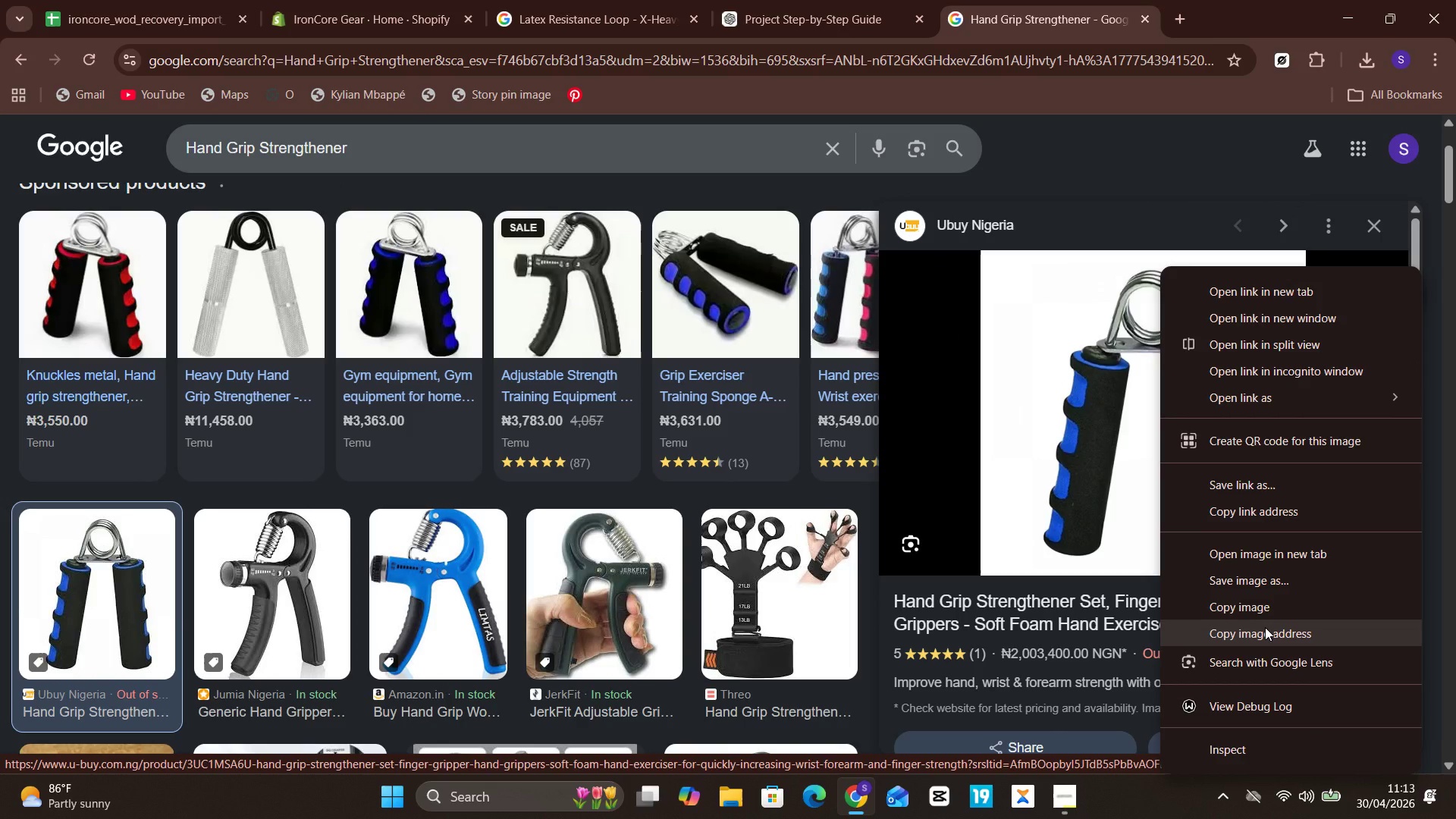 
left_click([1265, 627])
 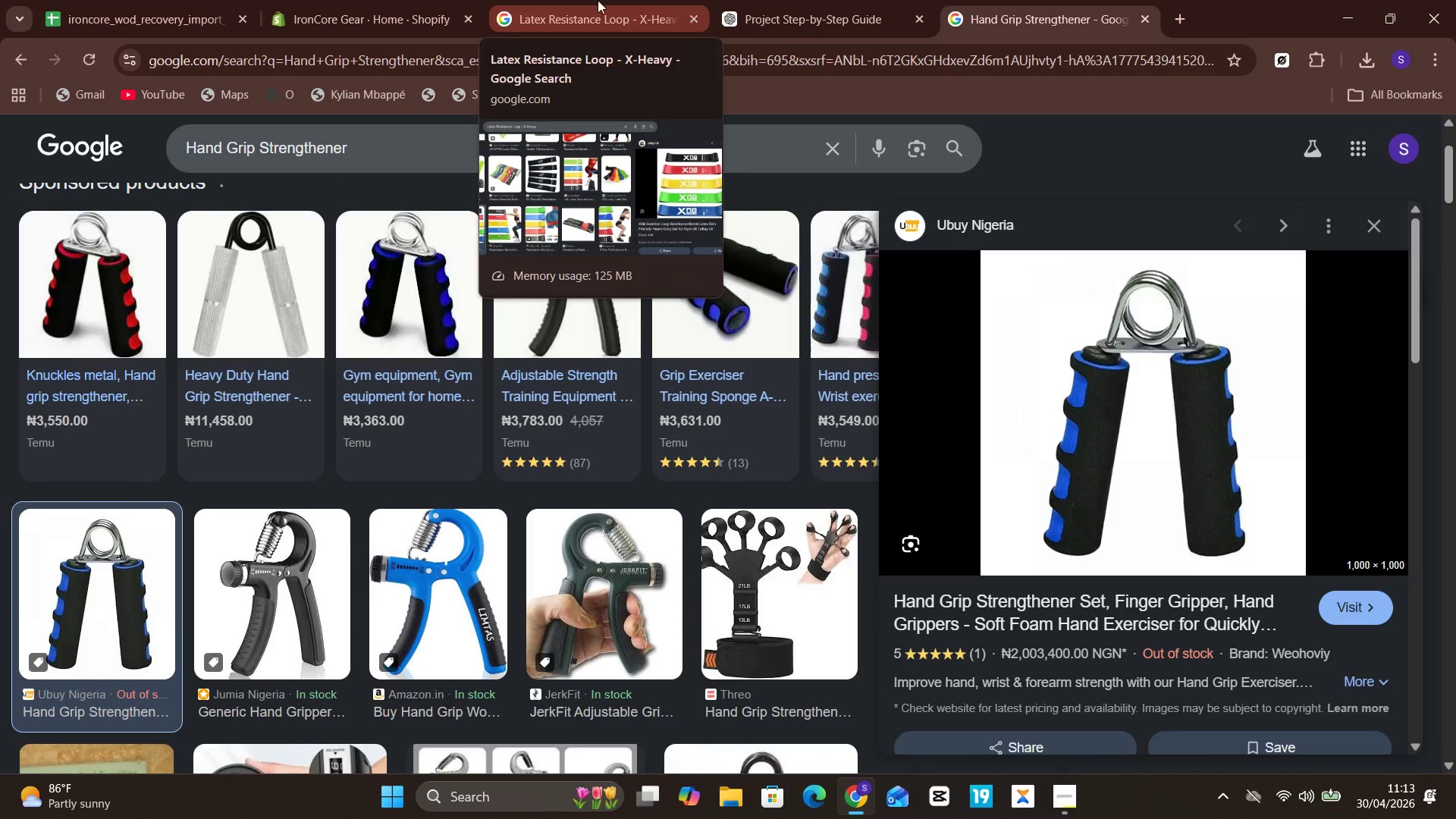 
left_click([155, 0])
 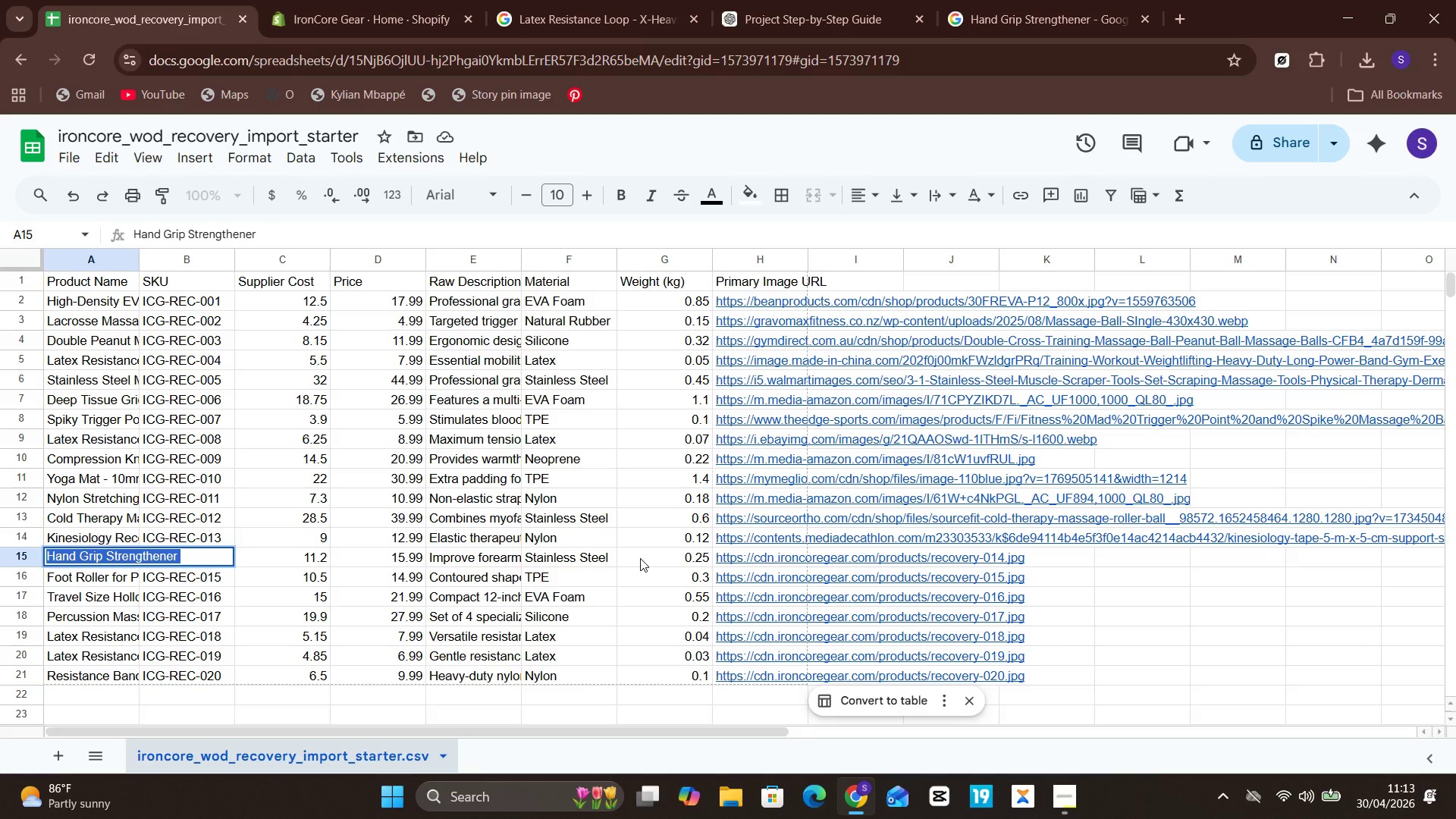 
wait(6.1)
 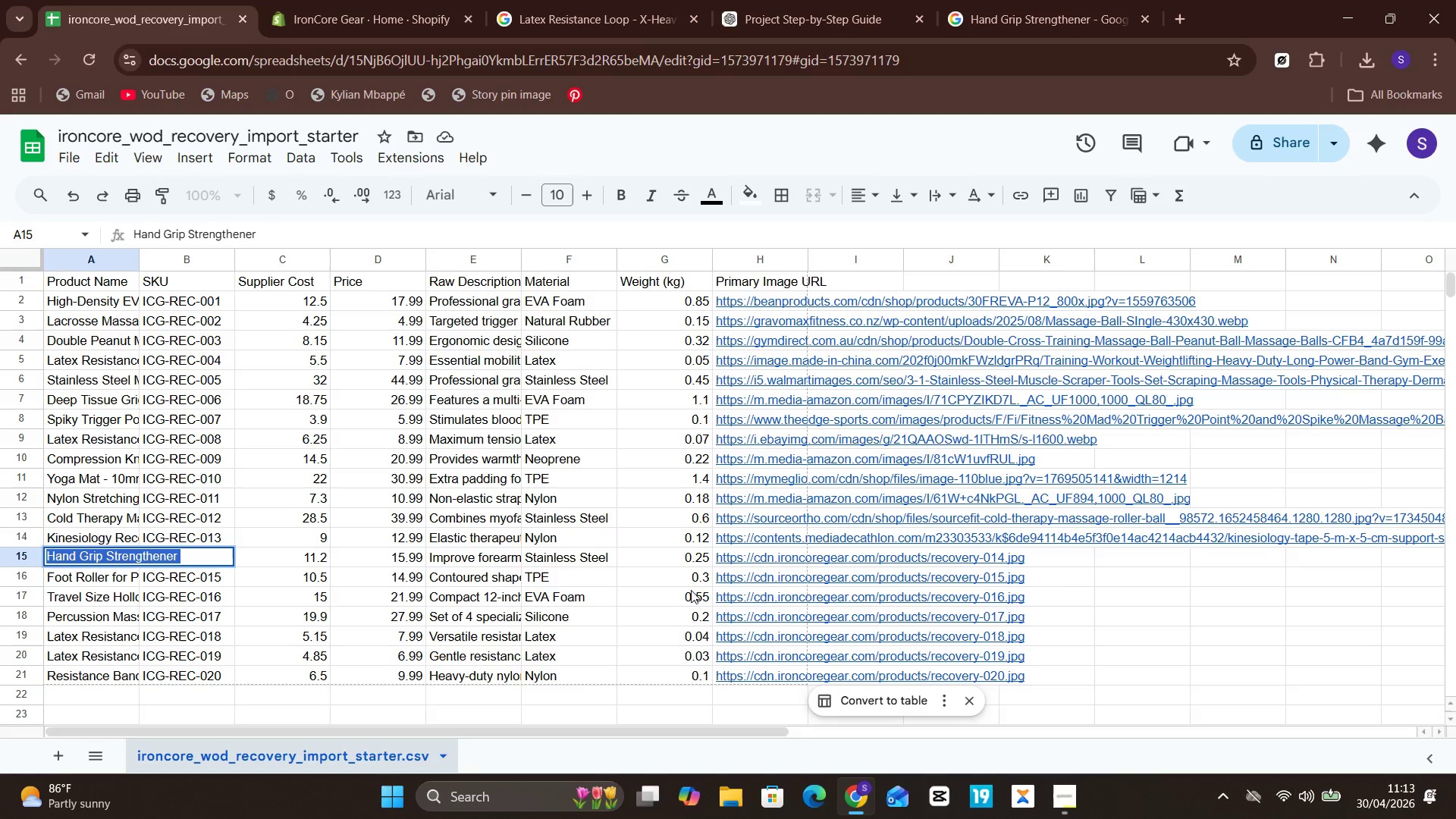 
mouse_move([786, 554])
 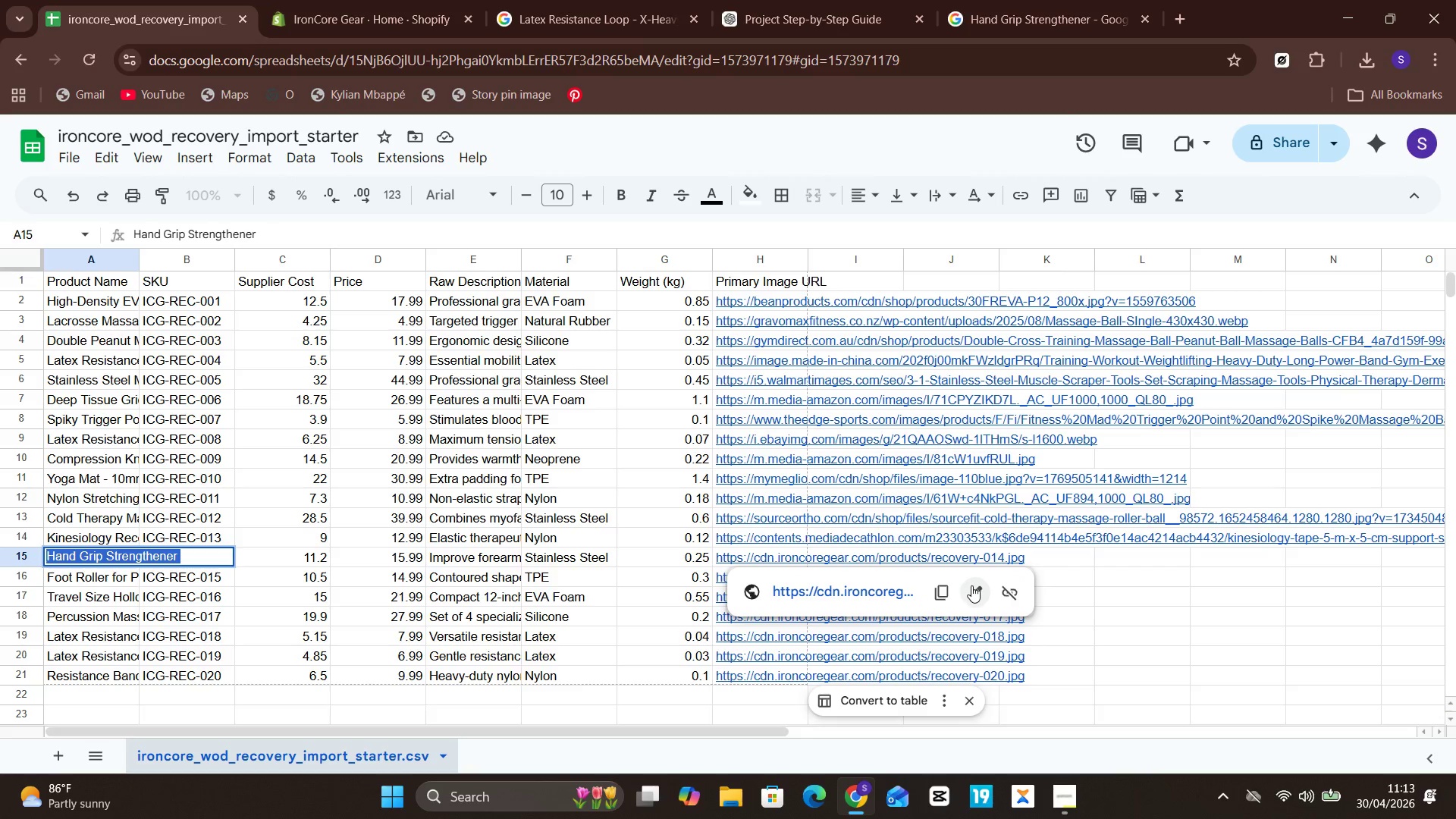 
left_click([971, 585])
 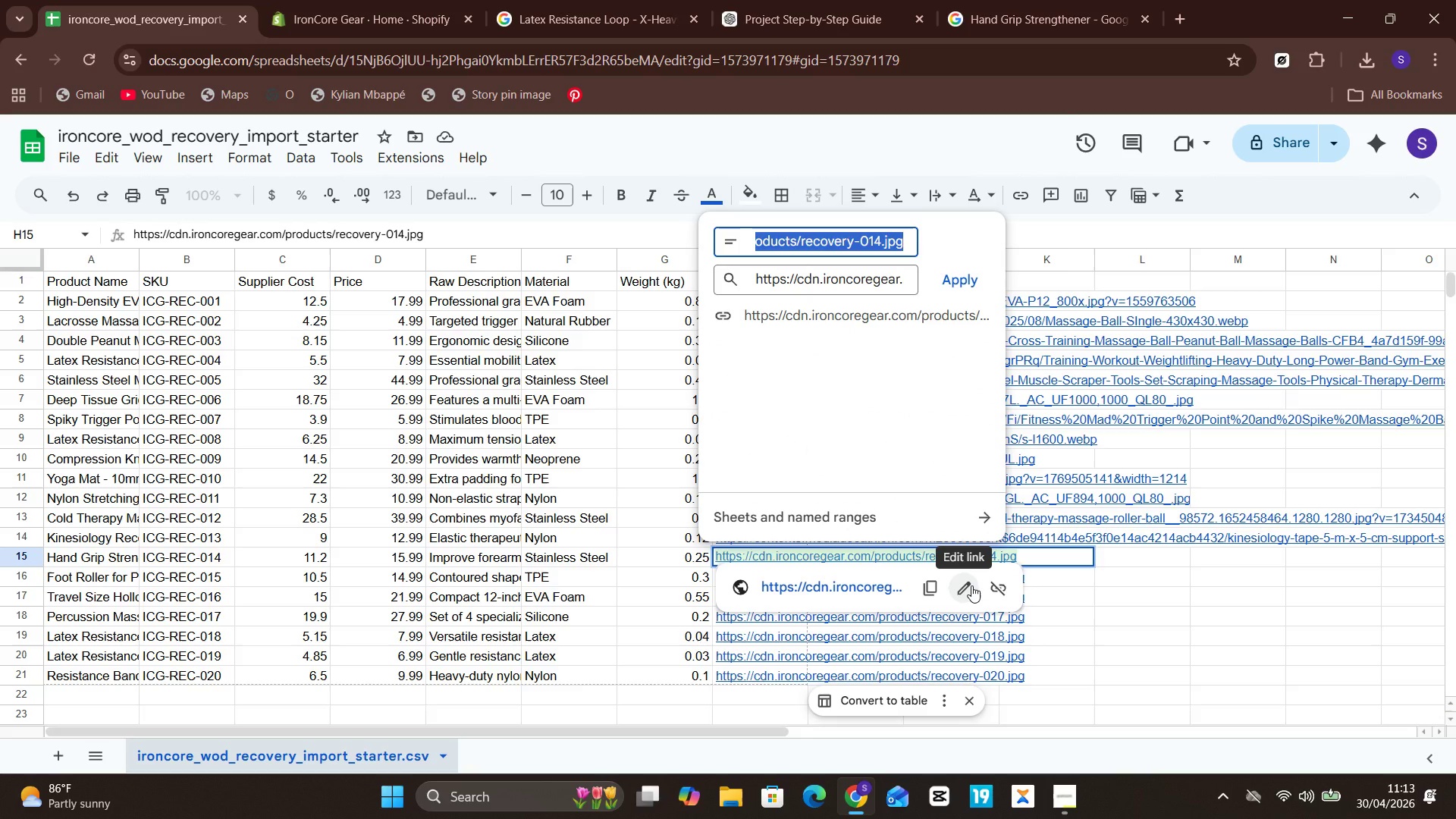 
key(Control+V)
 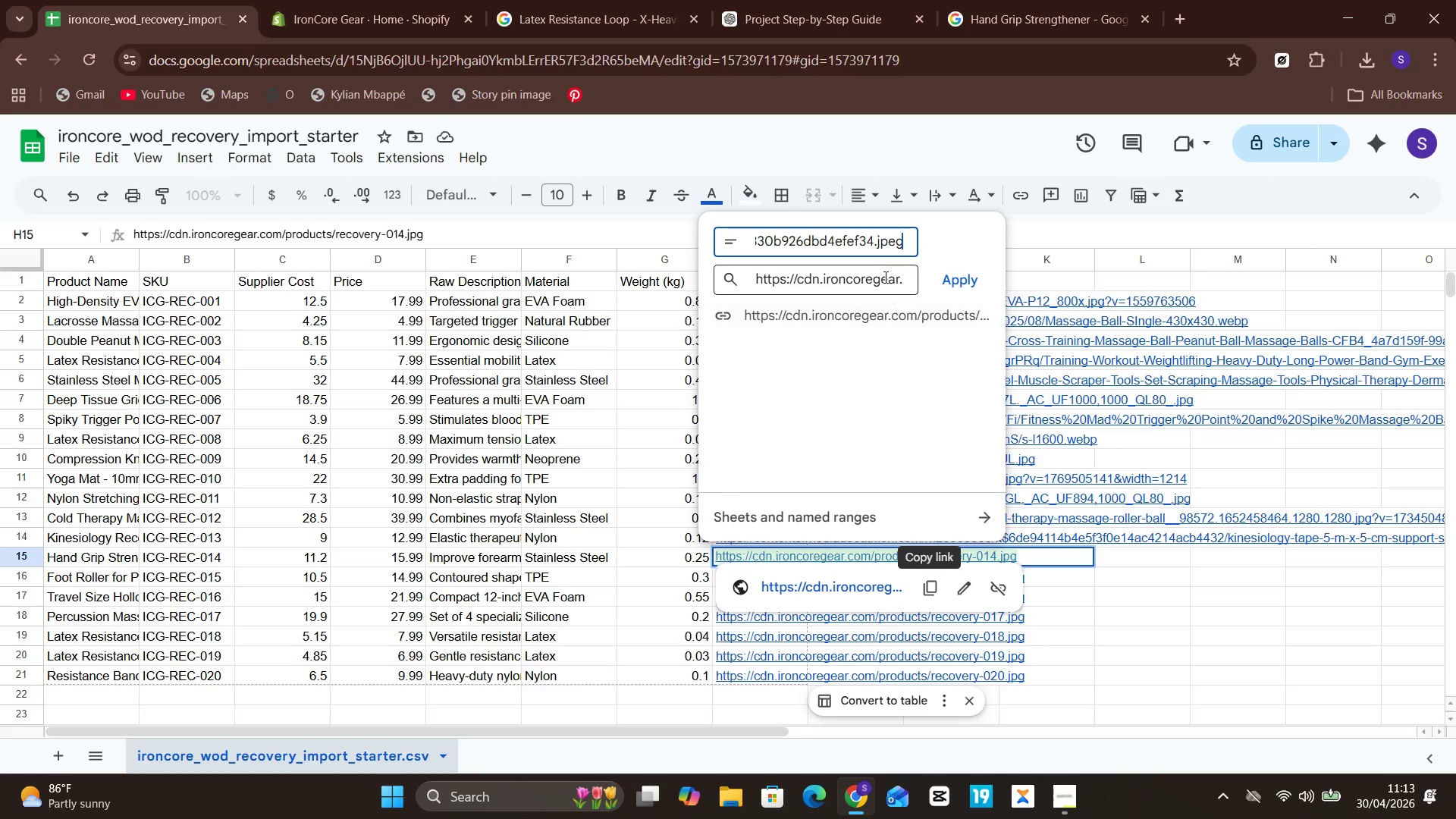 
left_click([881, 270])
 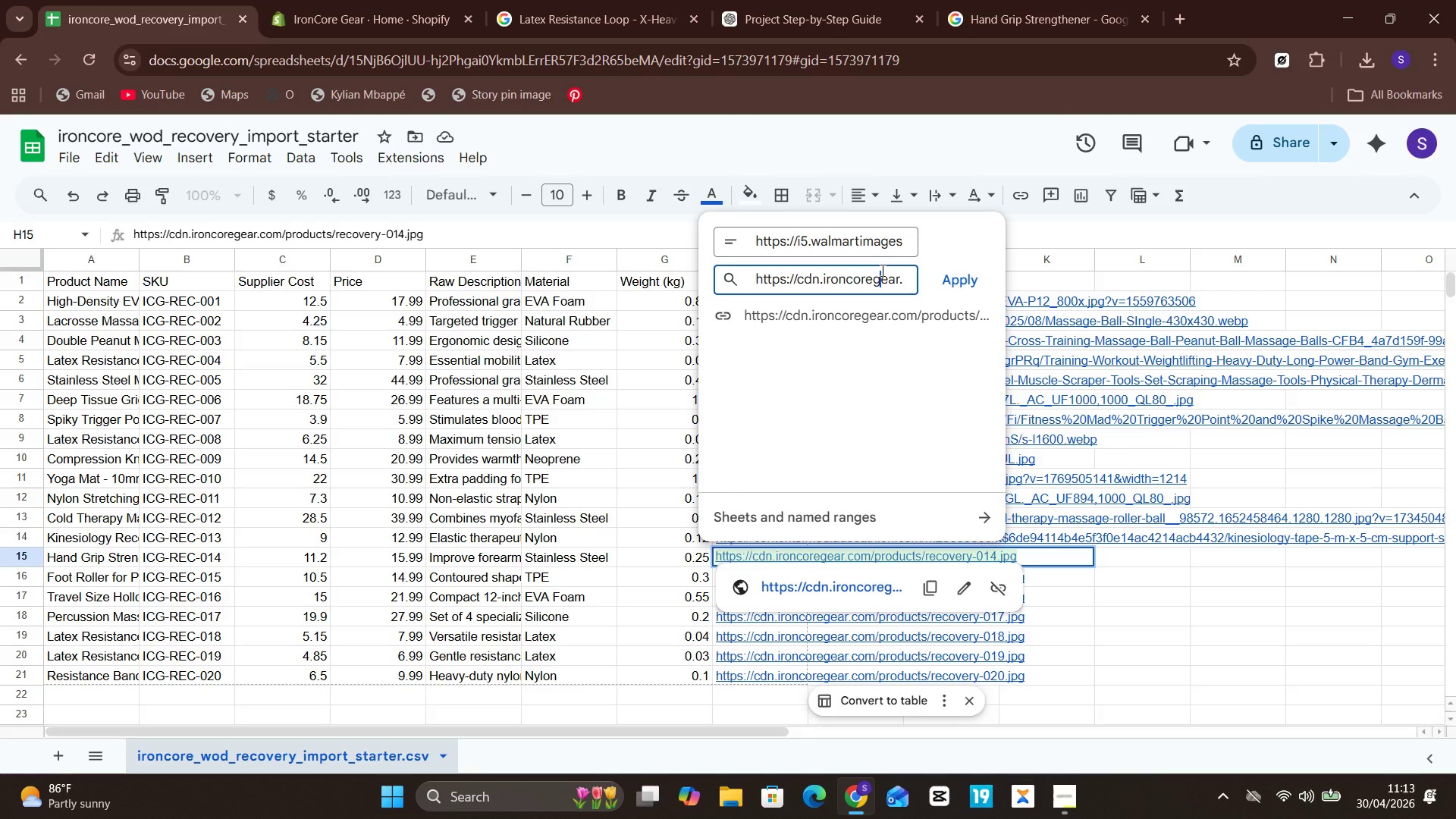 
key(Control+A)
 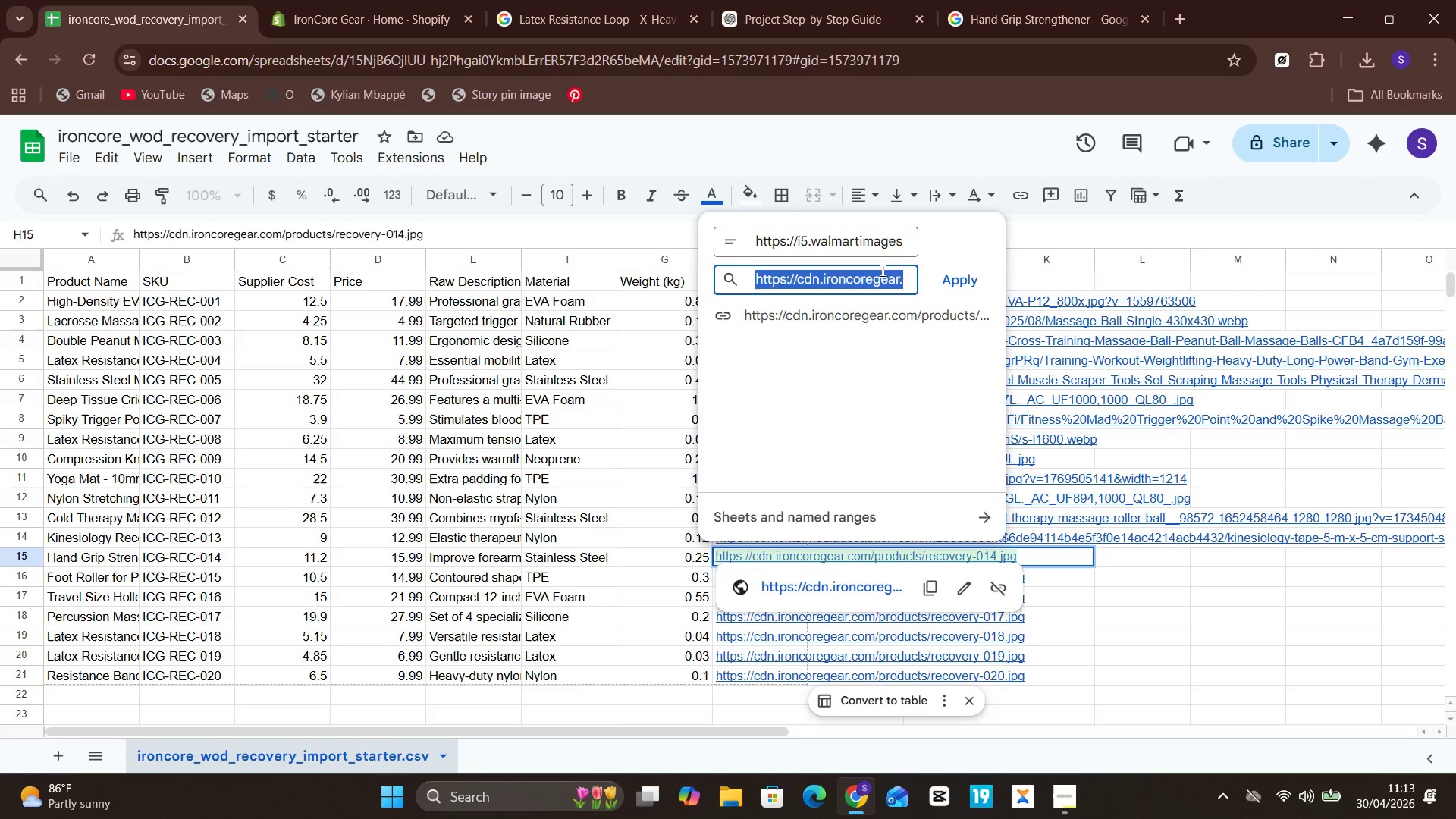 
key(Control+V)
 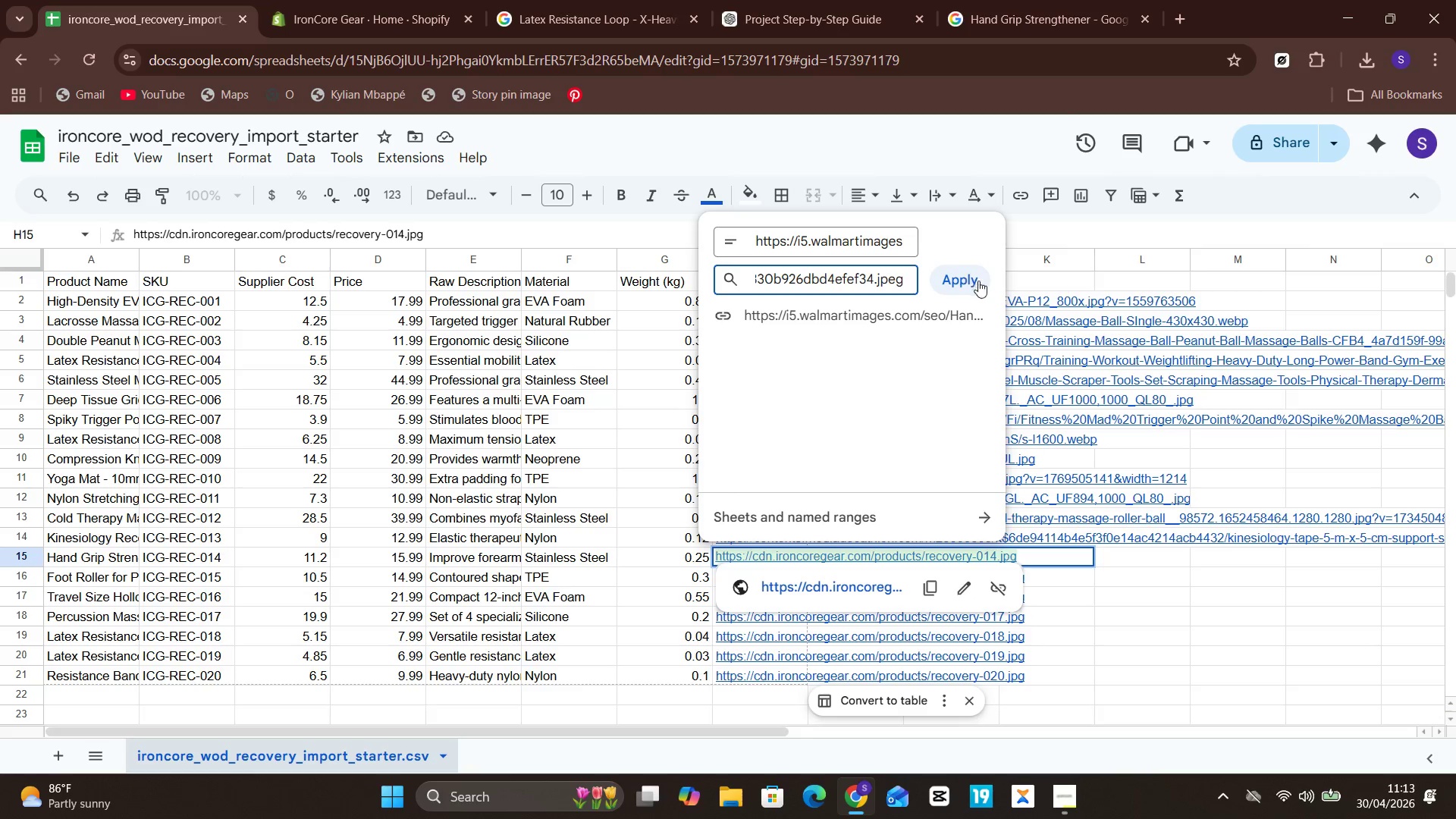 
left_click([981, 281])
 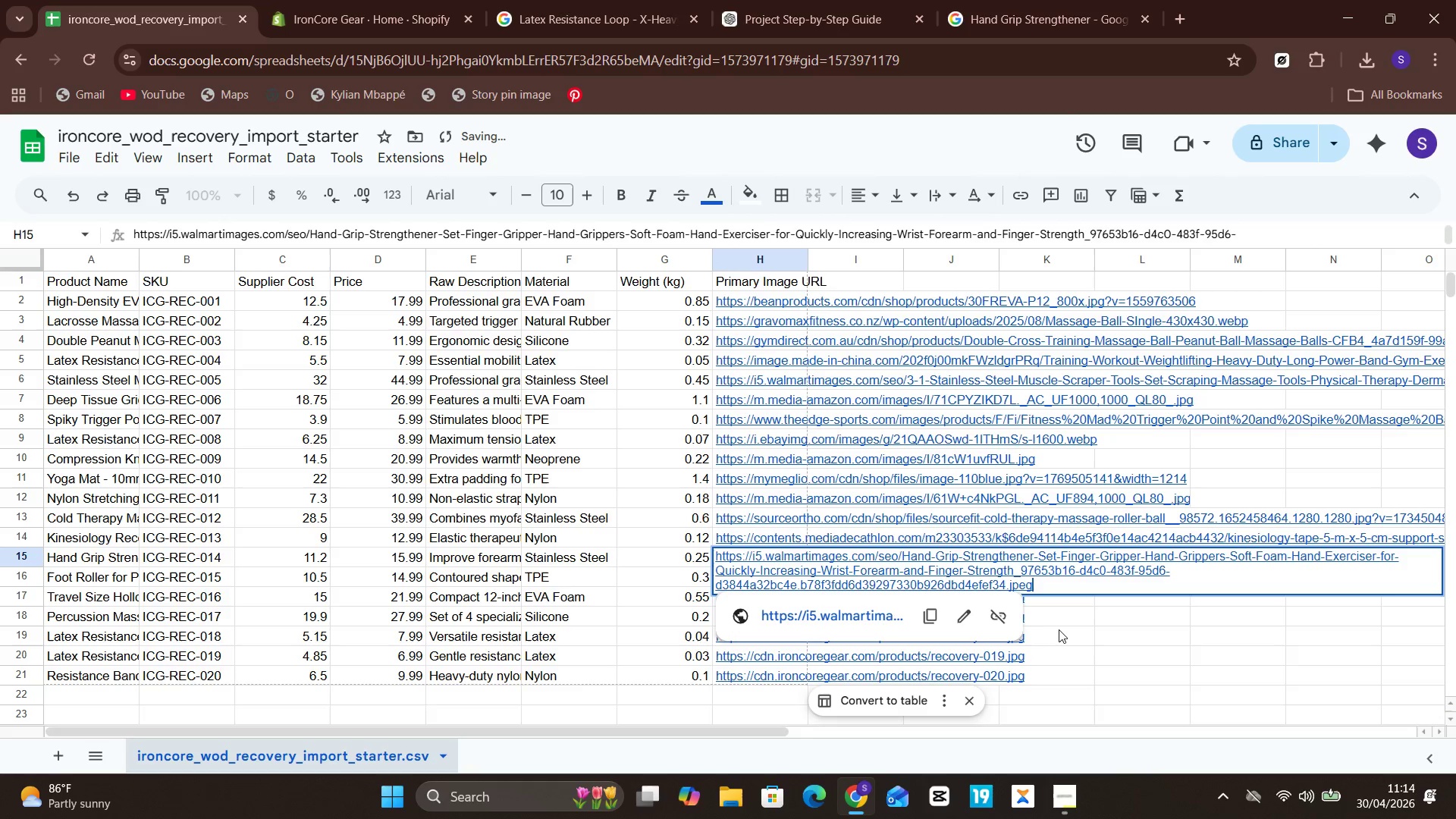 
left_click([1060, 632])
 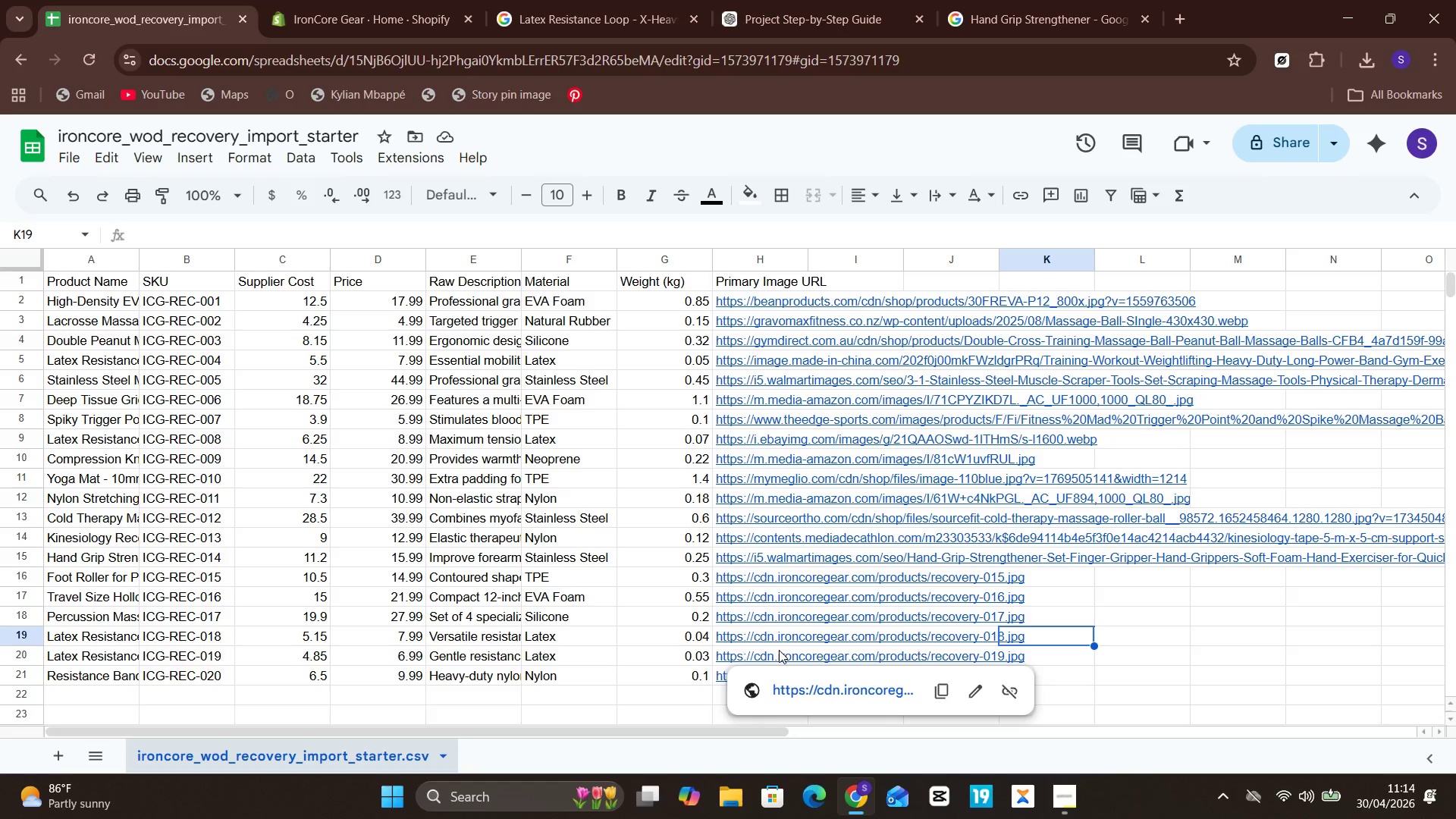 
wait(20.72)
 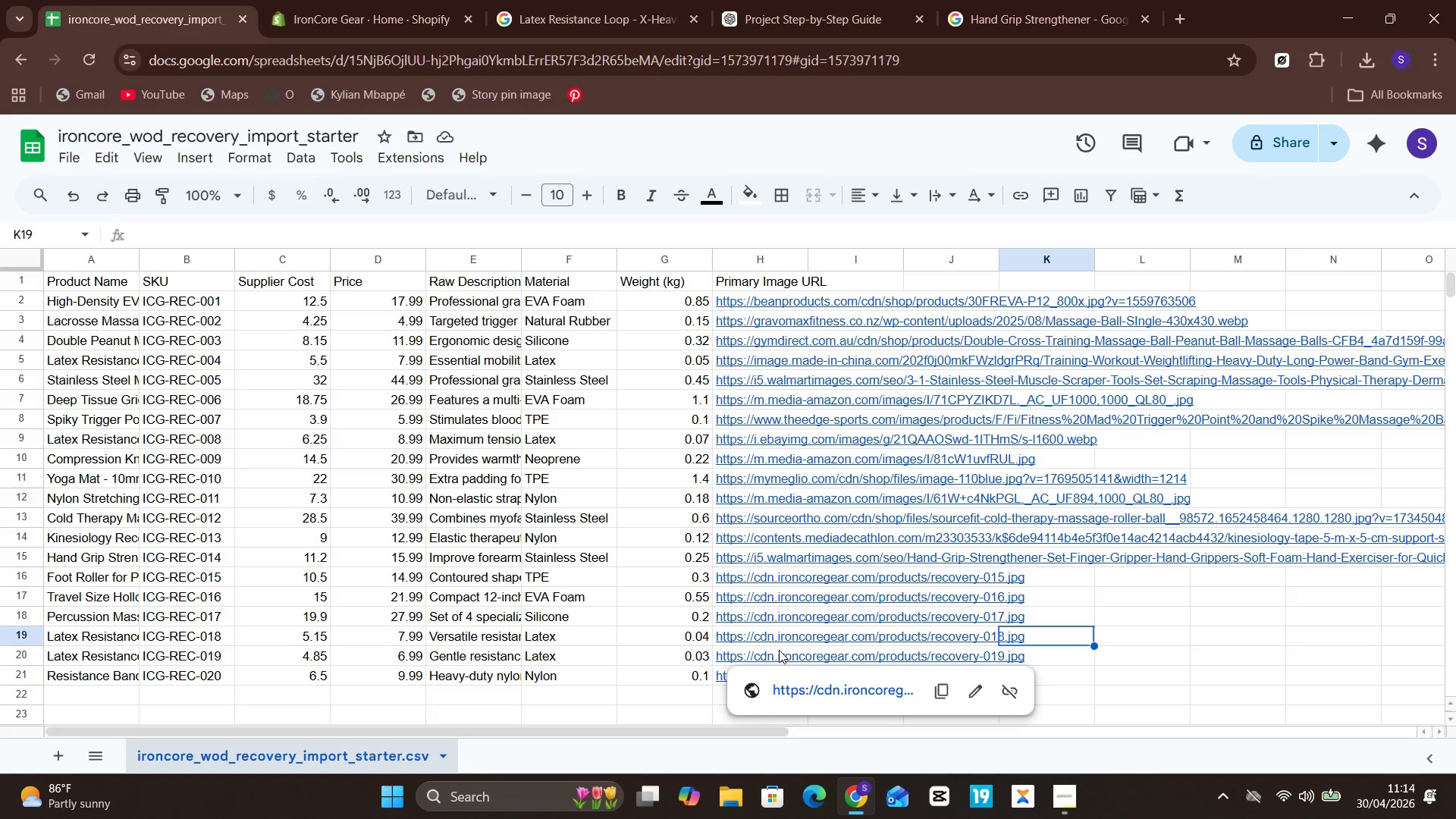 
left_click([108, 576])
 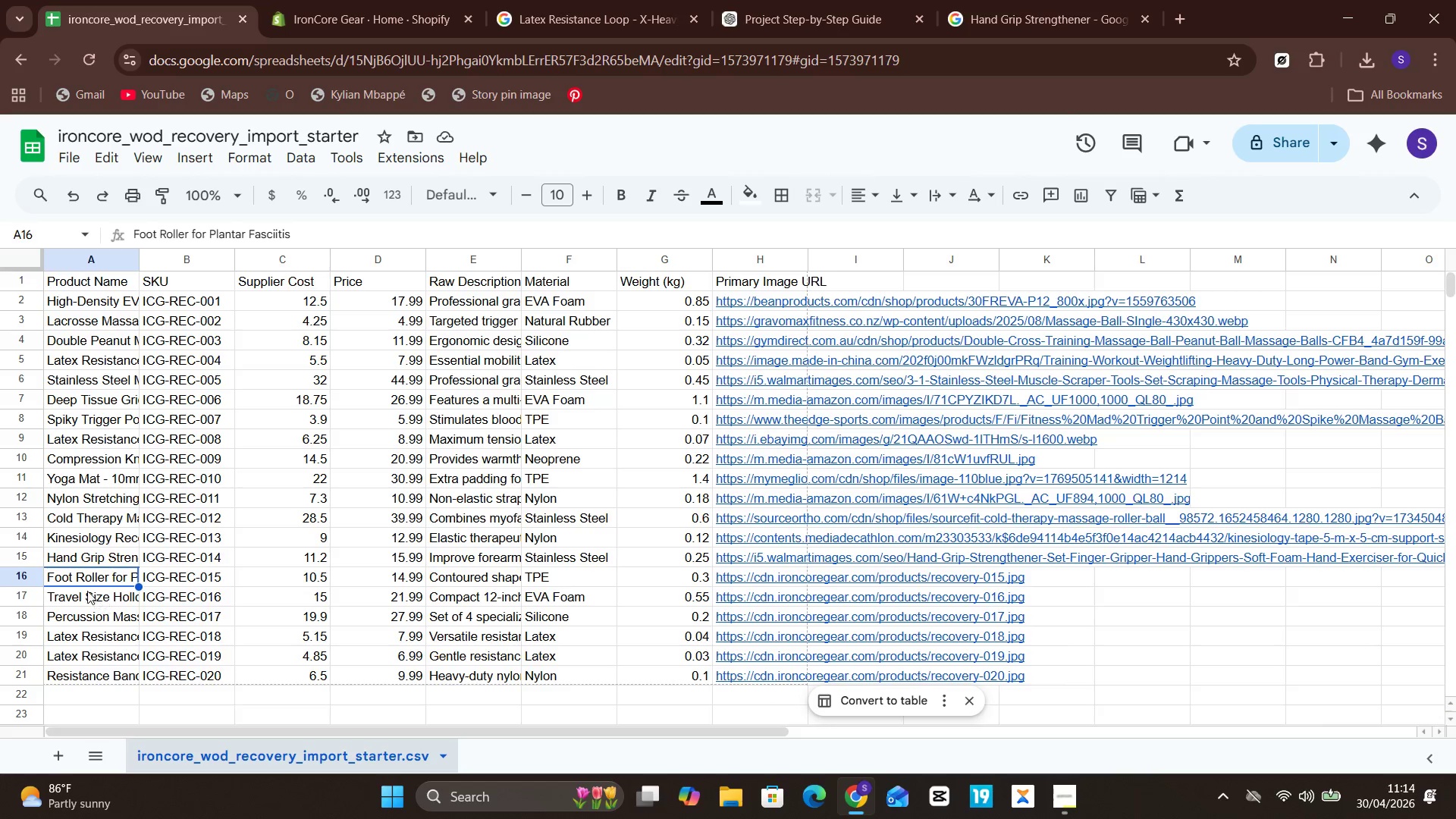 
left_click([74, 577])
 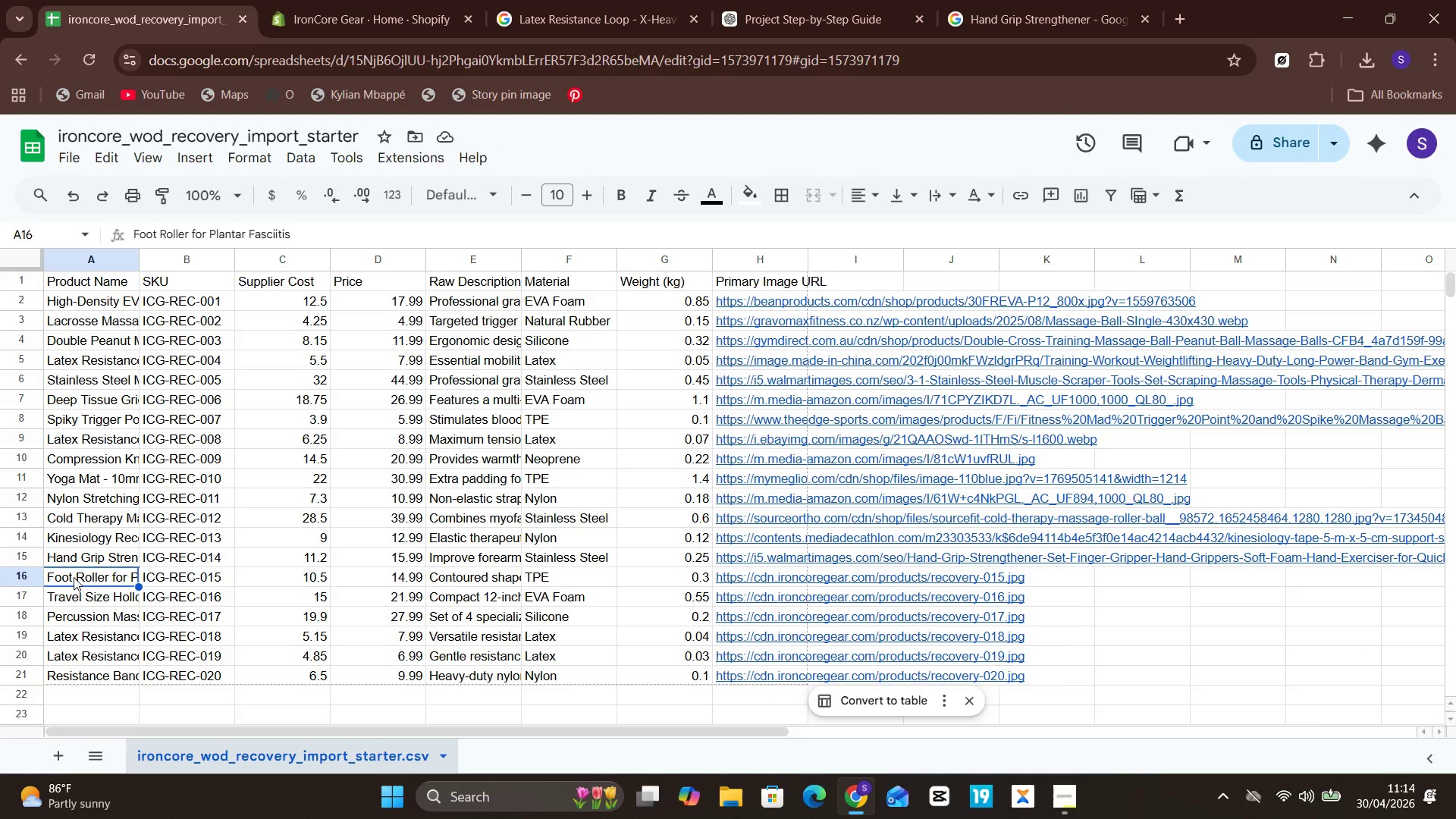 
double_click([74, 577])
 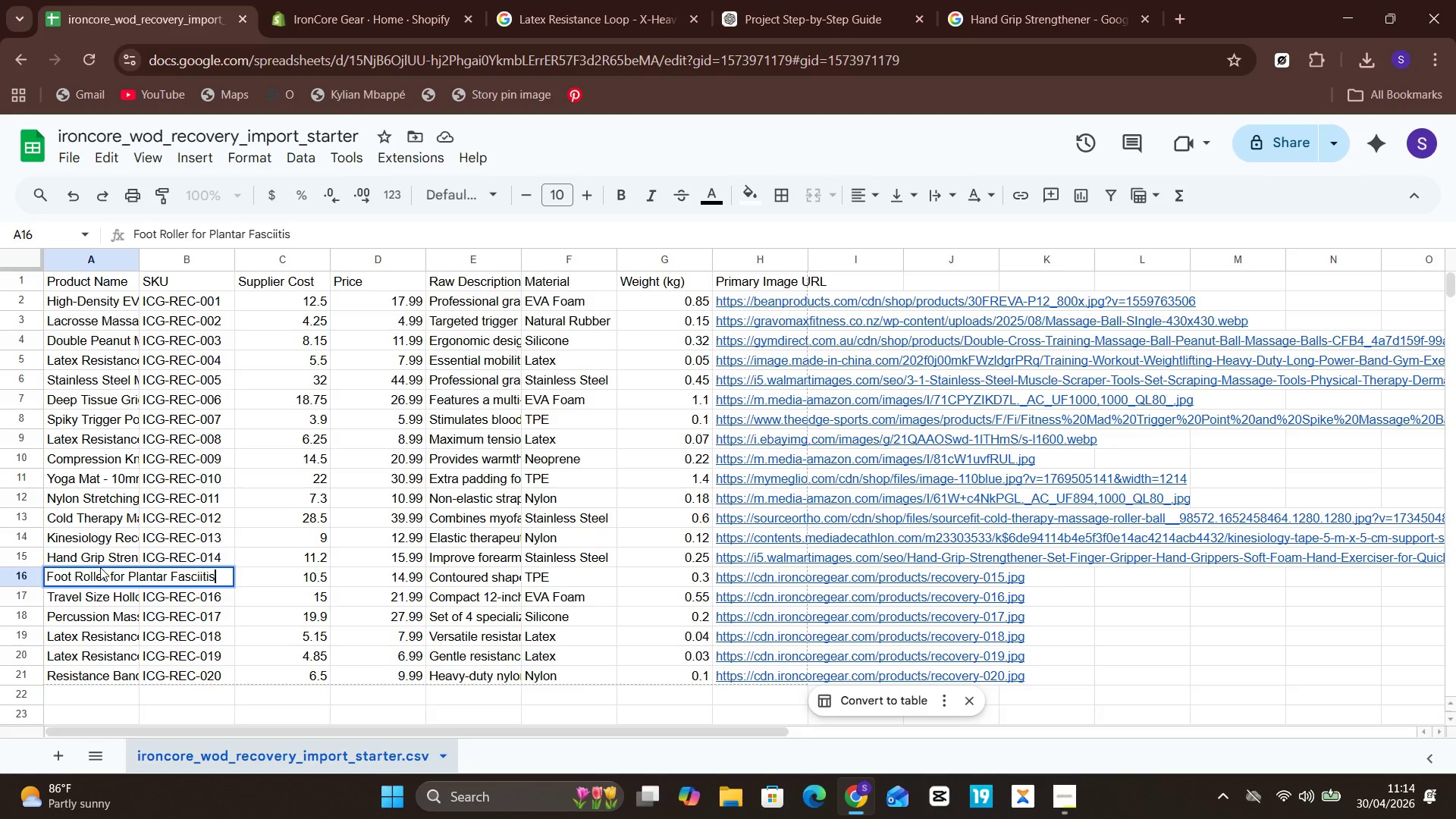 
key(Control+A)
 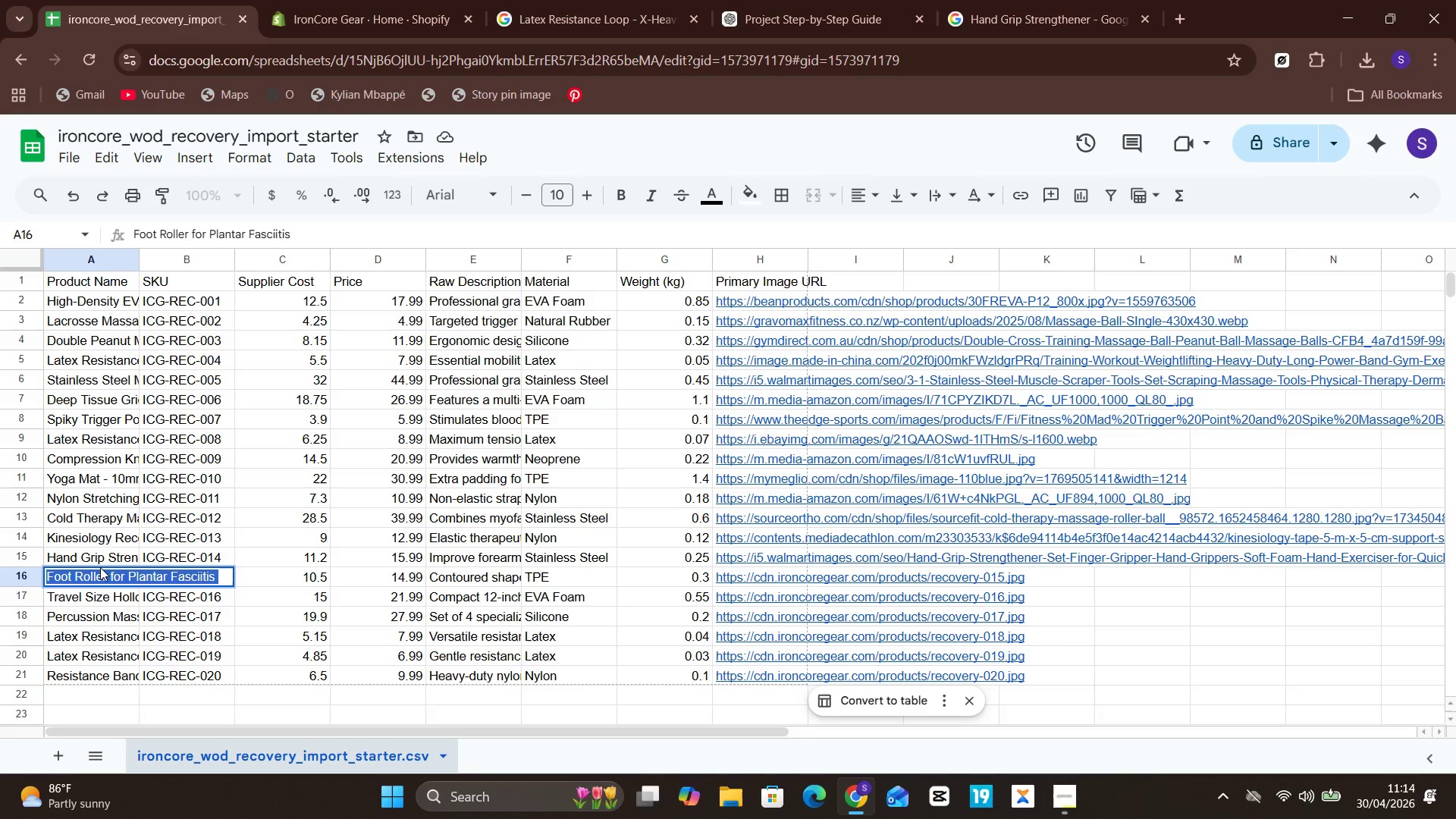 
key(Control+C)
 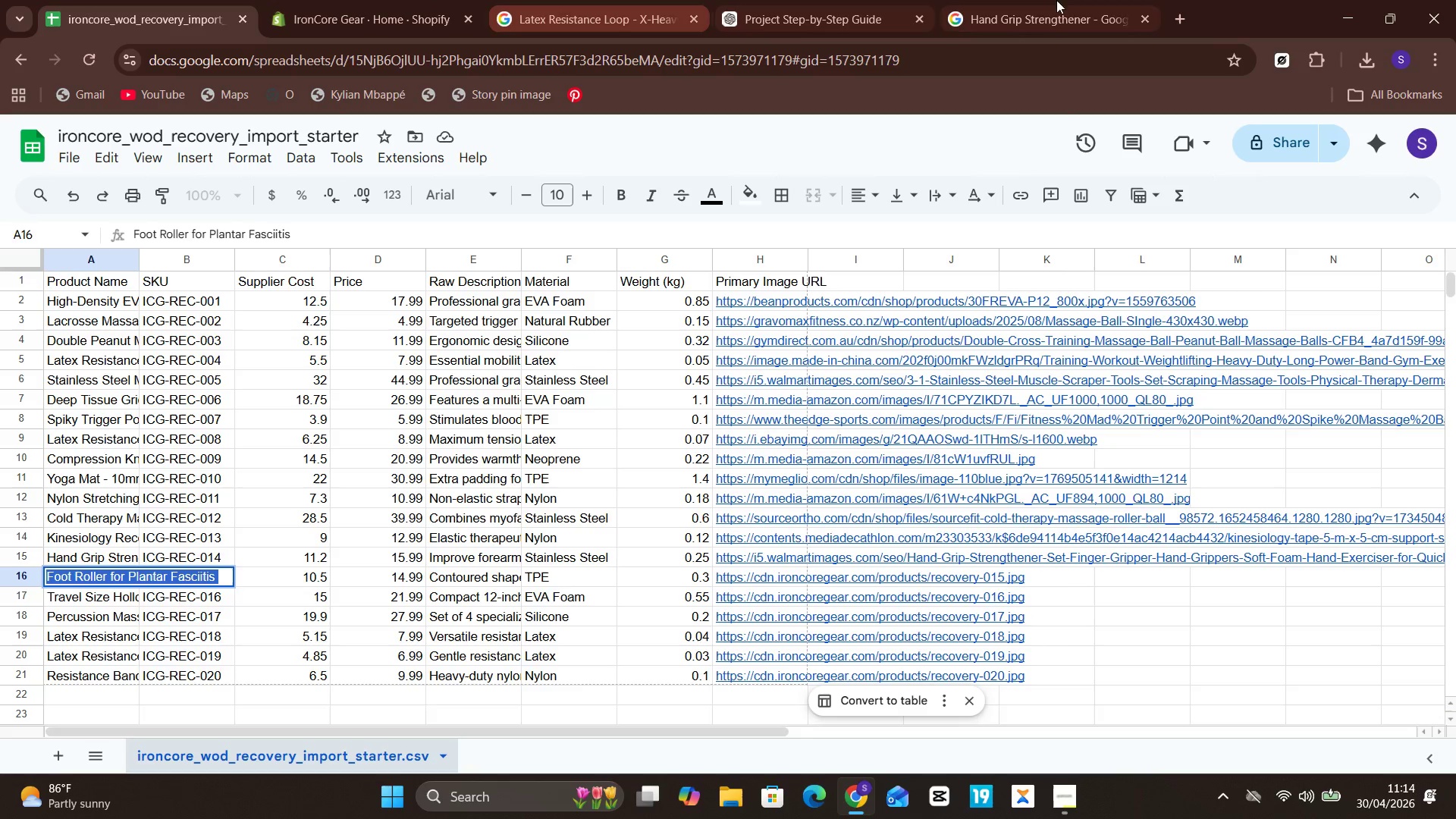 
left_click([1113, 0])
 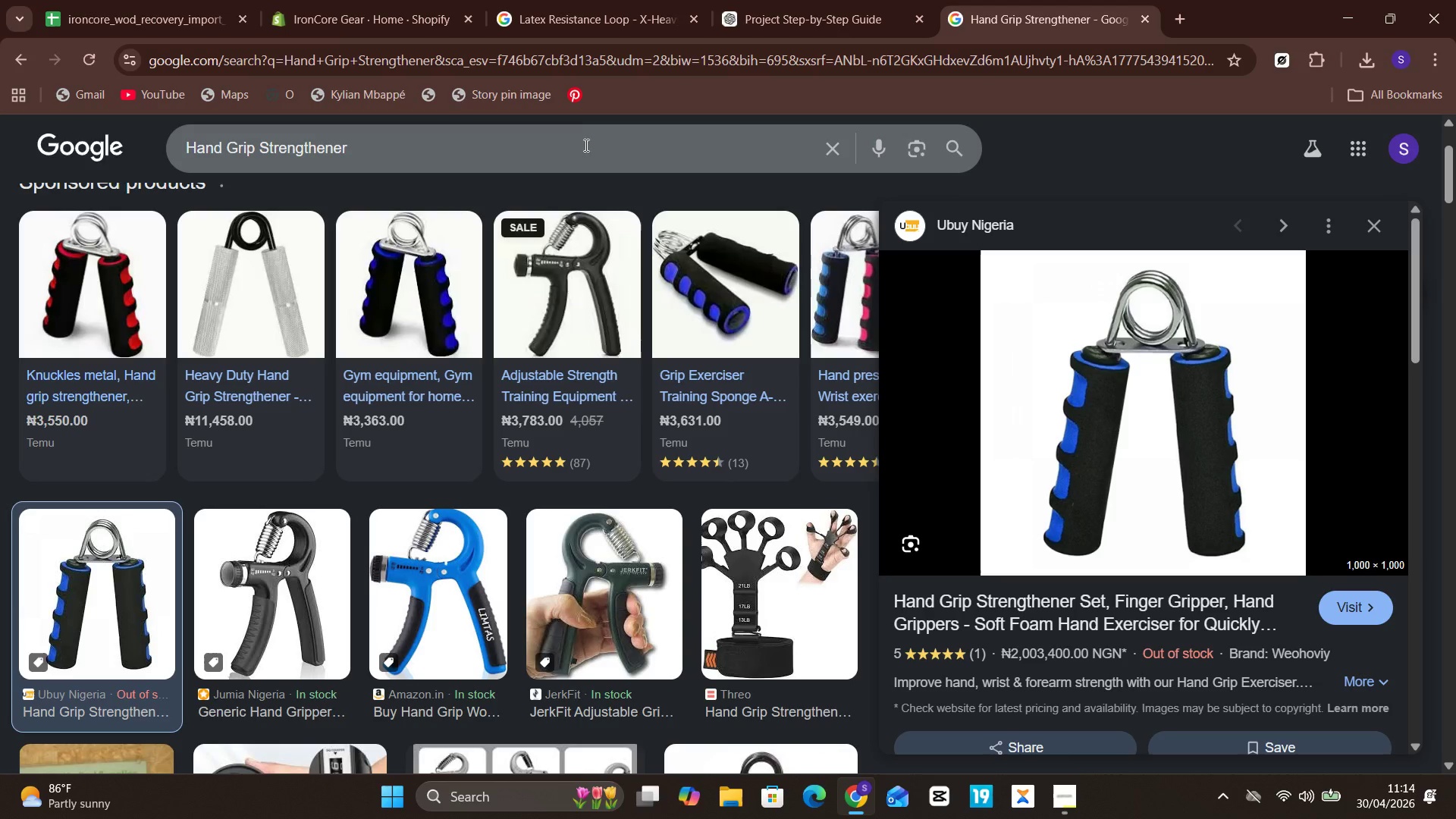 
left_click([585, 149])
 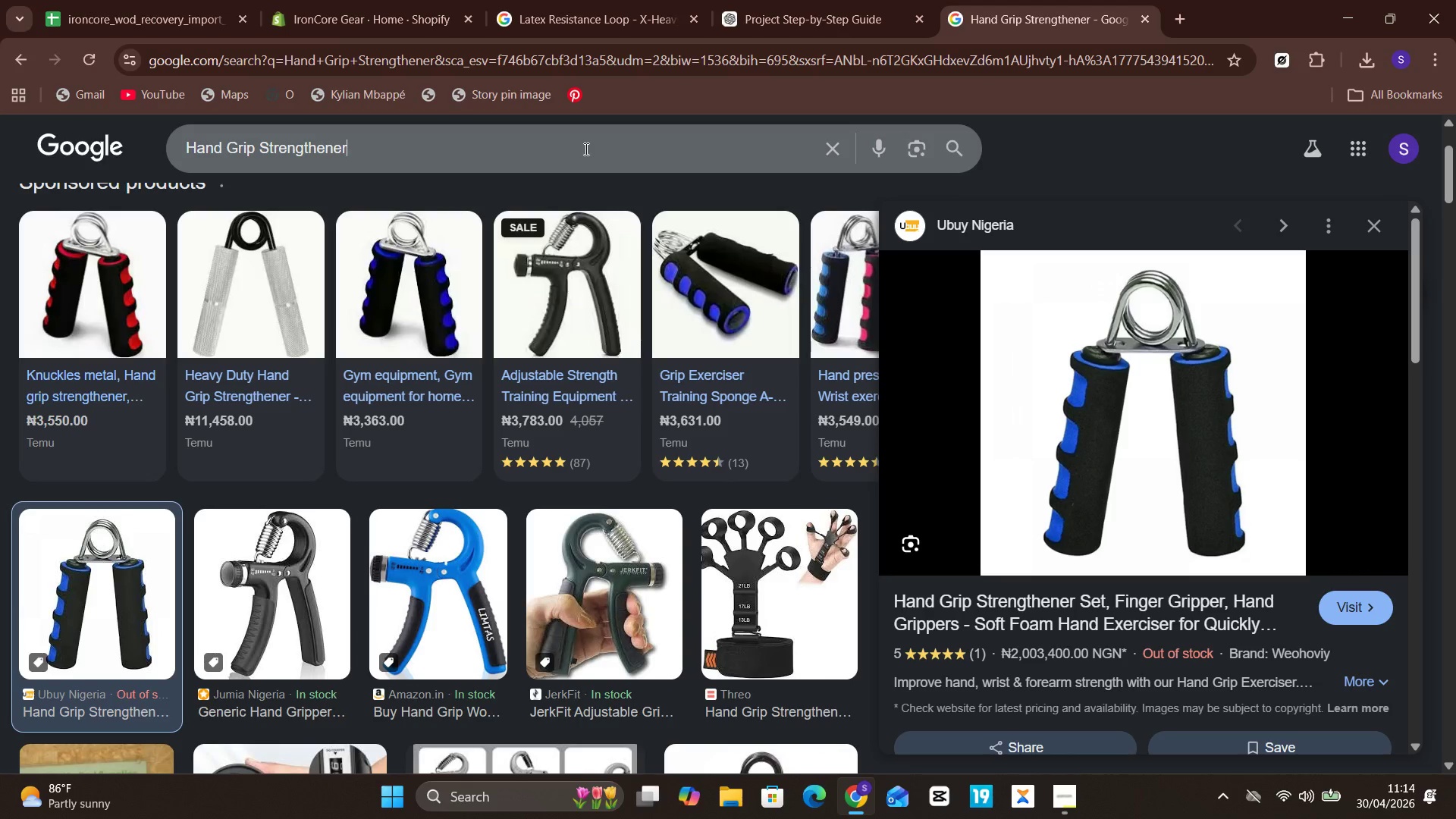 
key(Control+ControlLeft)
 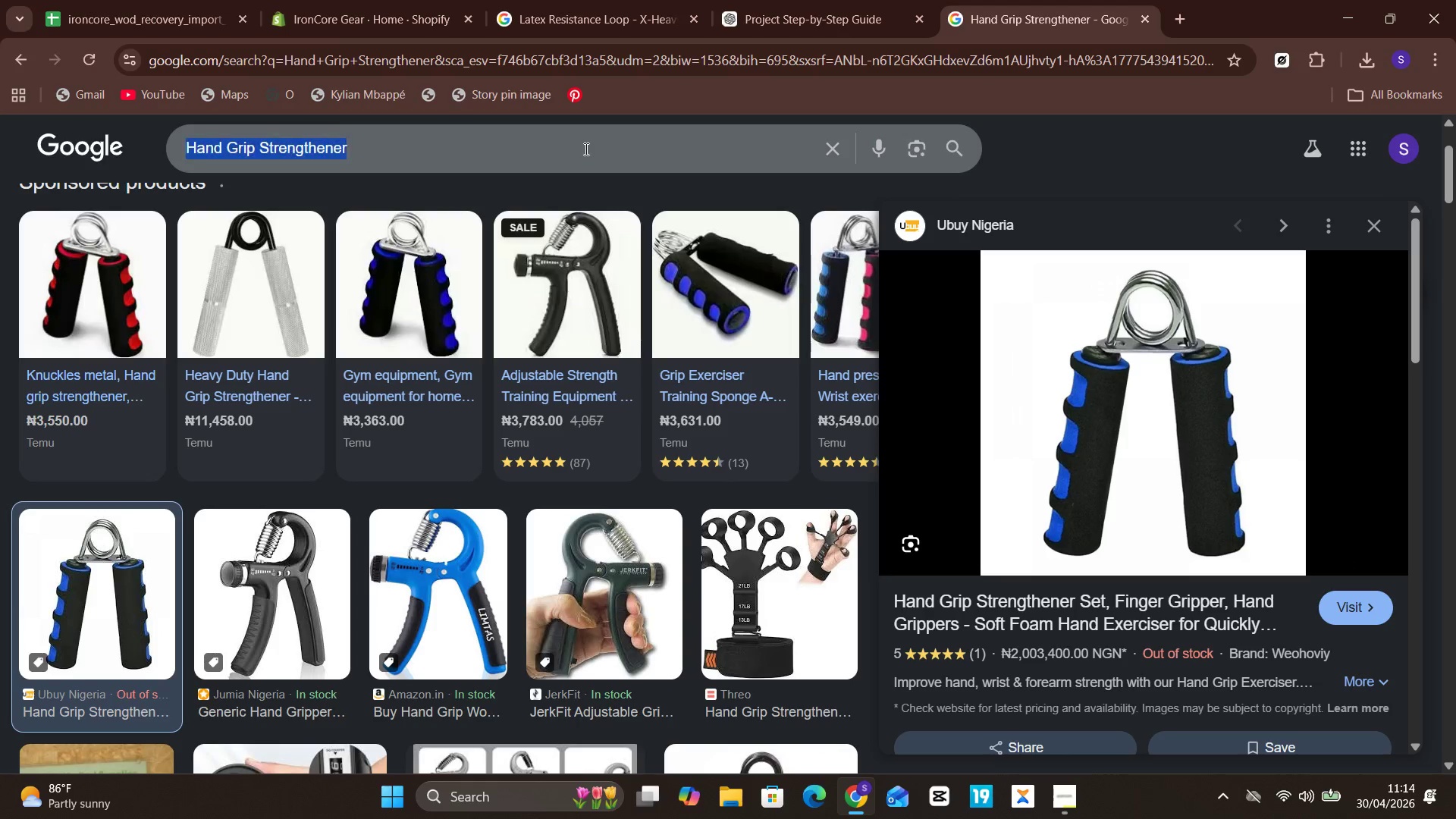 
key(Control+ControlLeft)
 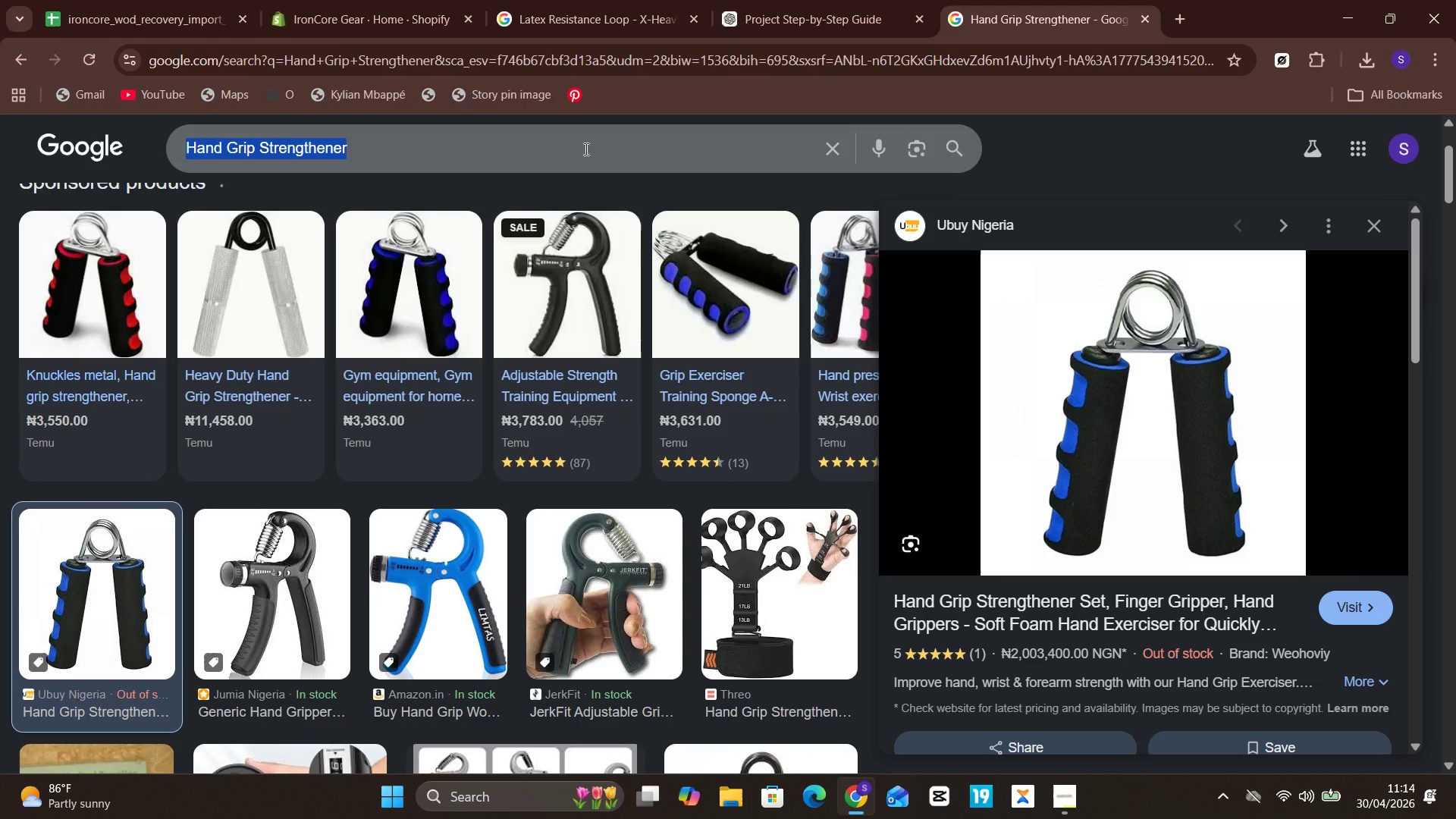 
key(Control+A)
 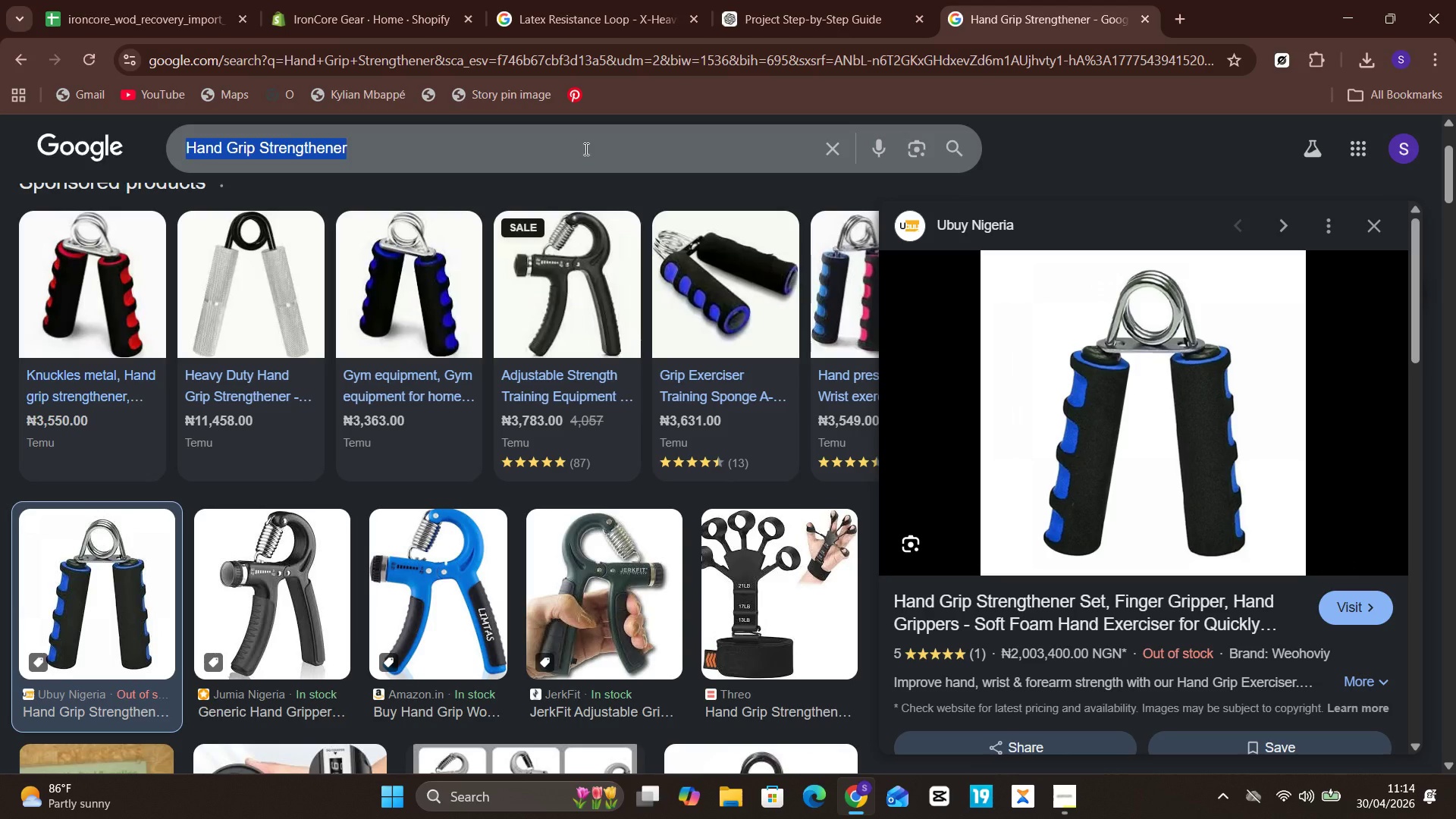 
key(Control+V)
 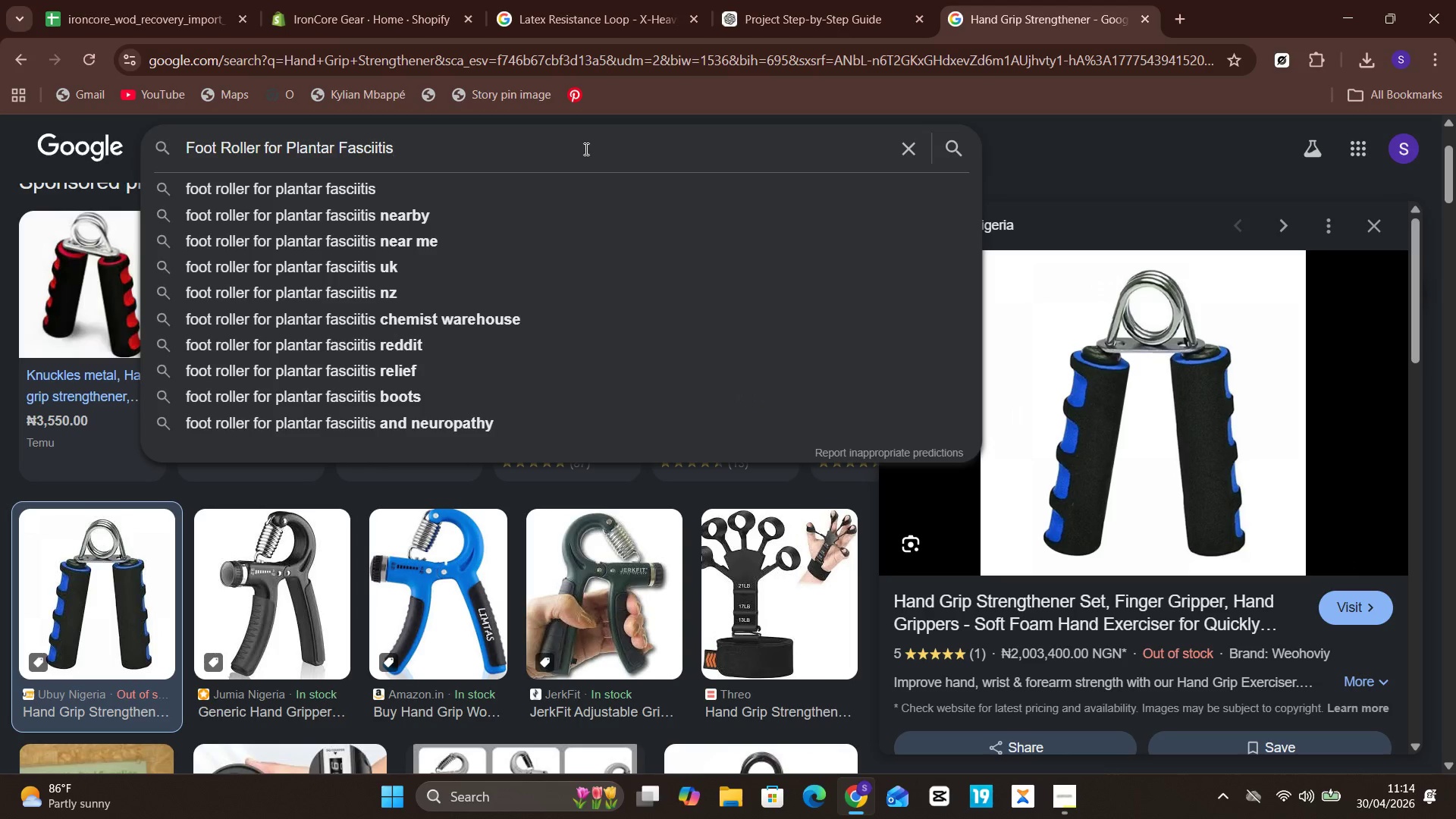 
key(Enter)
 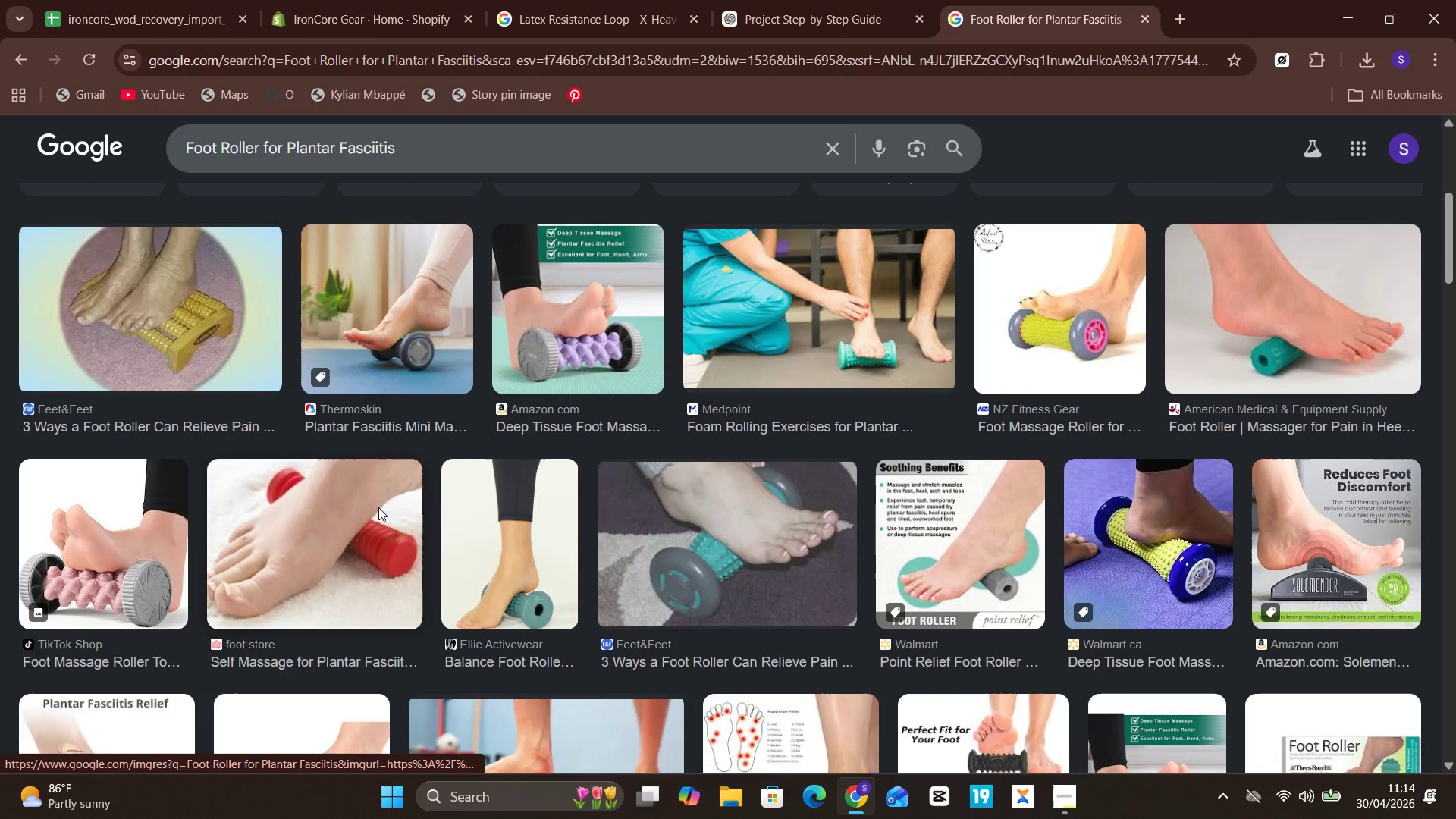 
wait(7.98)
 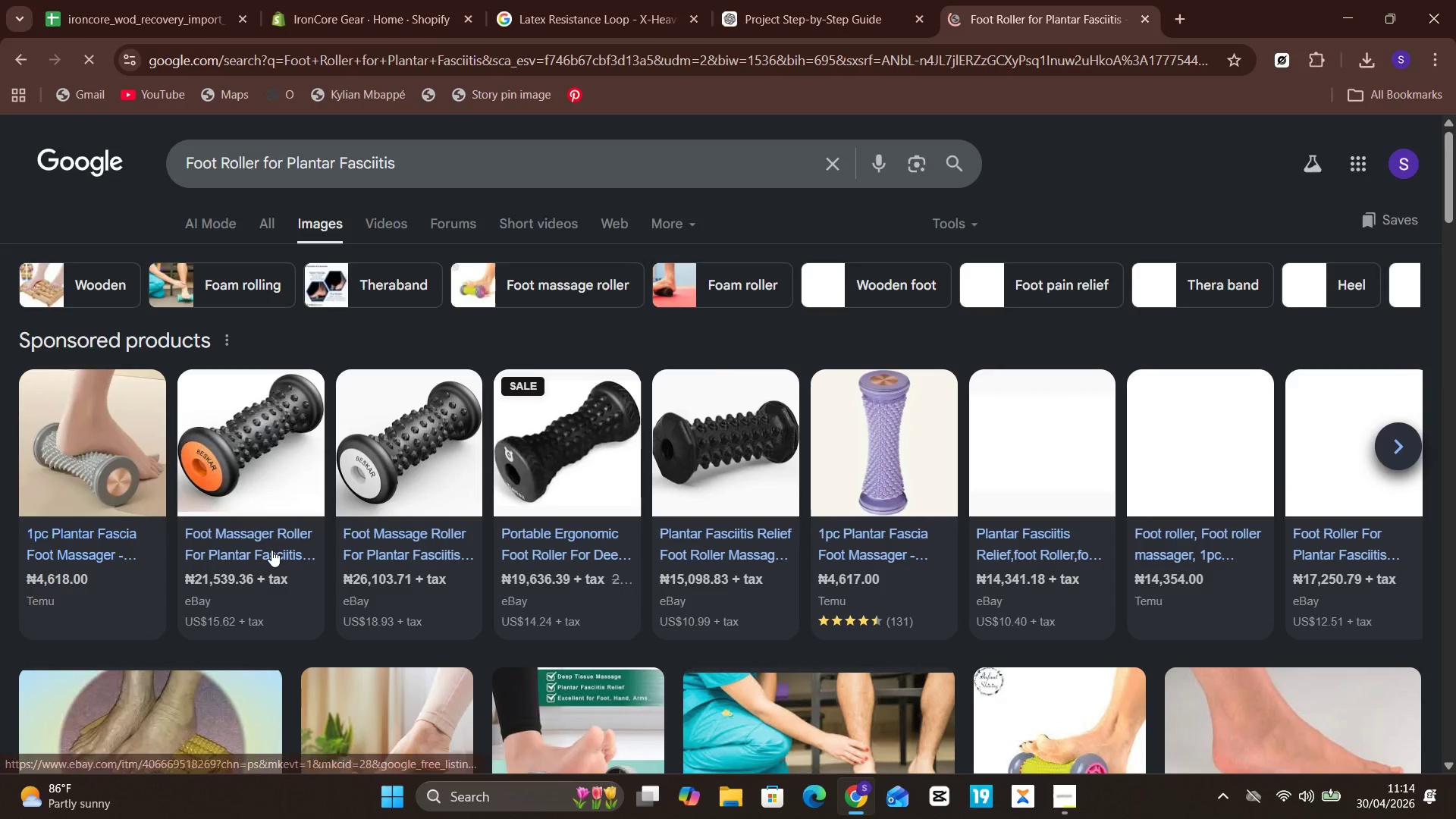 
left_click([1026, 384])
 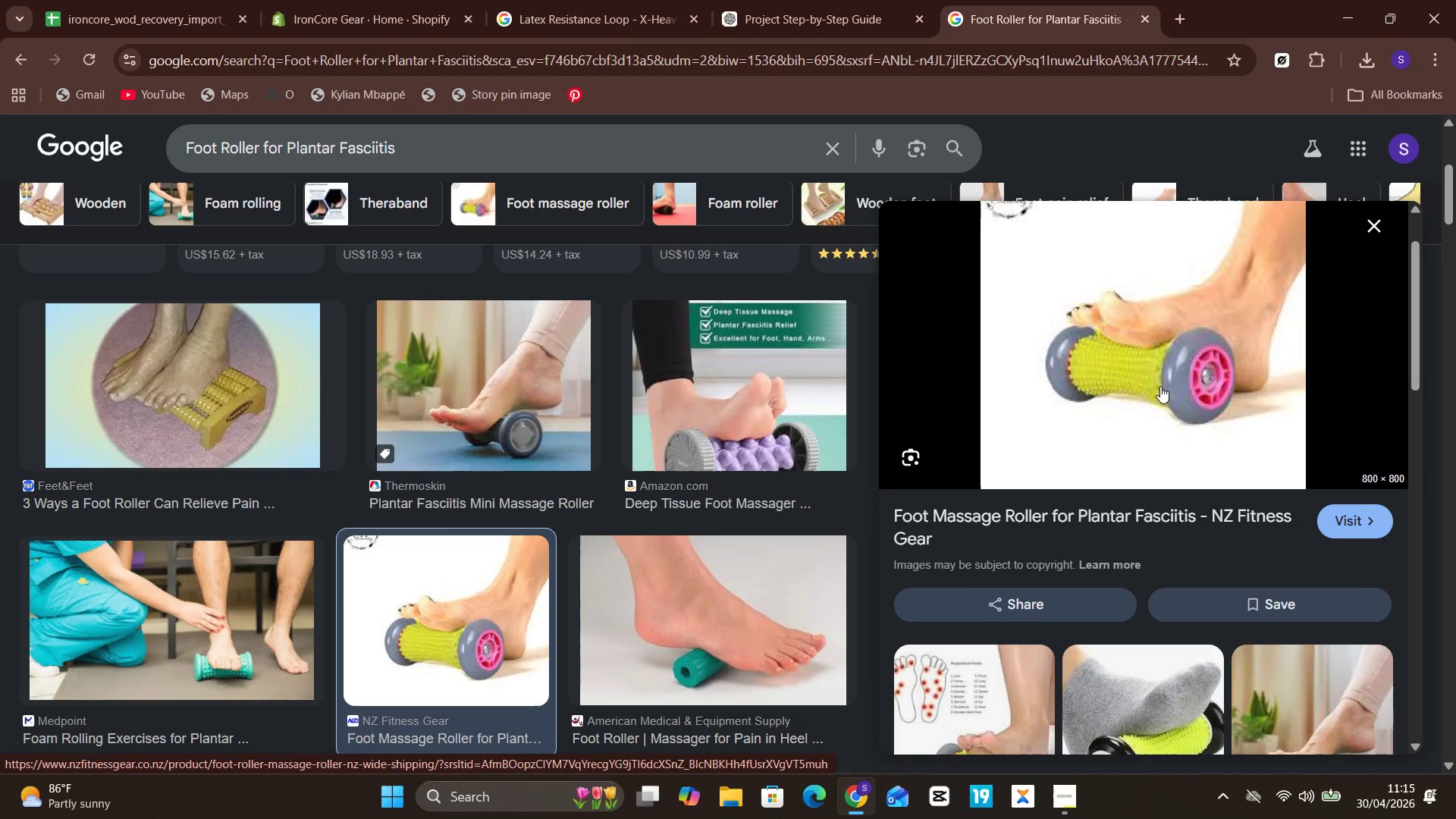 
wait(21.66)
 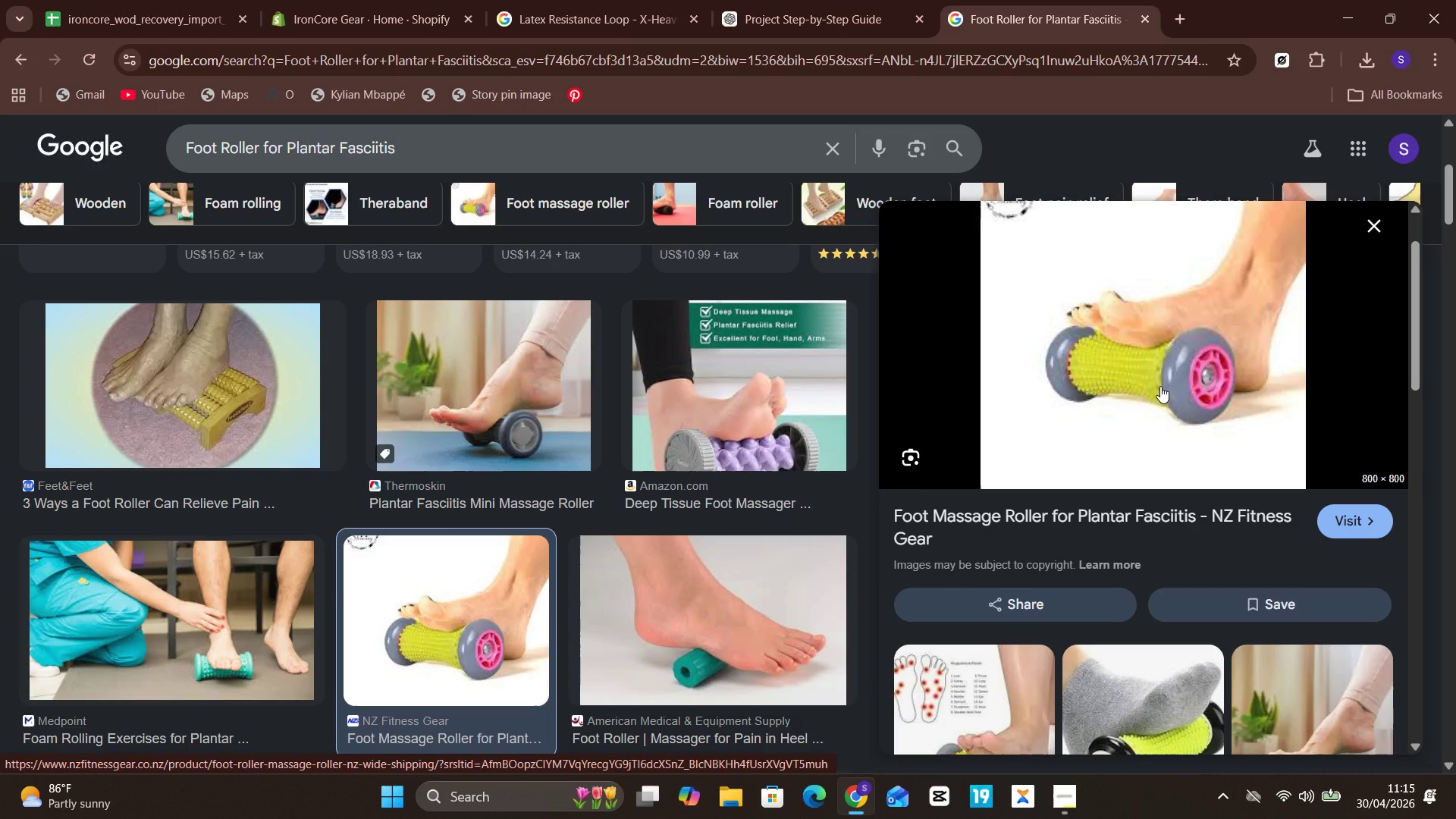 
left_click([977, 535])
 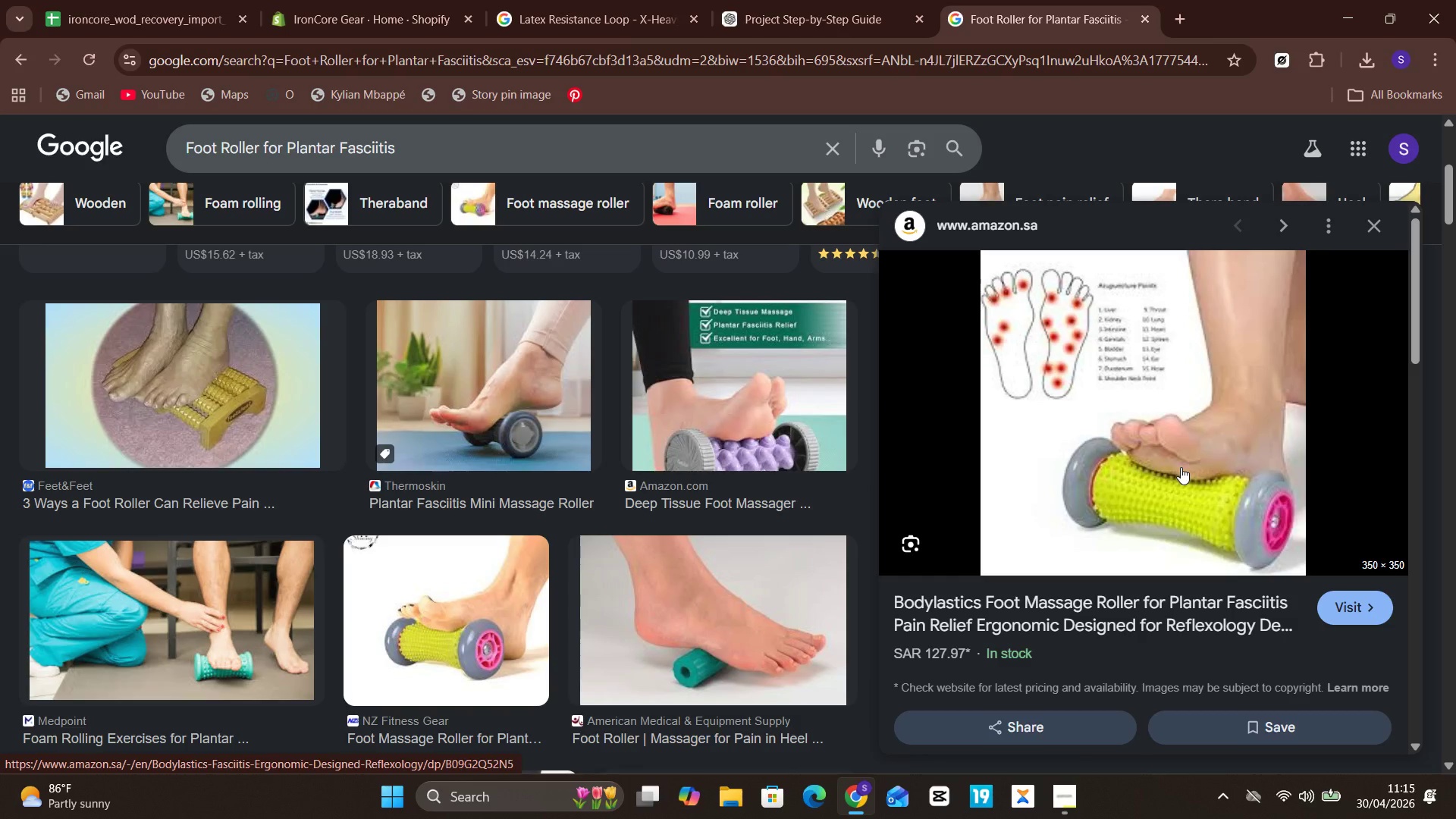 
wait(7.28)
 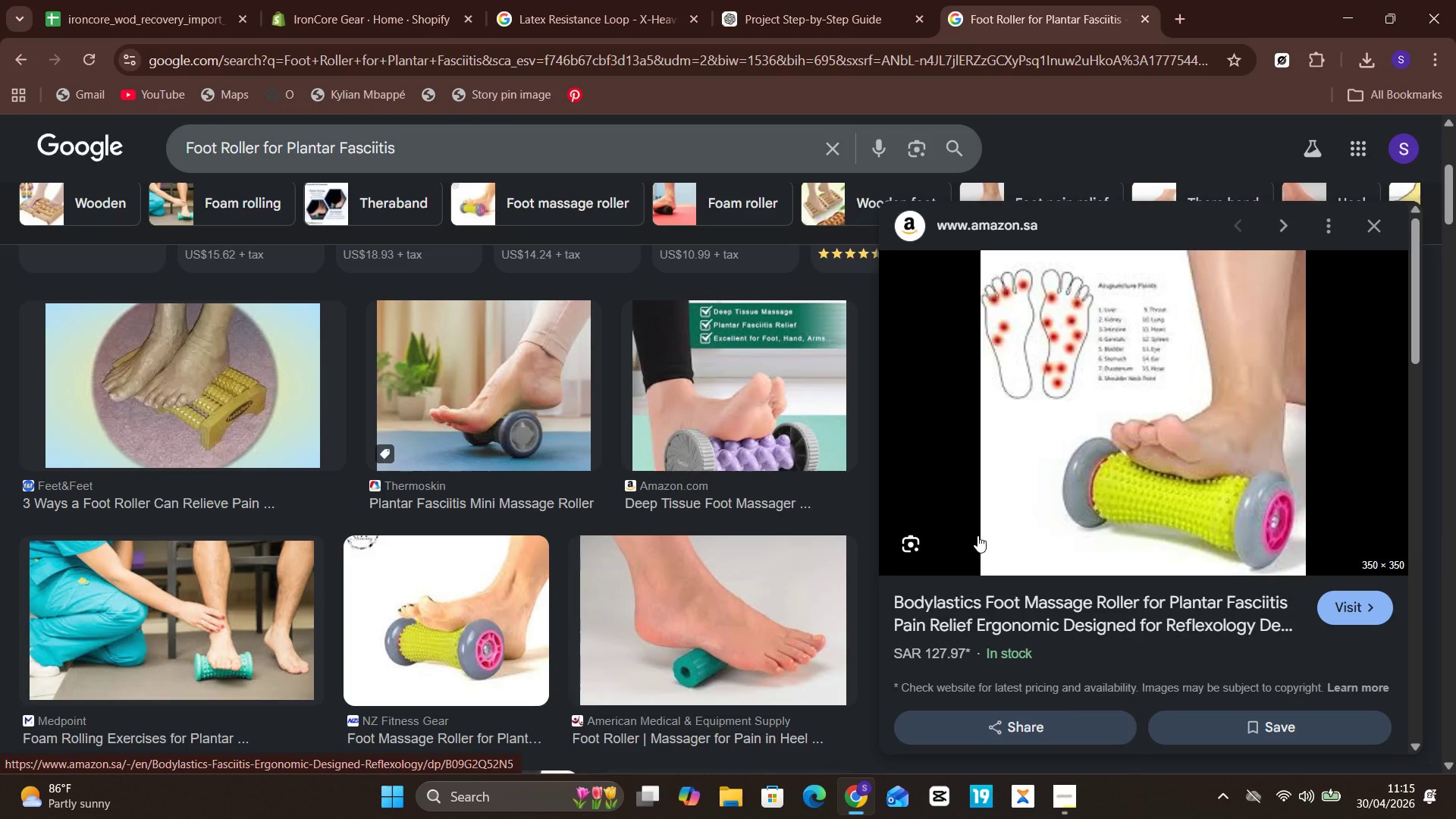 
right_click([1181, 467])
 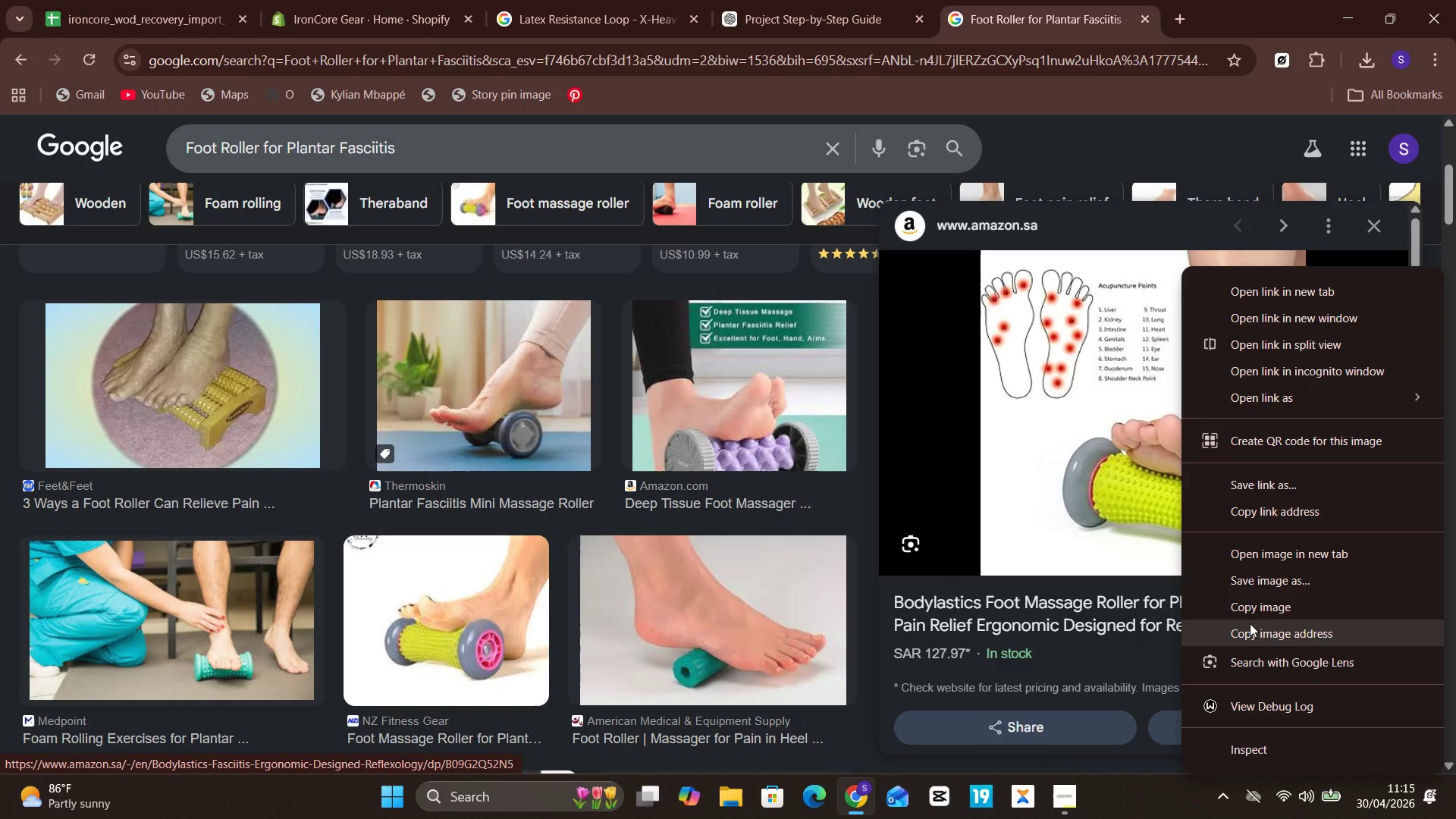 
left_click([1250, 623])
 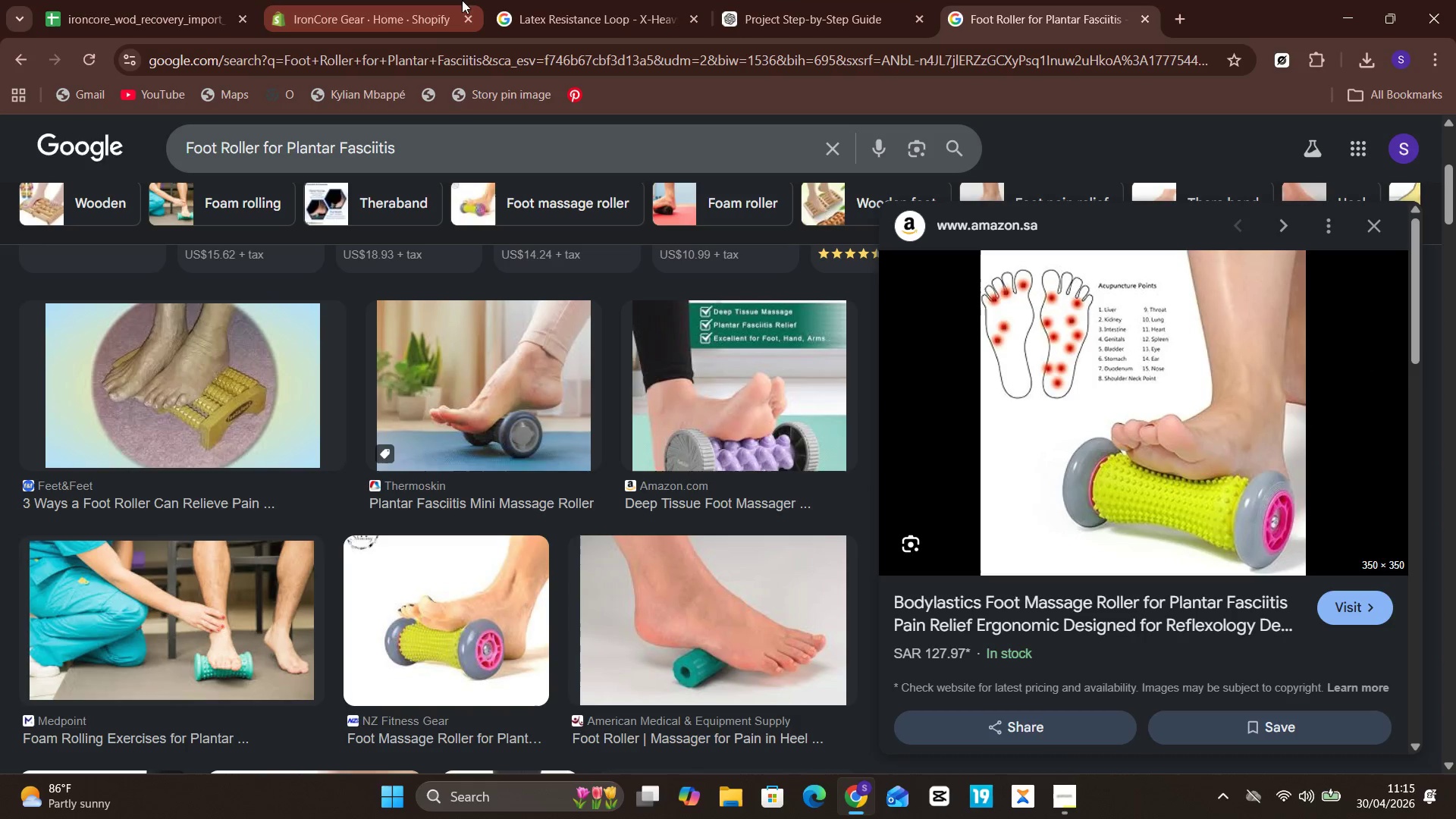 
left_click([99, 20])
 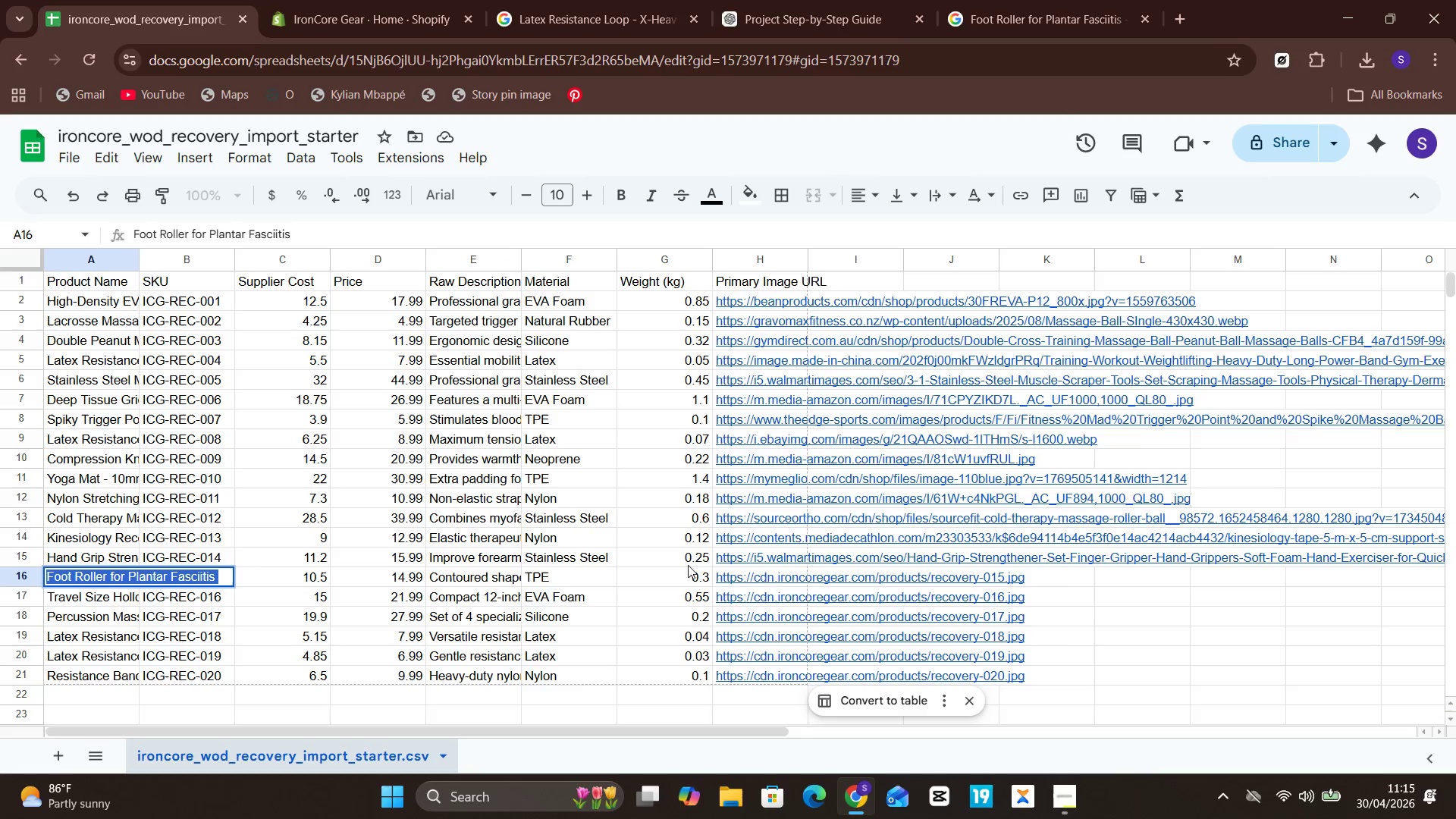 
mouse_move([751, 573])
 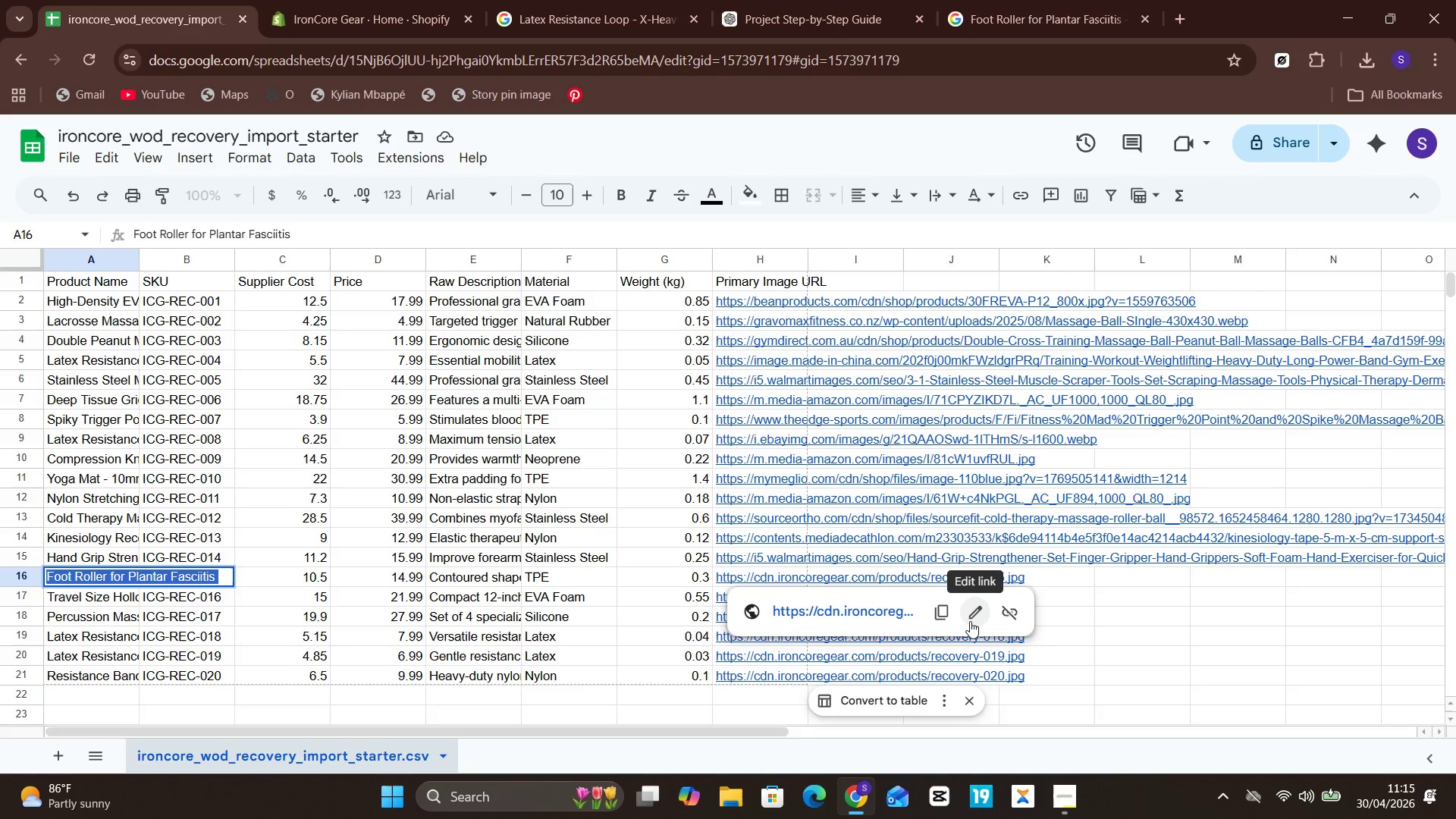 
wait(7.31)
 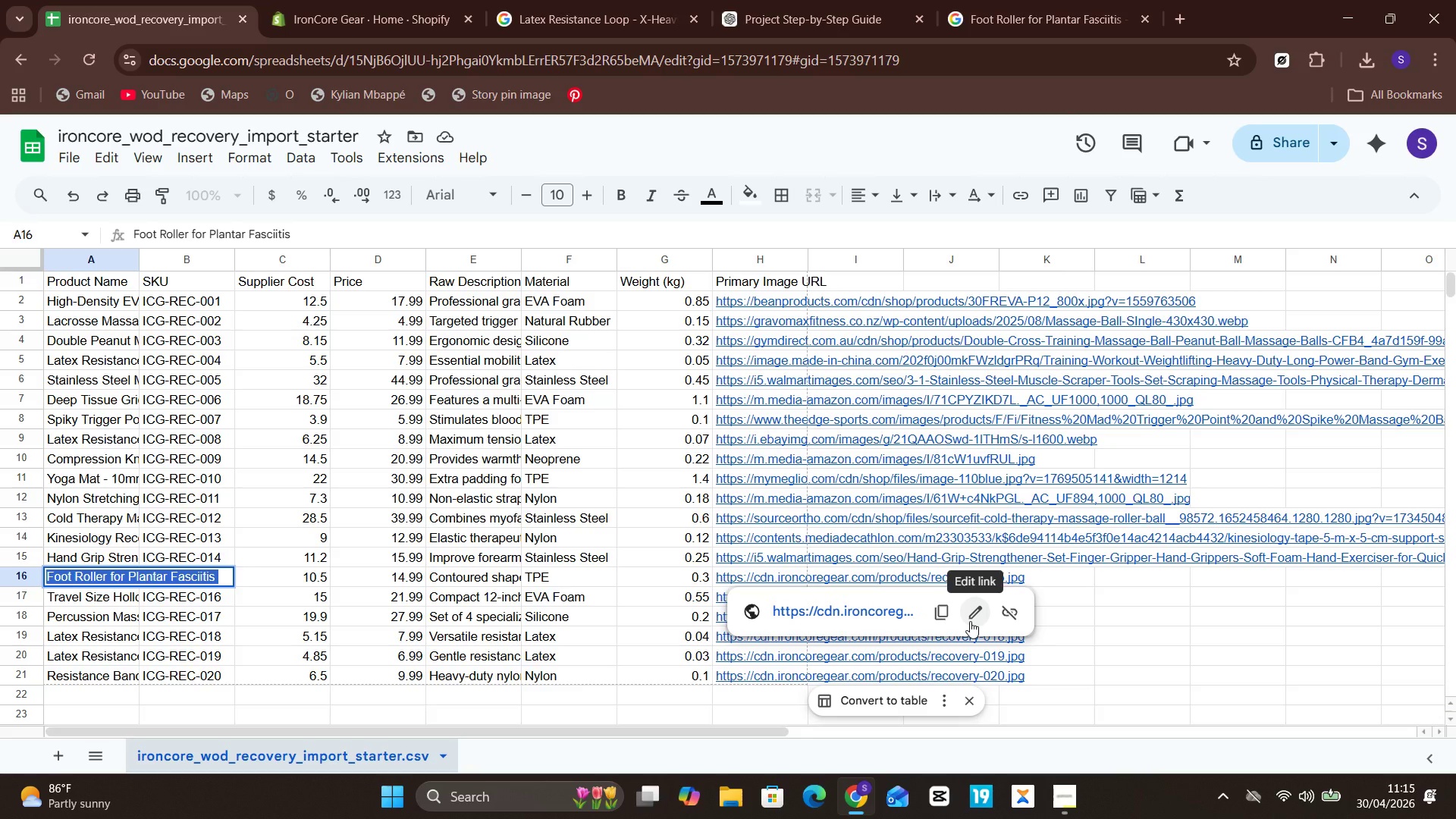 
left_click([970, 621])
 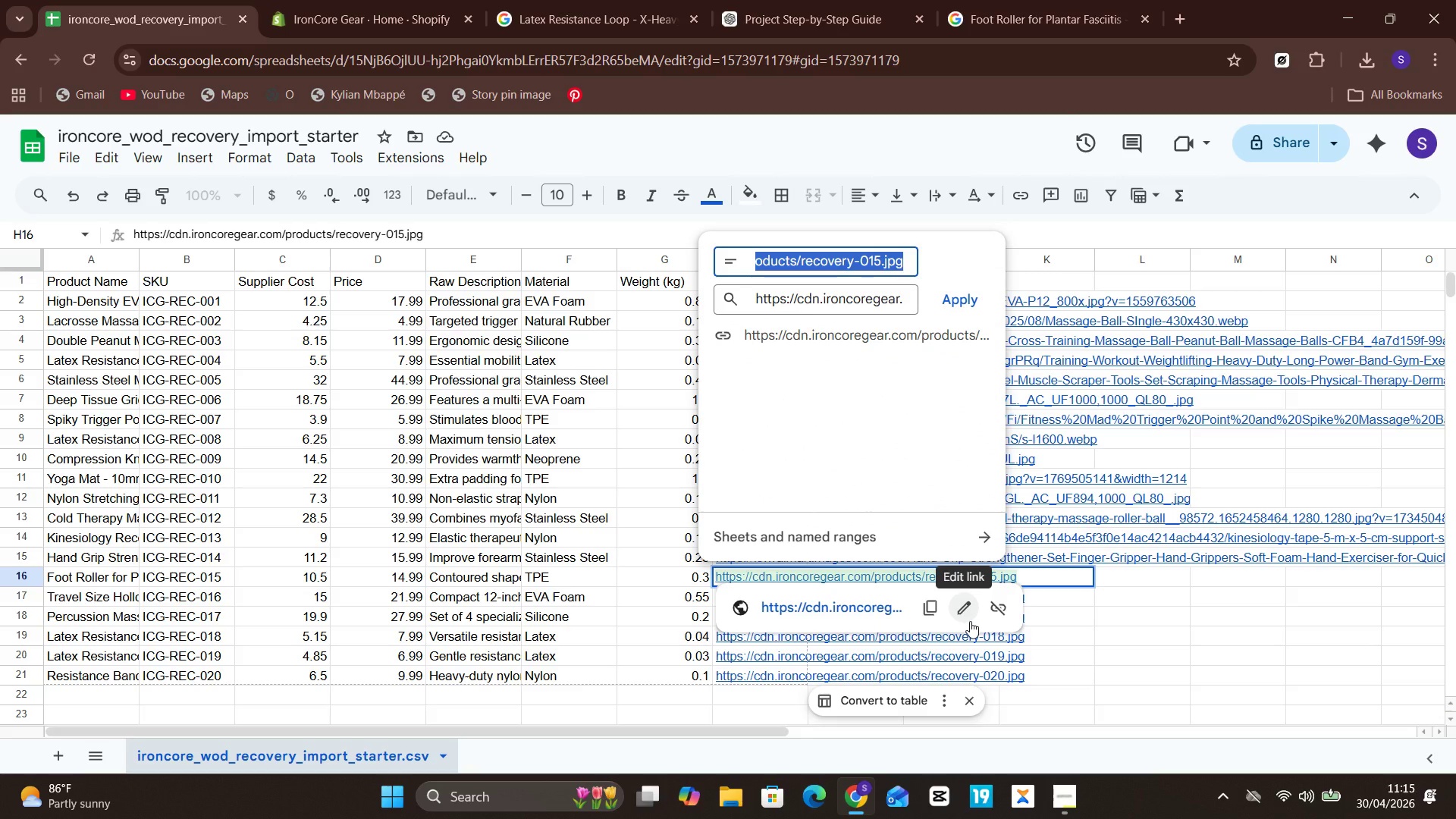 
key(Control+V)
 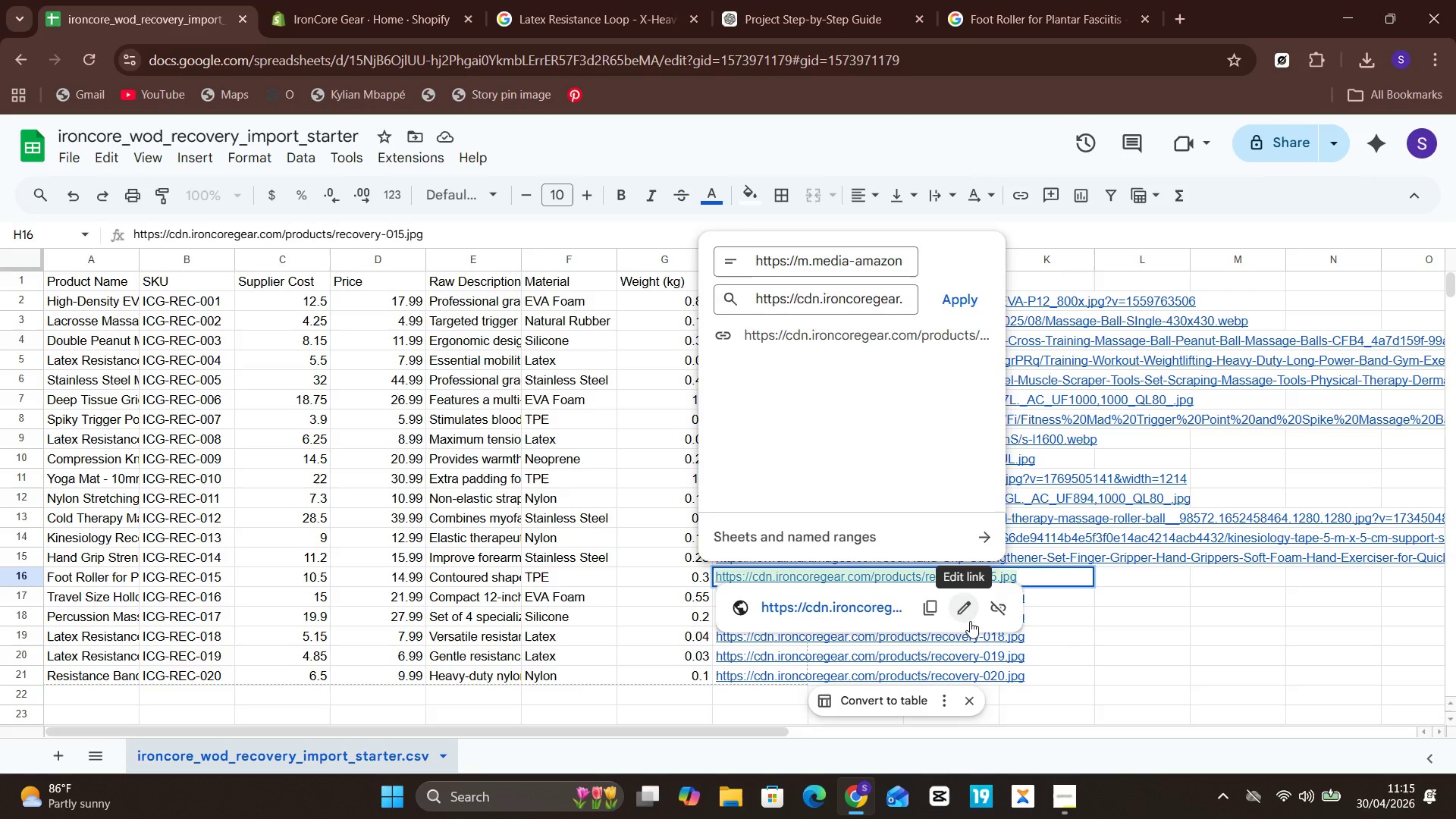 
left_click([970, 621])
 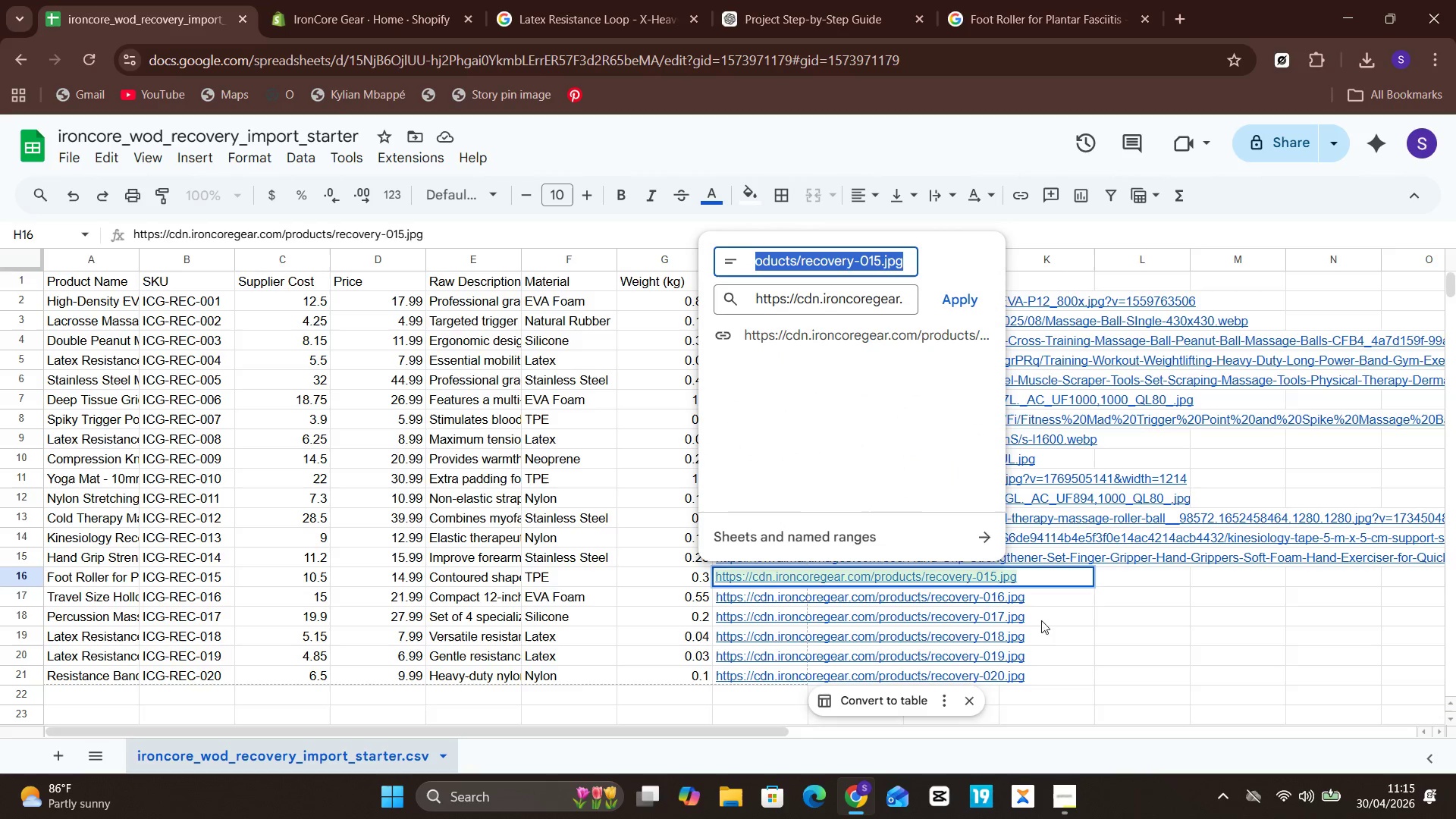 
wait(6.88)
 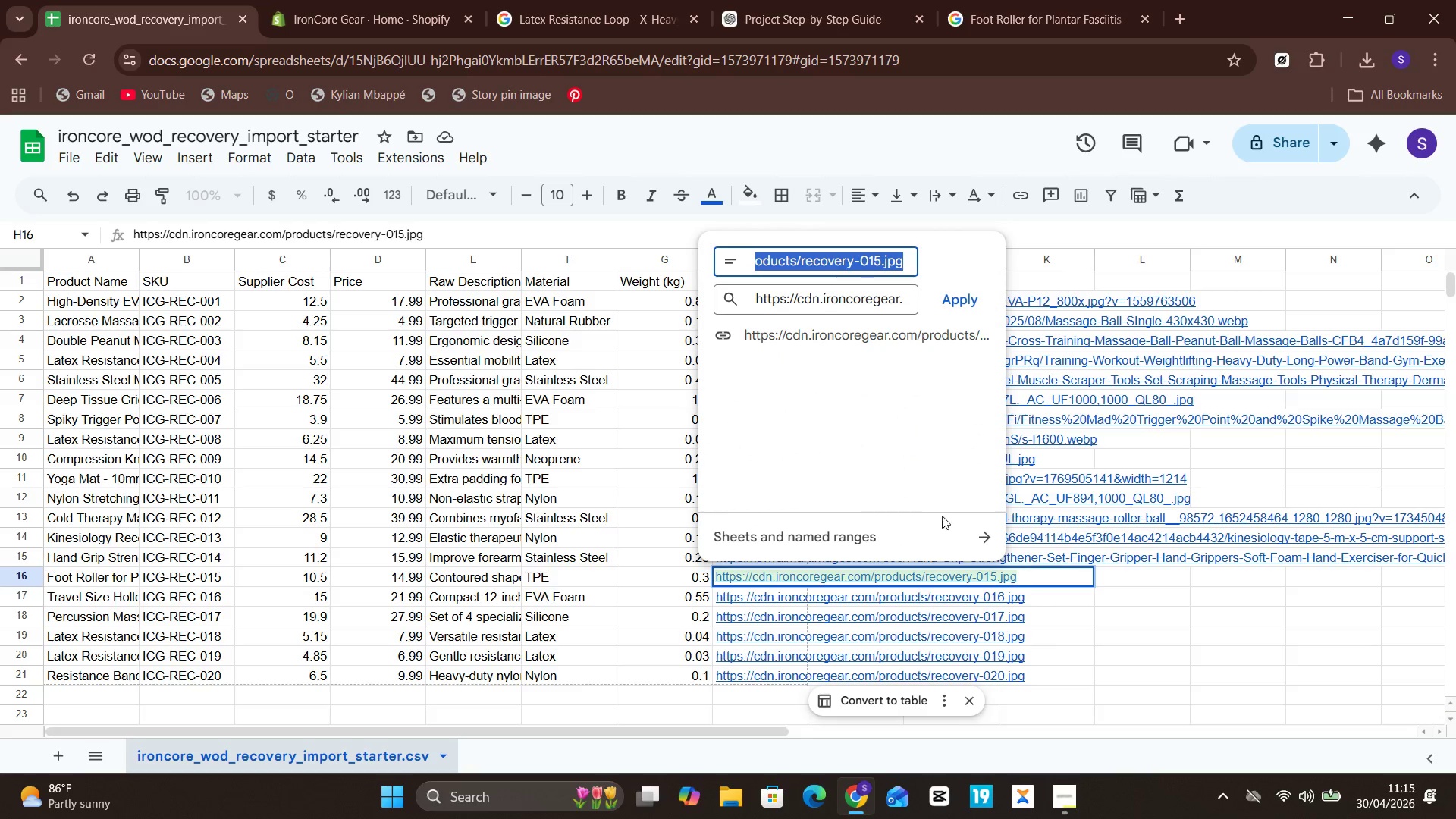 
left_click([1071, 620])
 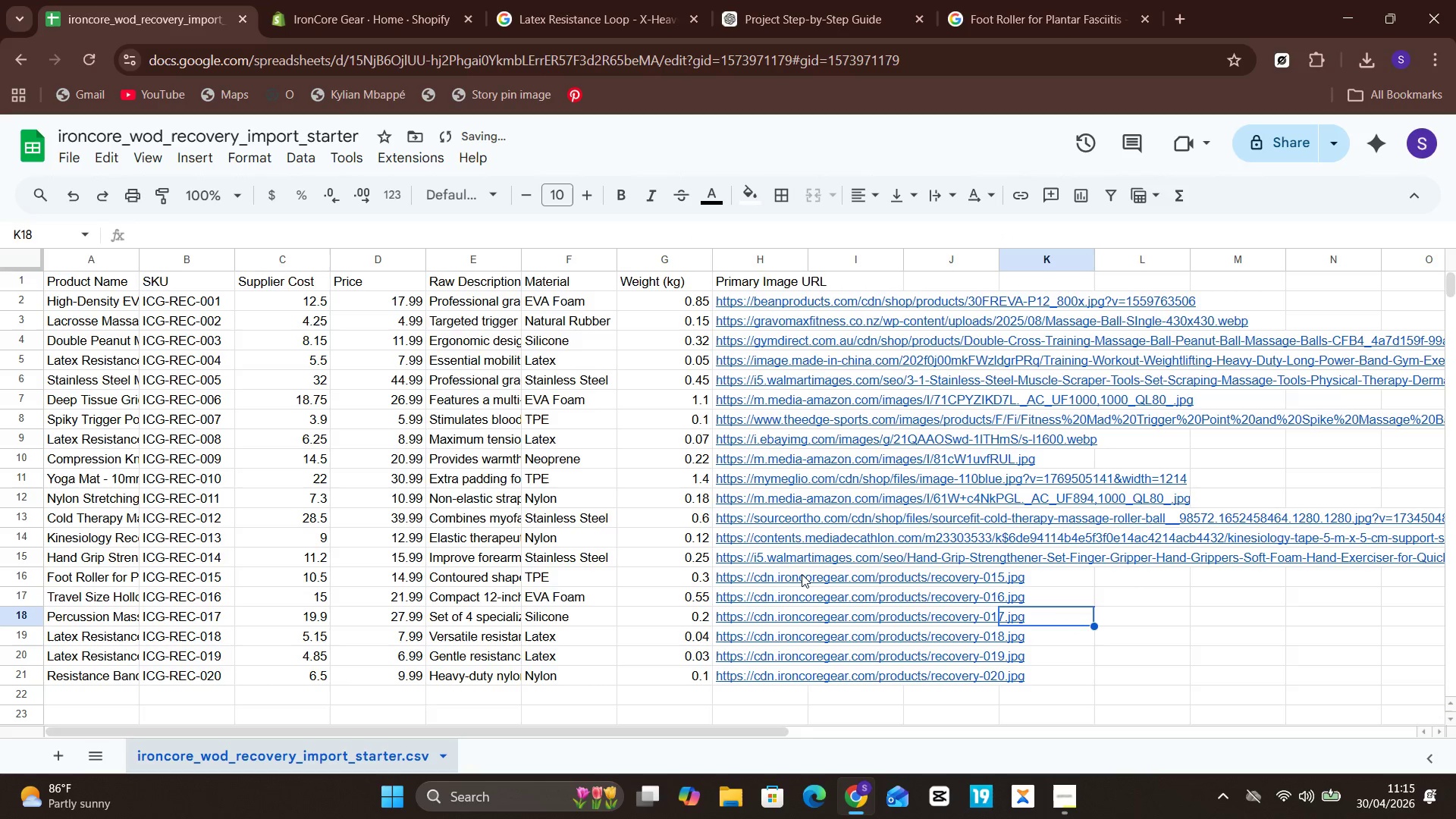 
left_click([798, 574])
 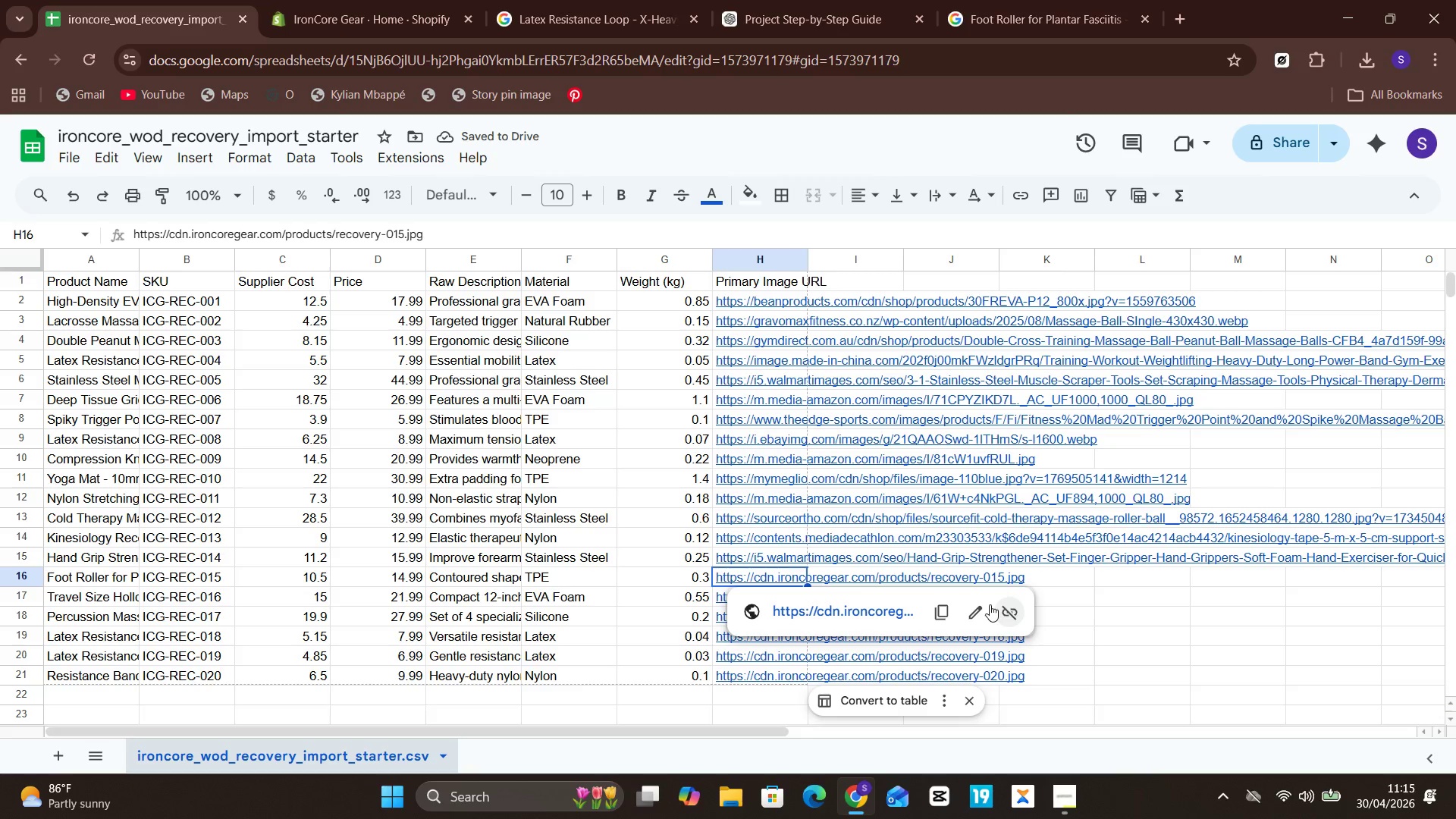 
left_click([979, 606])
 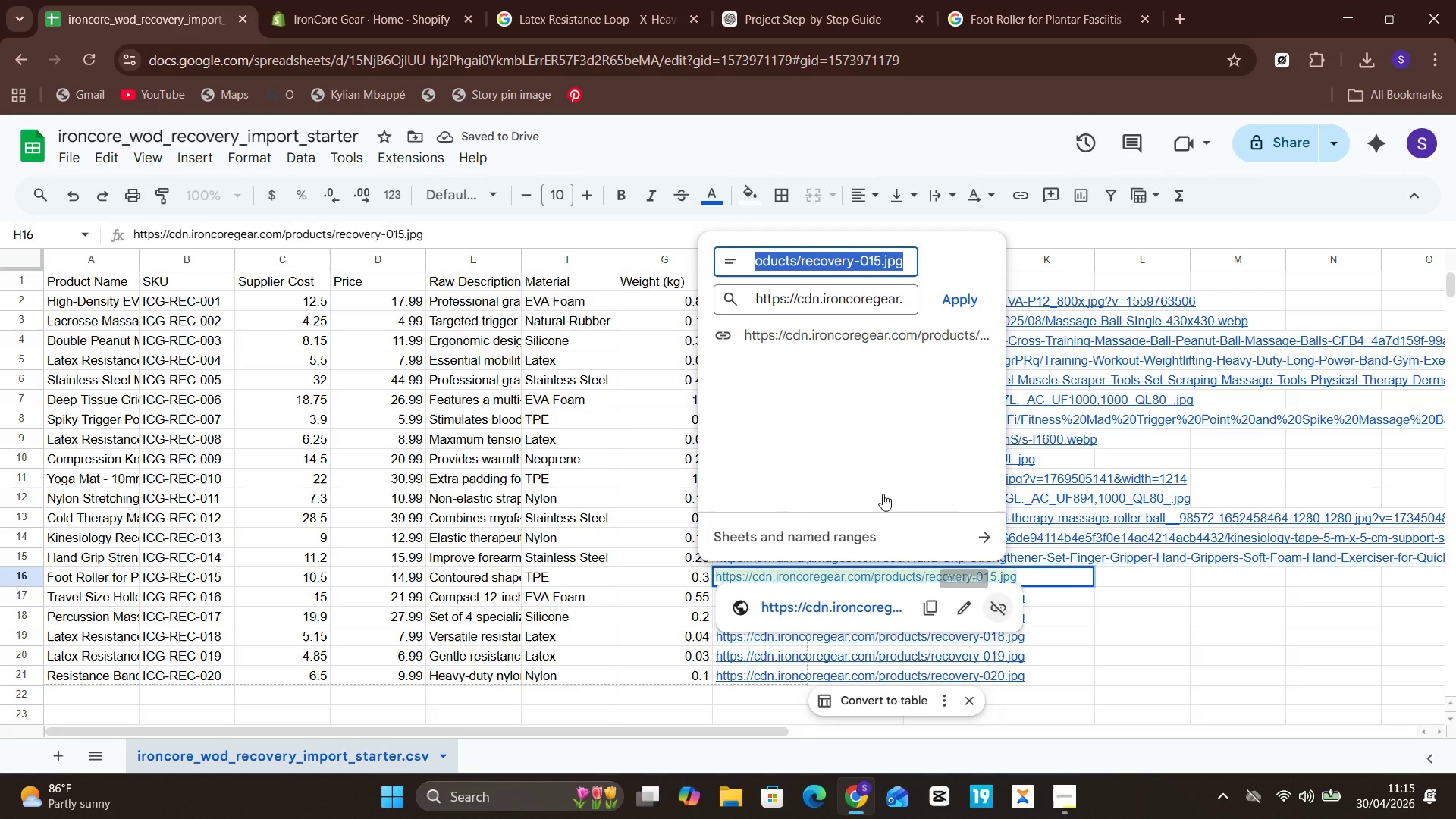 
key(Control+V)
 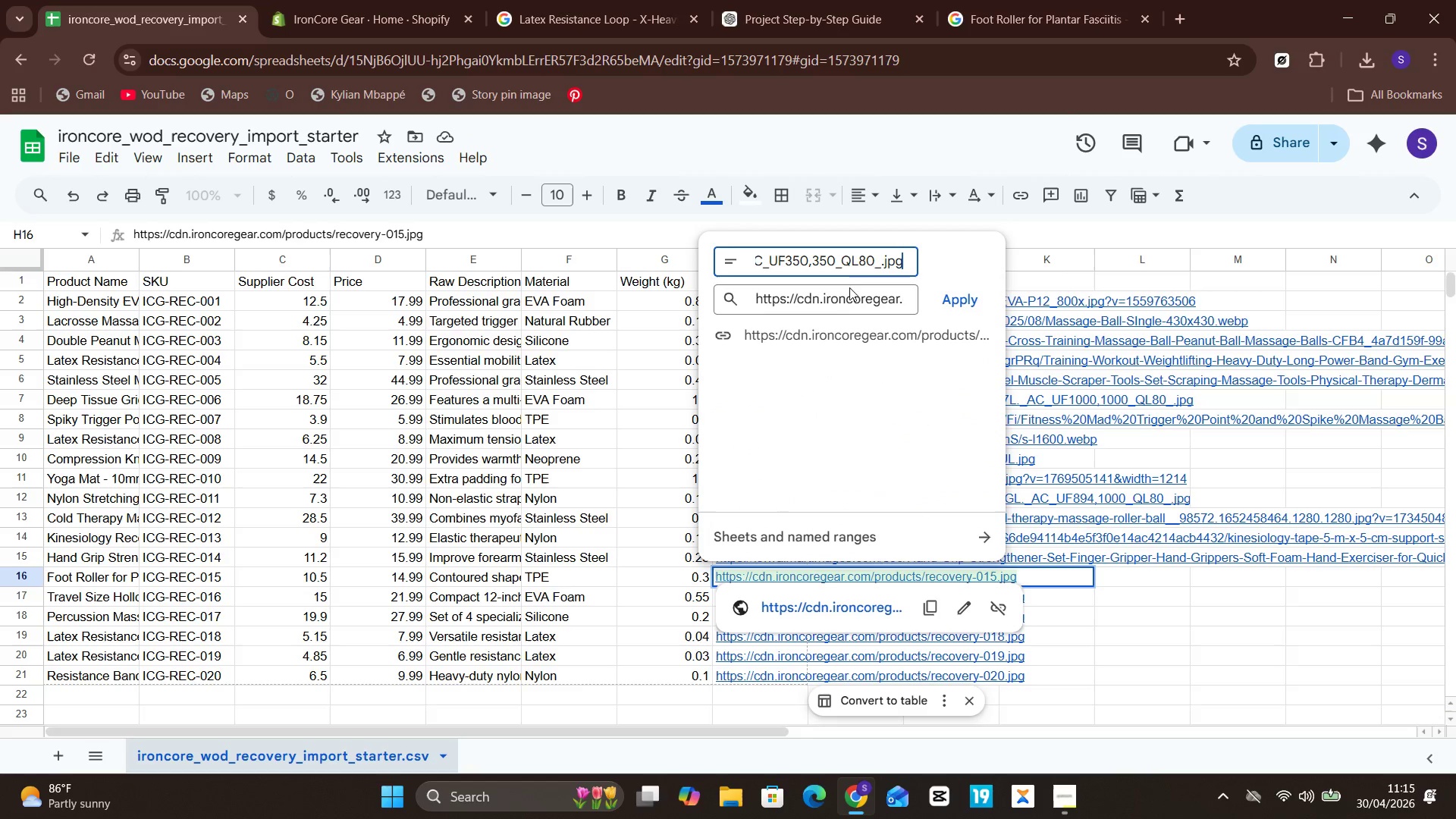 
left_click([849, 307])
 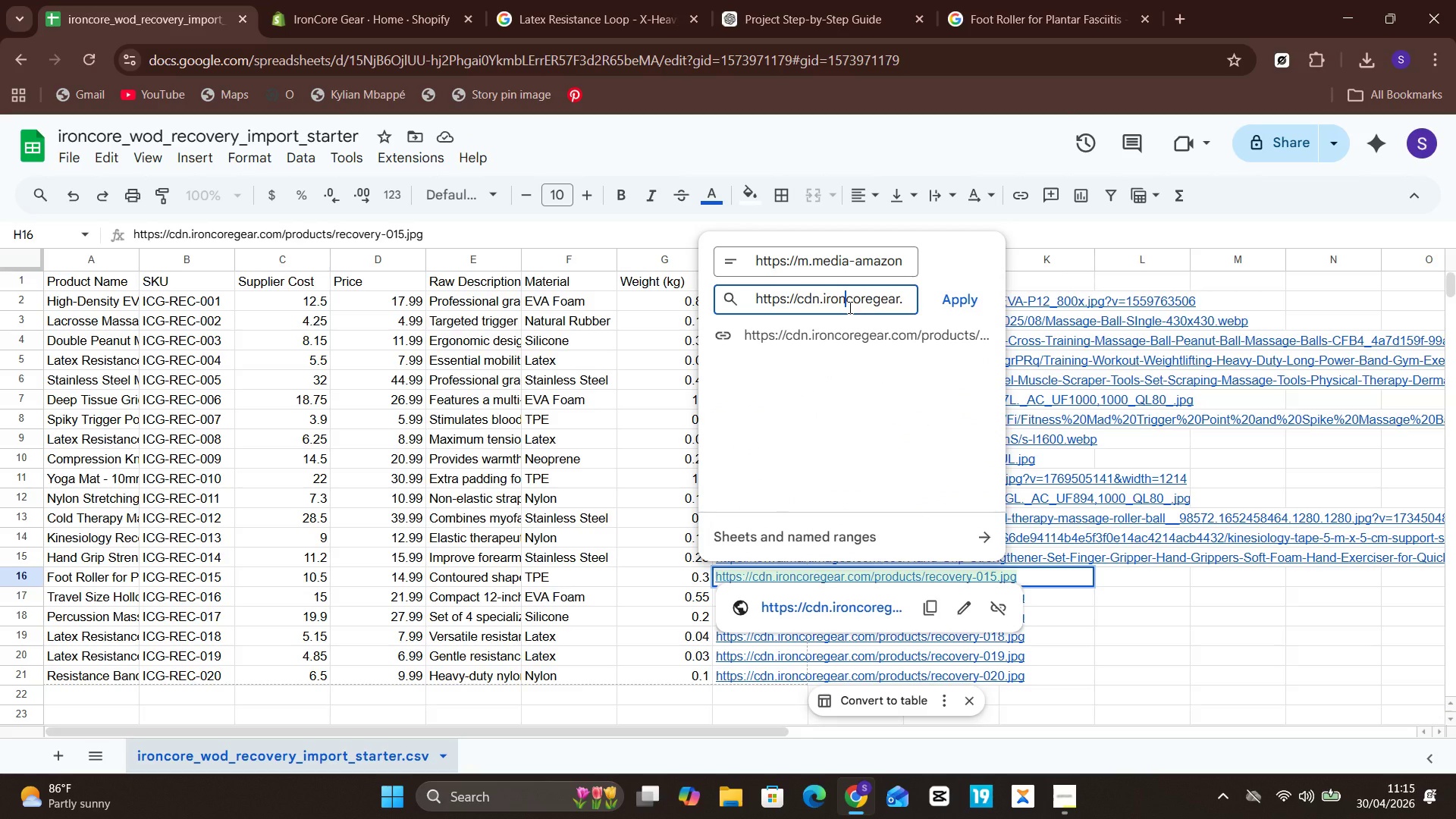 
key(Control+A)
 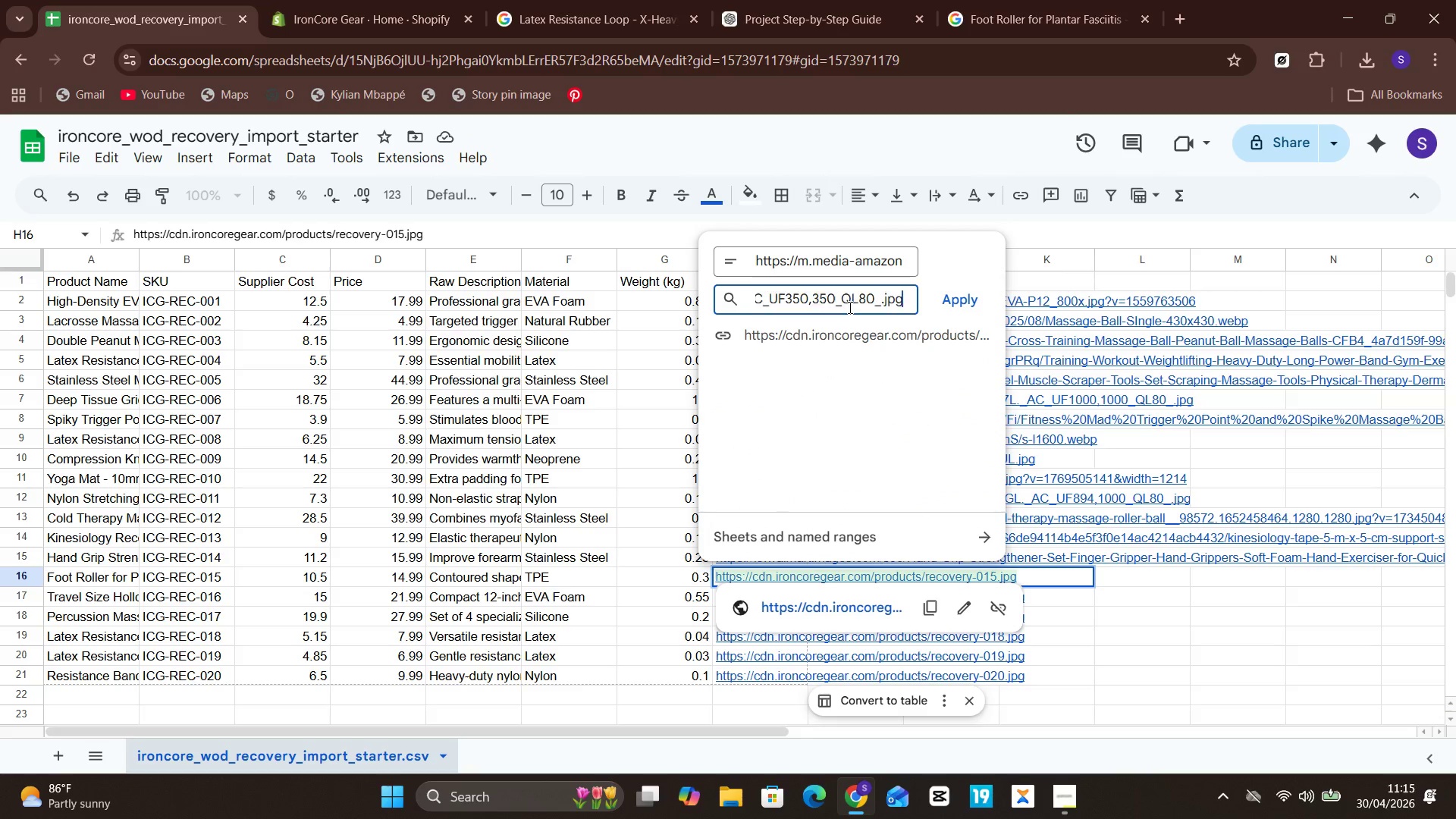 
key(Control+V)
 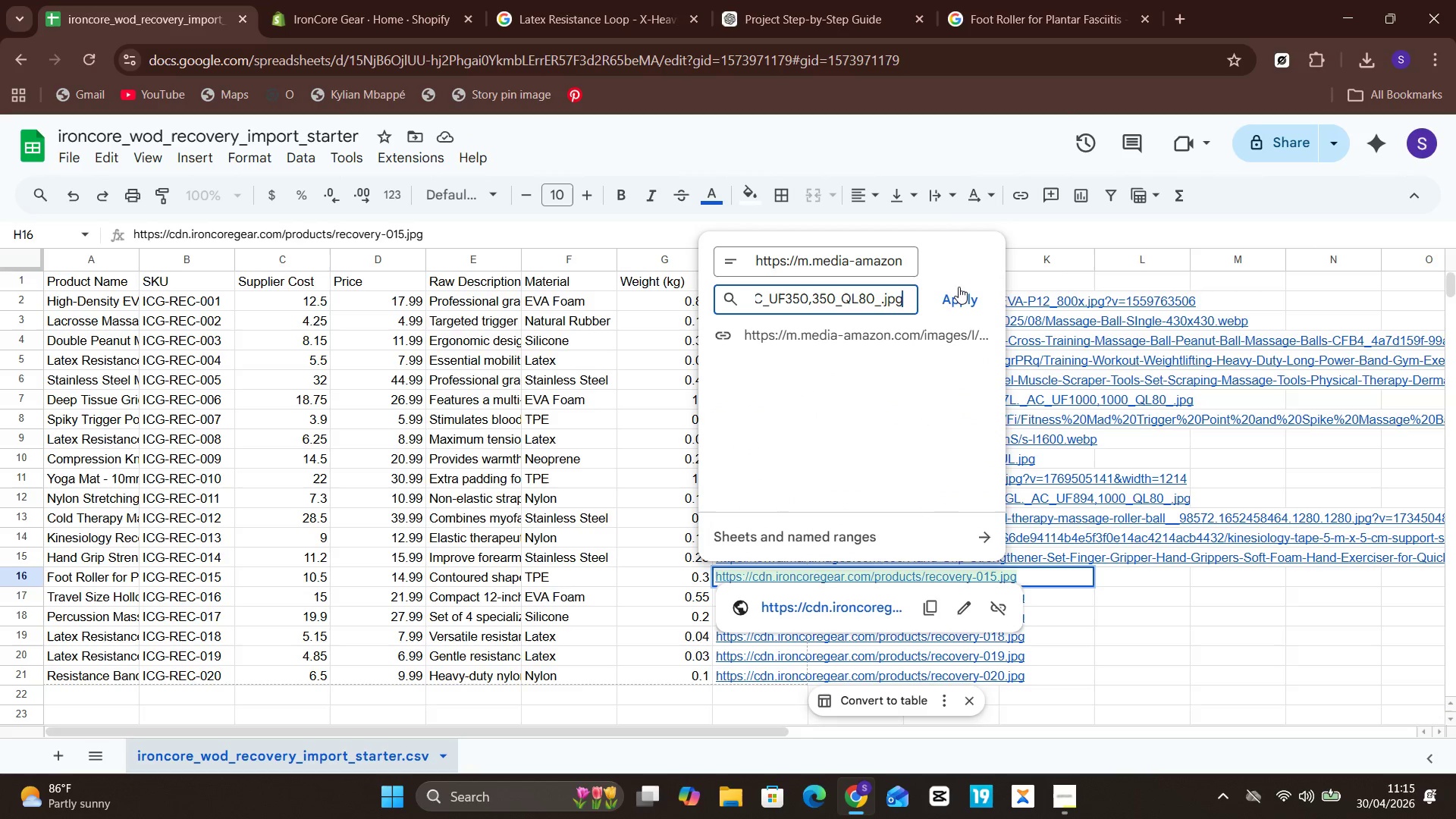 
left_click([956, 293])
 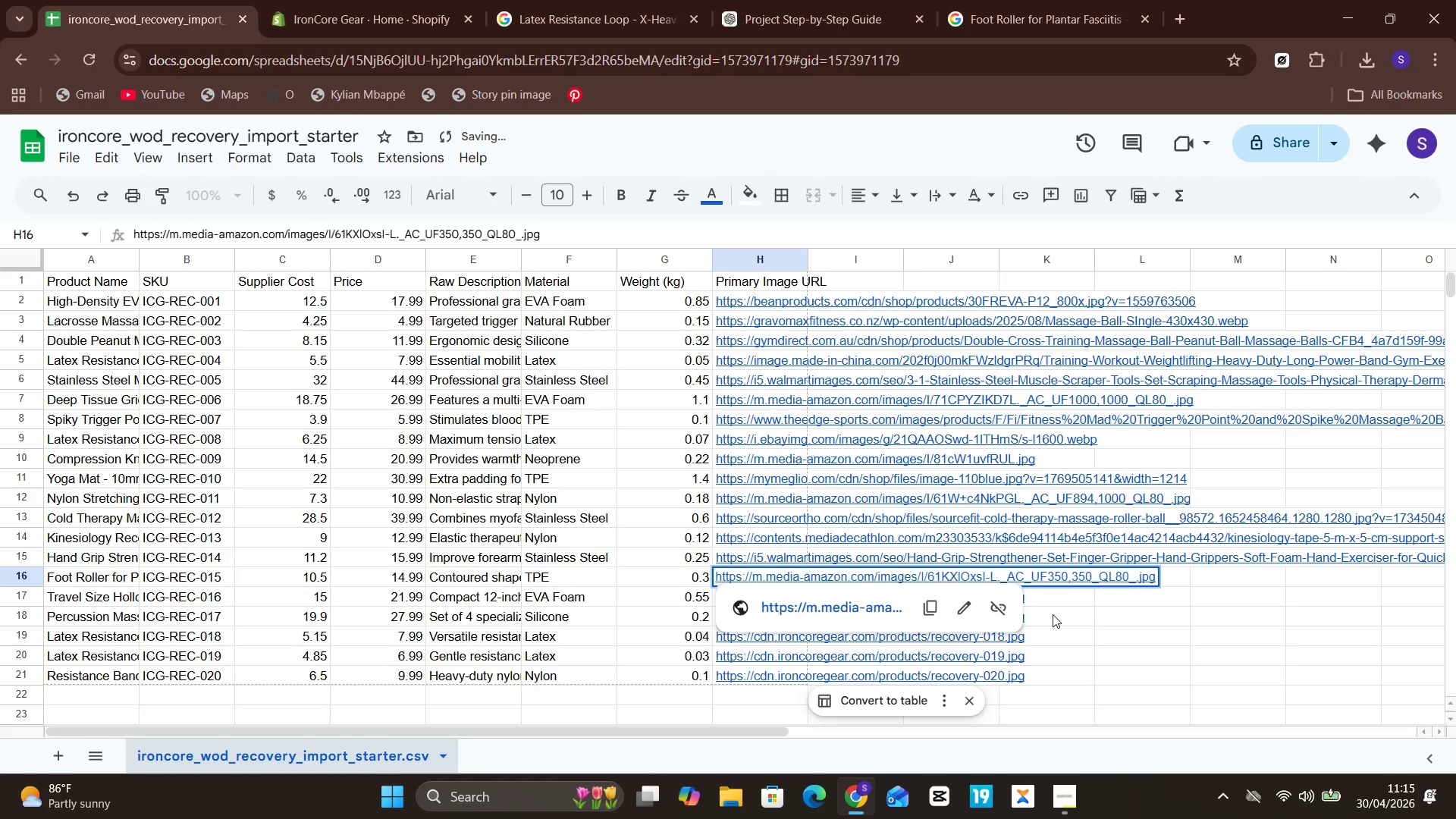 
left_click([1053, 602])
 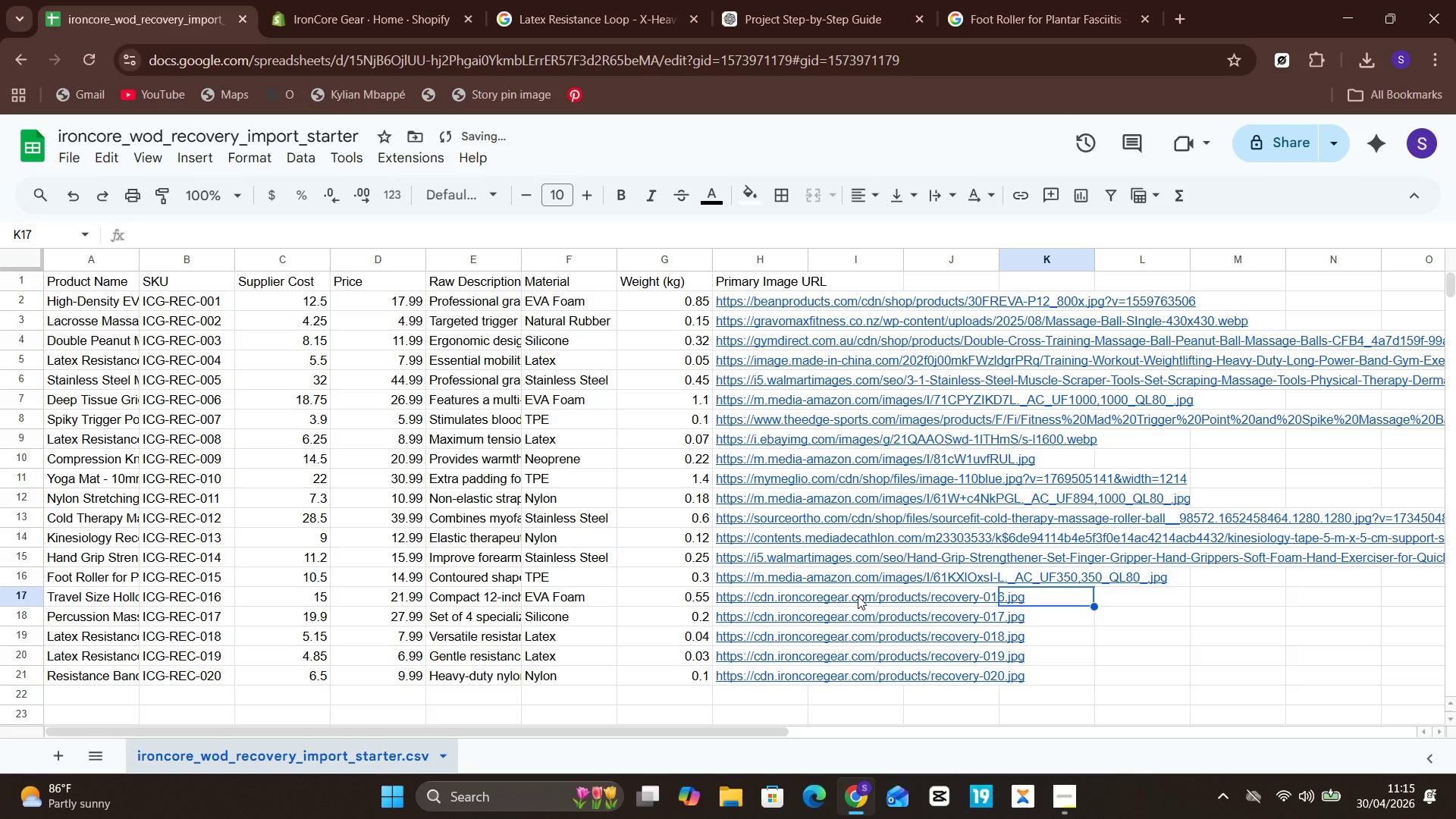 
left_click([858, 596])
 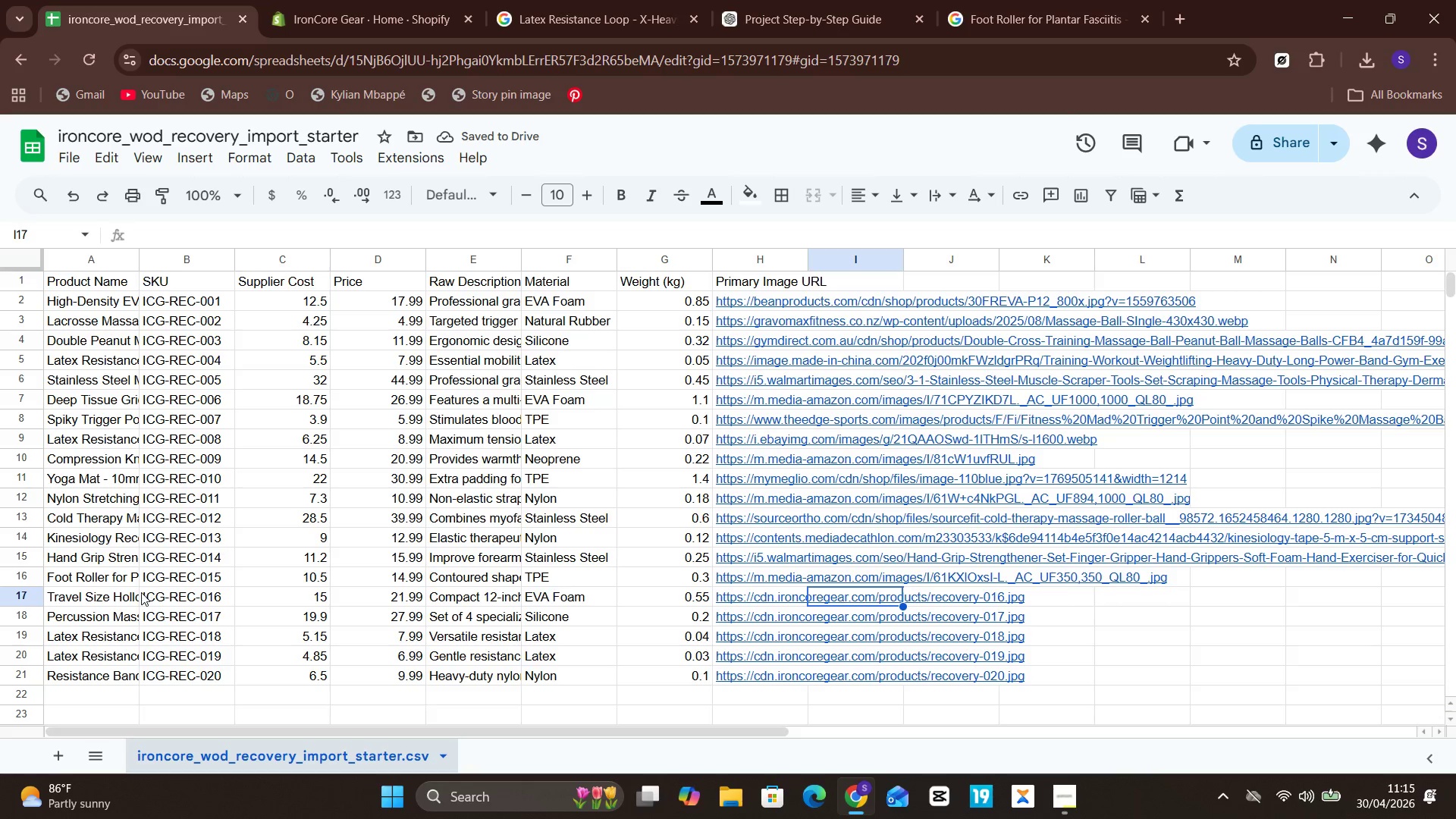 
left_click([131, 592])
 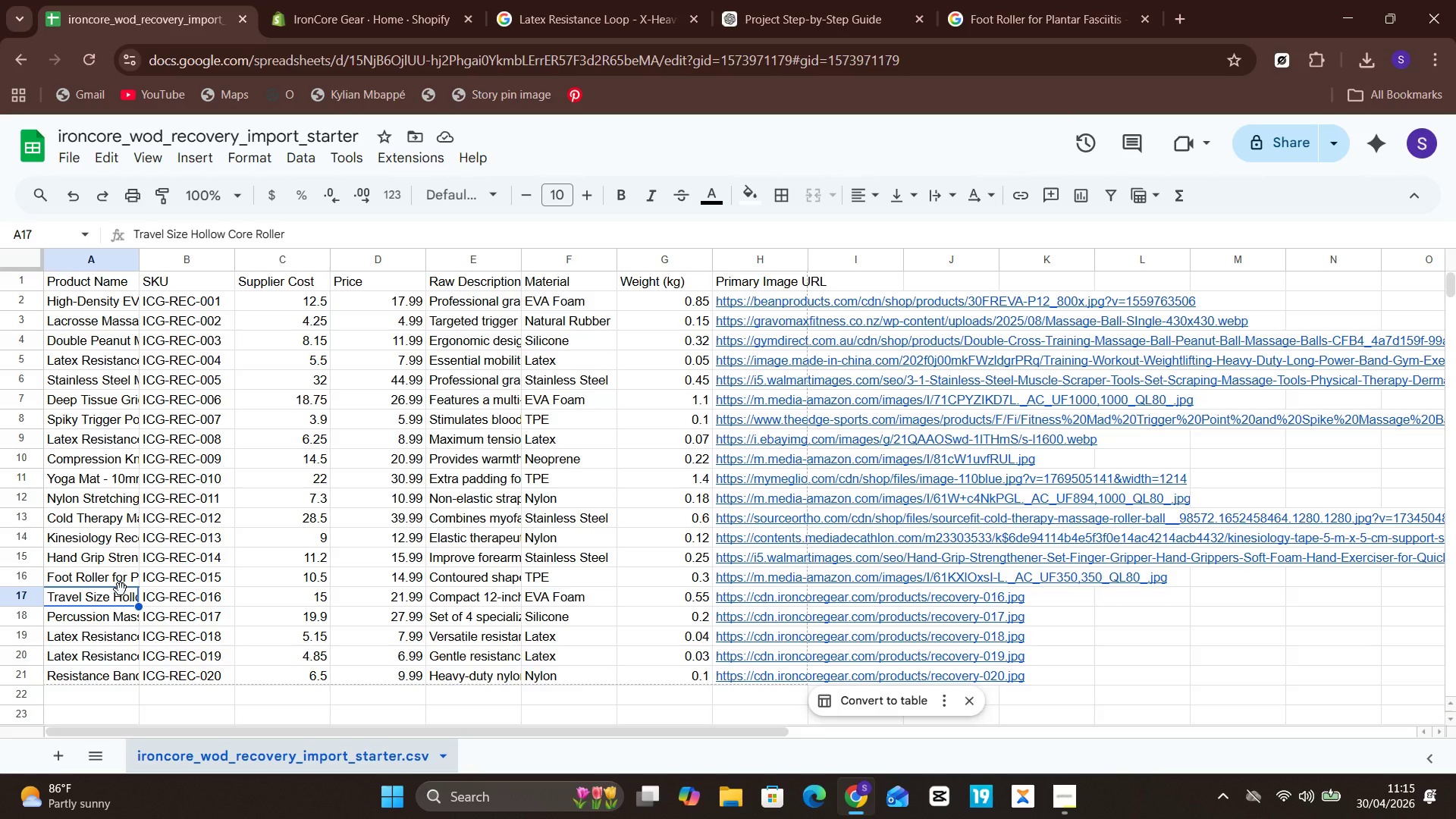 
left_click([121, 589])
 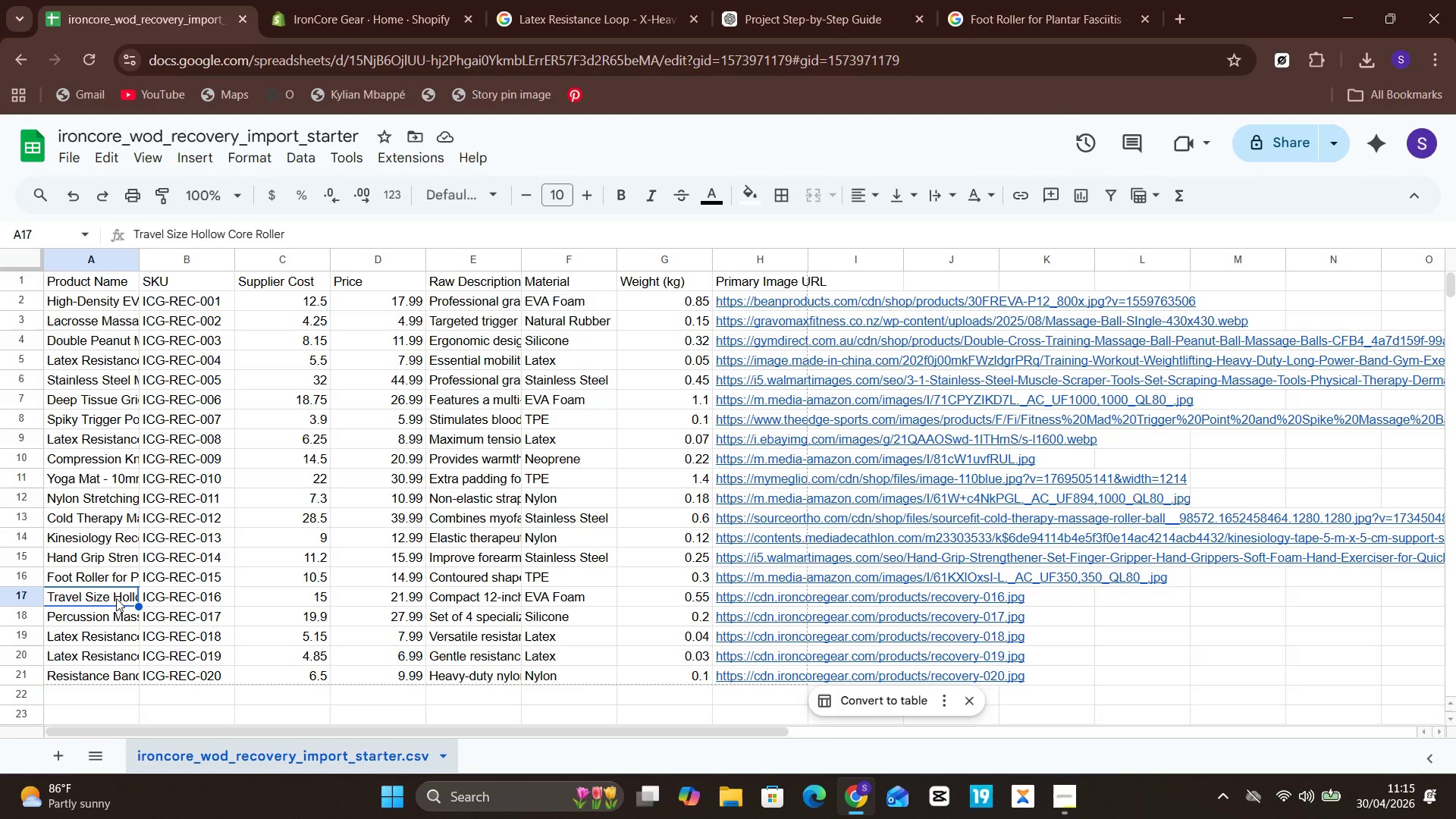 
double_click([116, 598])
 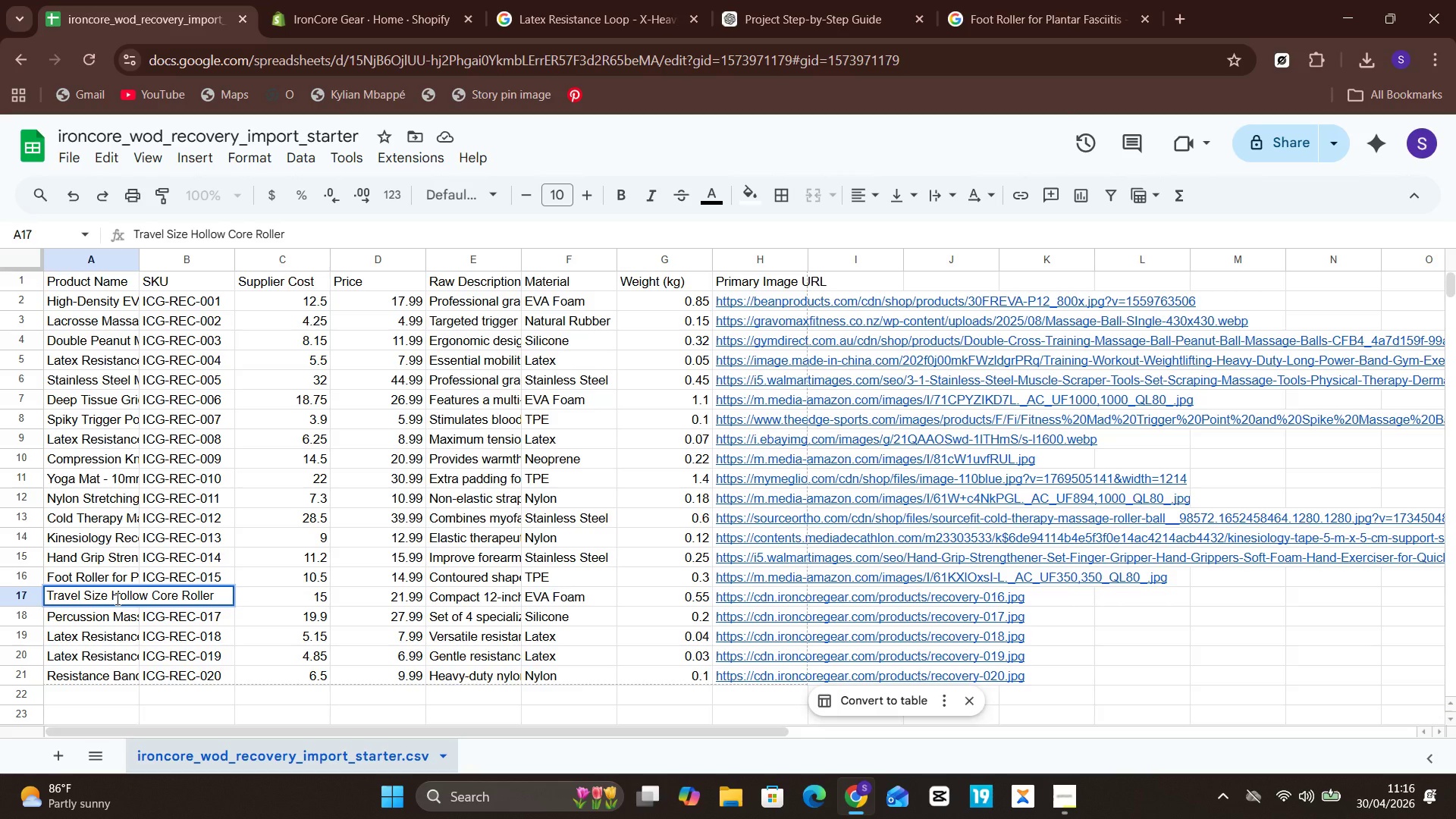 
key(Control+A)
 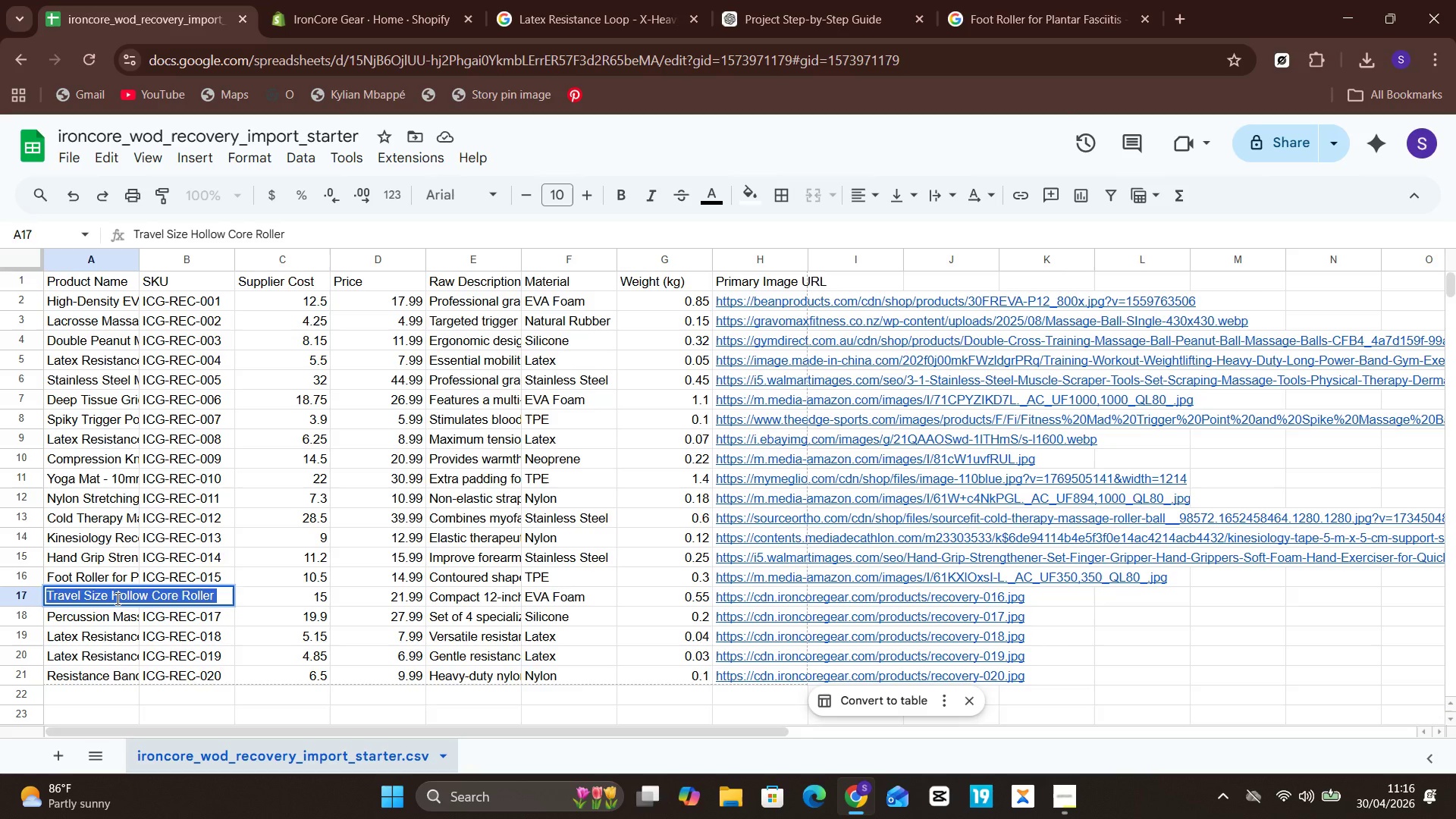 
key(Control+C)
 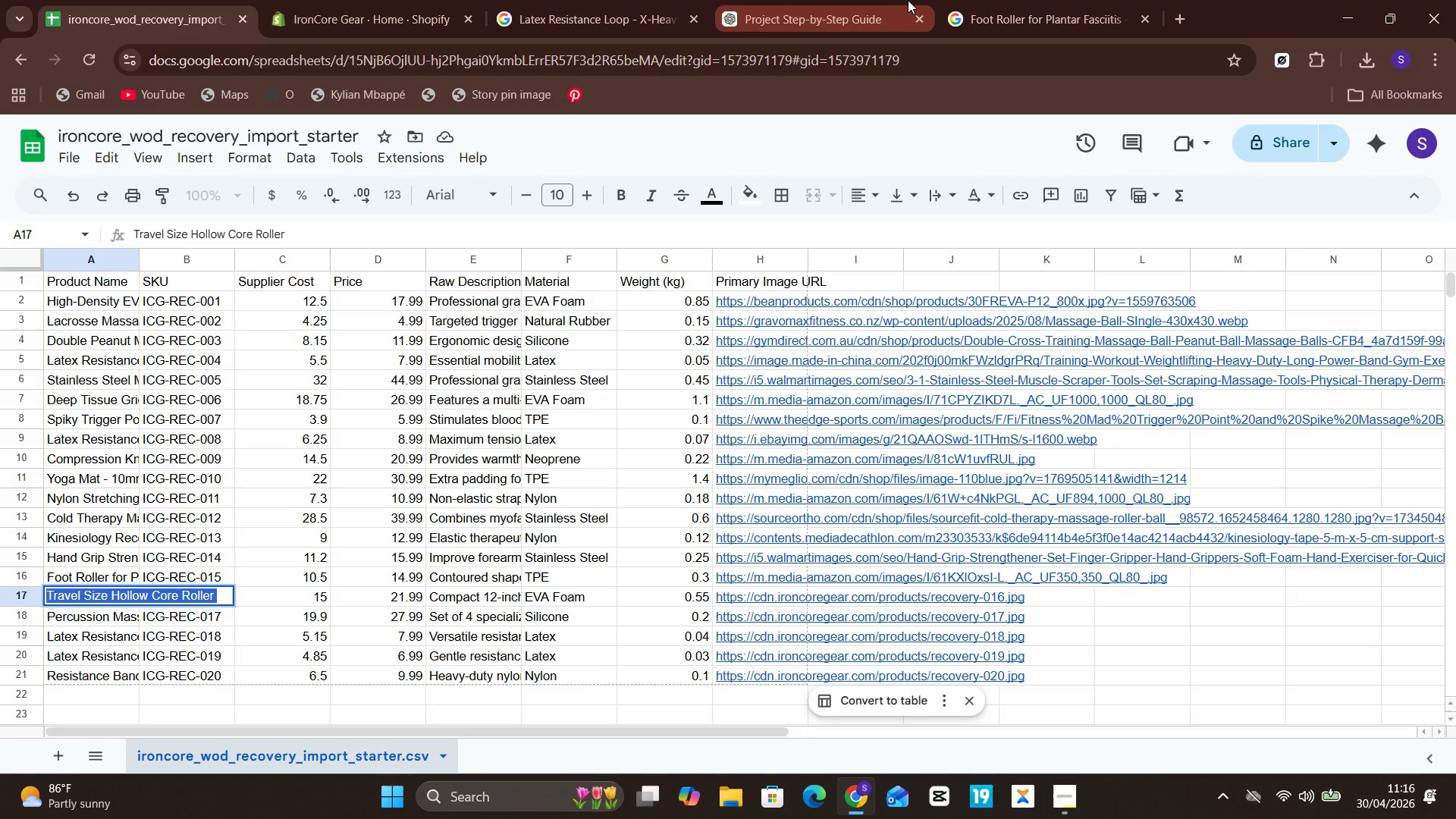 
left_click([1053, 0])
 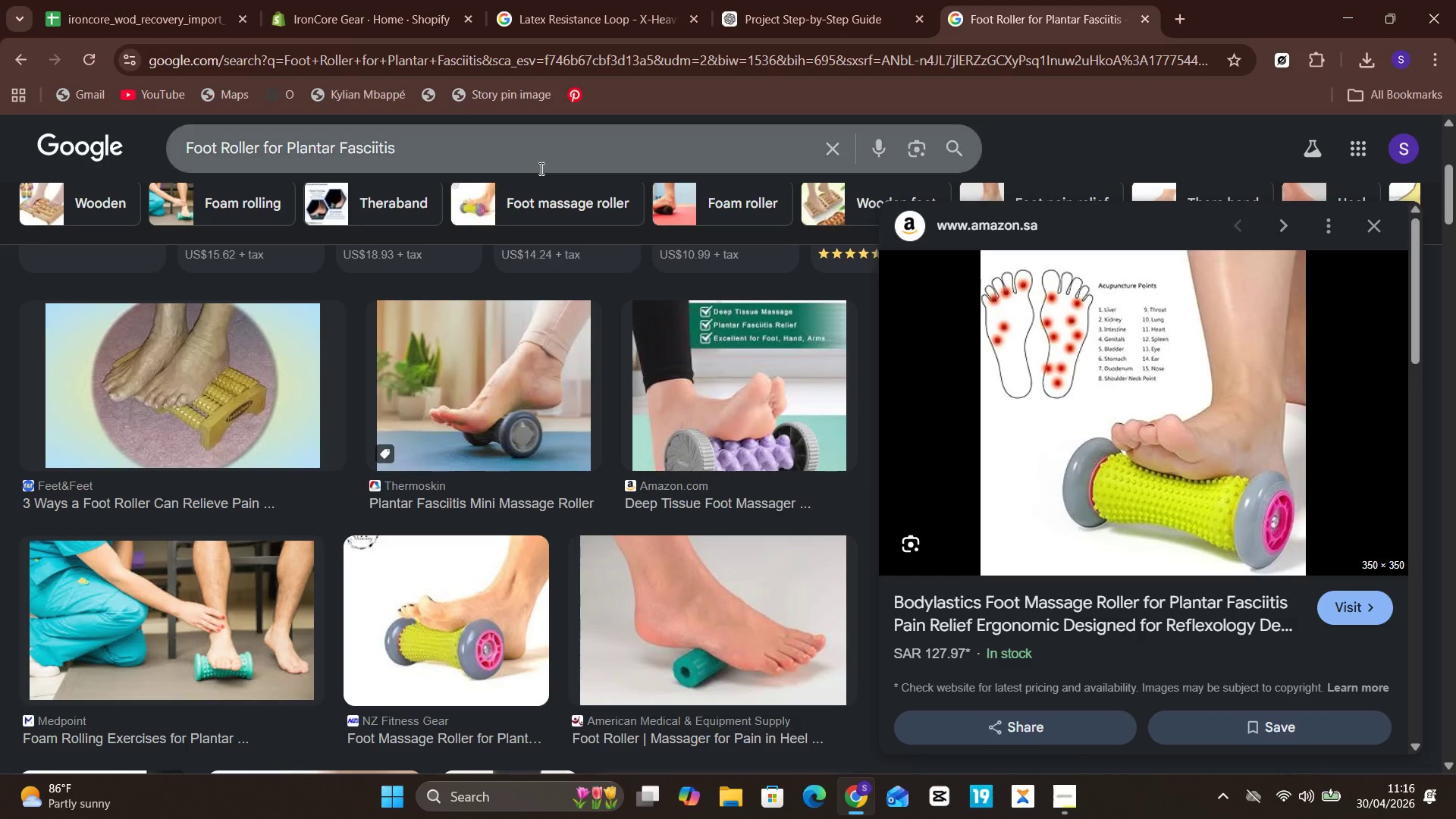 
left_click([554, 154])
 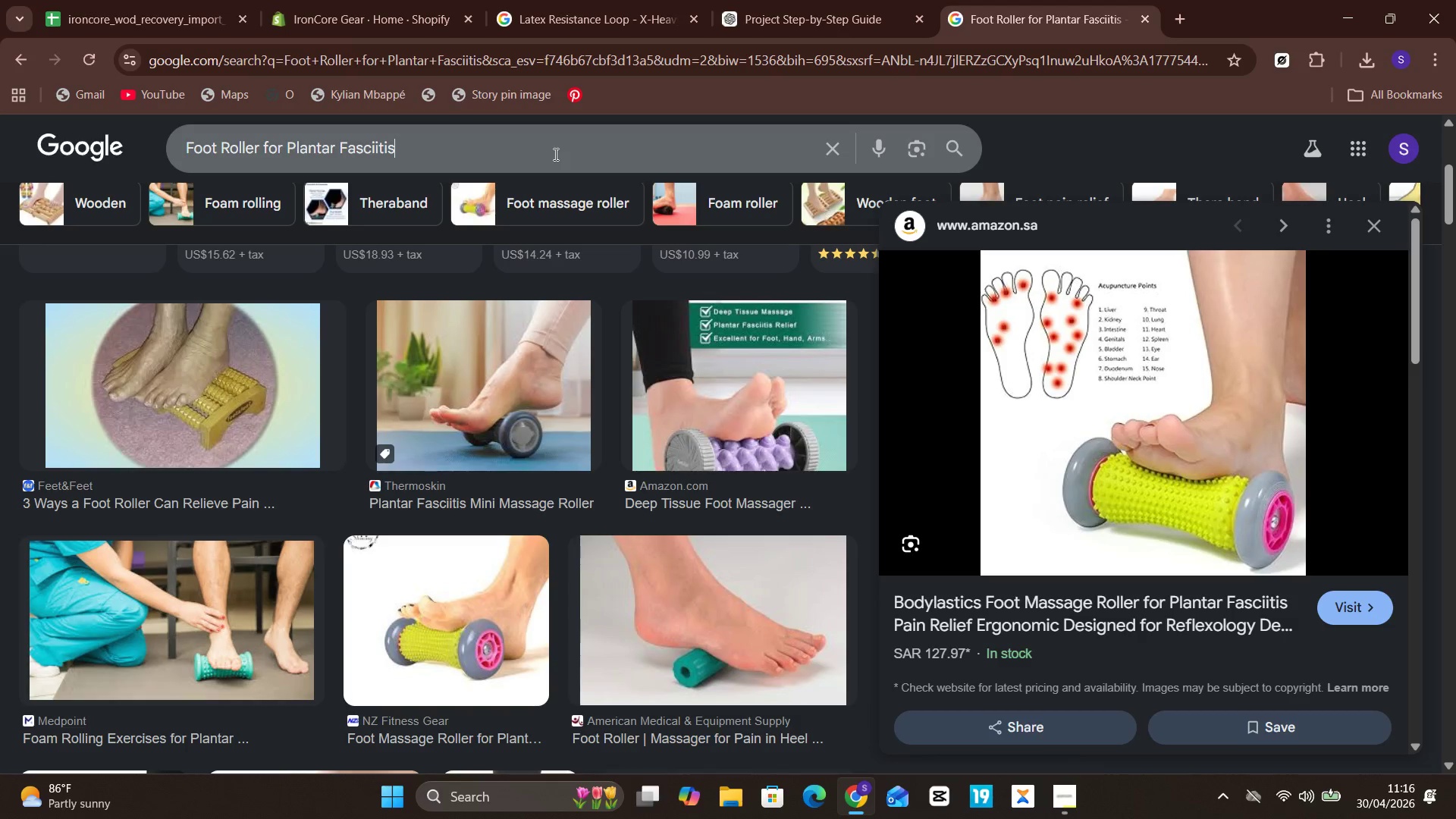 
key(Control+ControlLeft)
 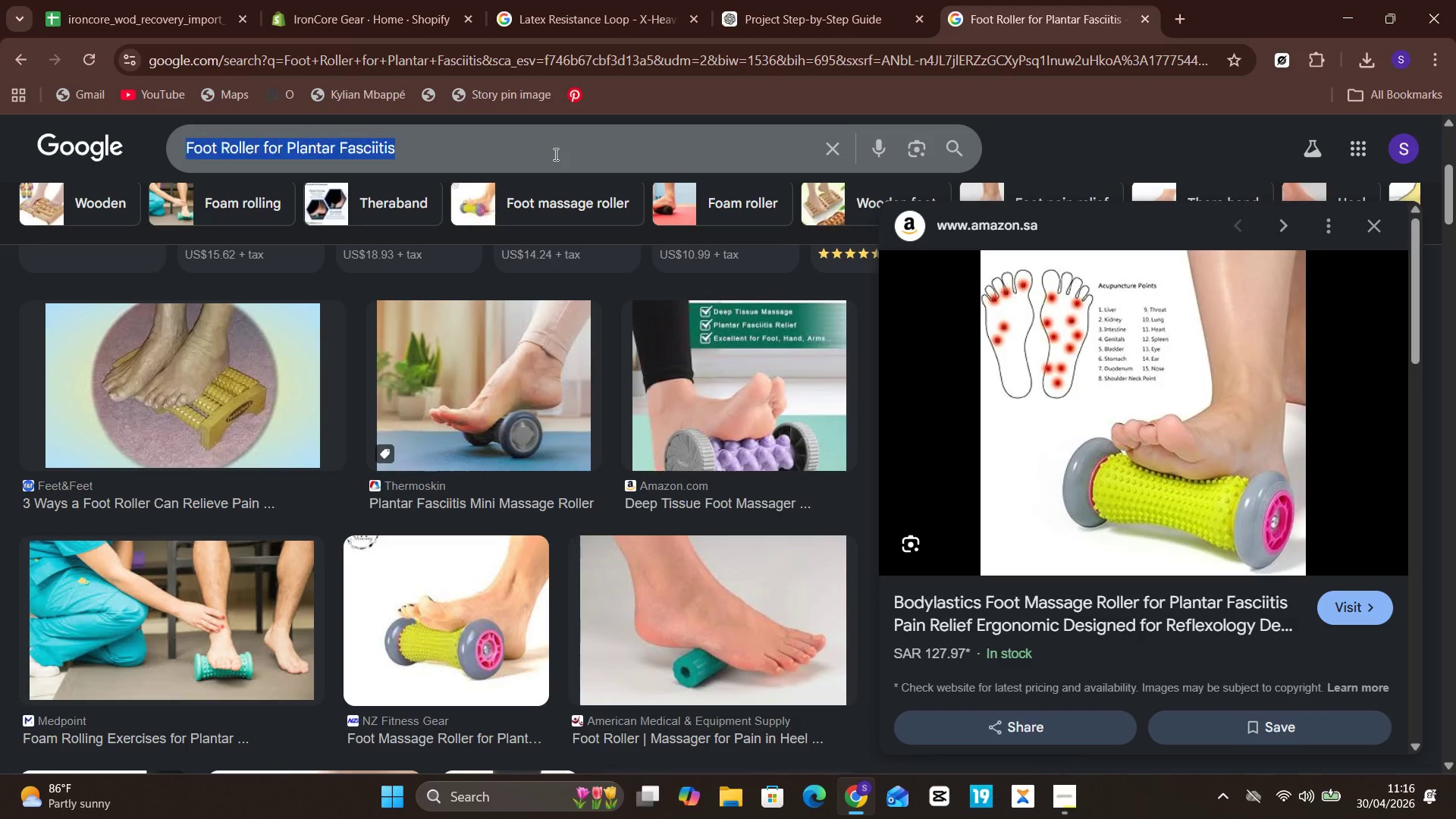 
key(Control+A)
 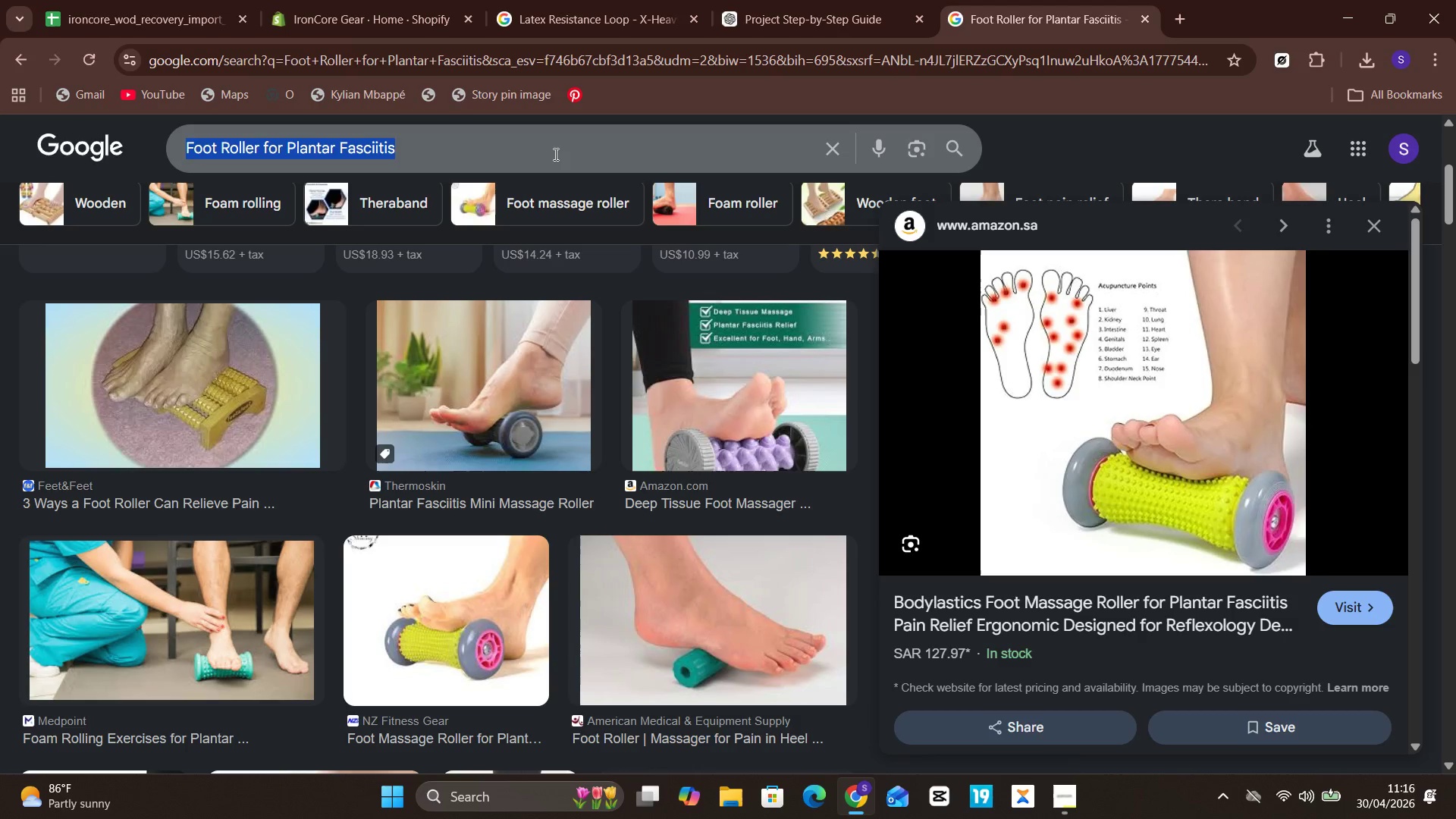 
key(Control+V)
 